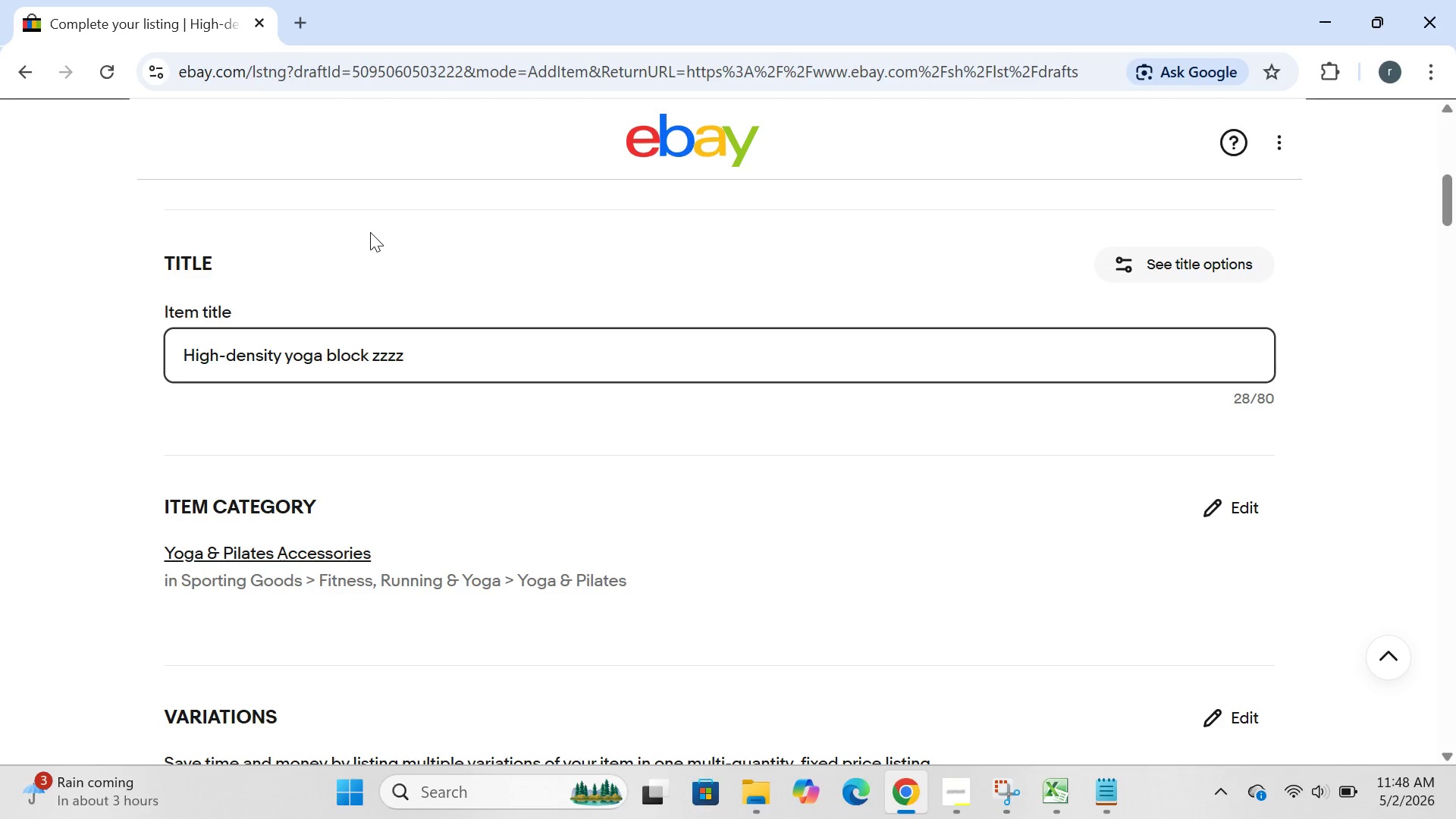 
key(Control+ControlLeft)
 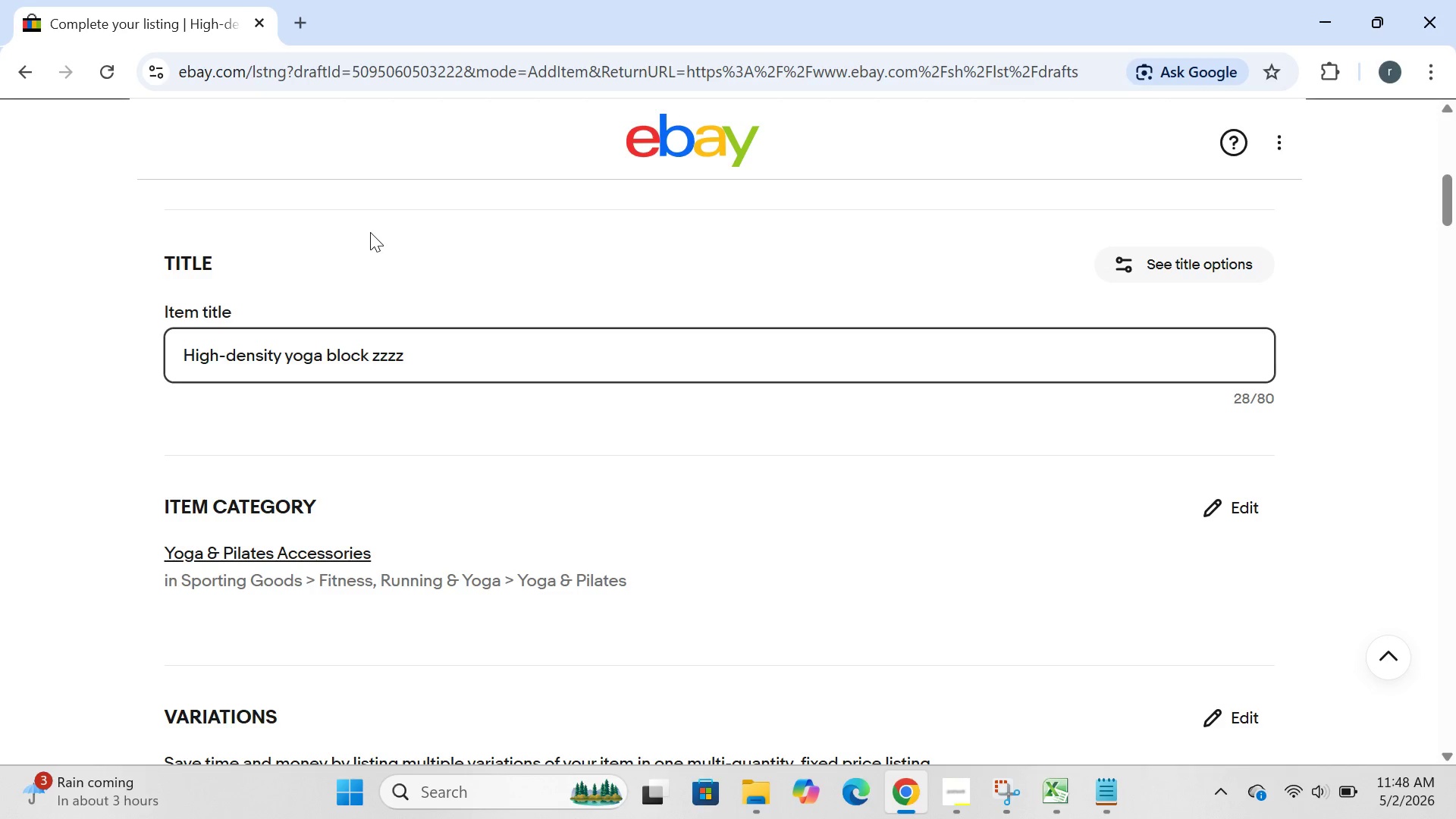 
key(Control+Z)
 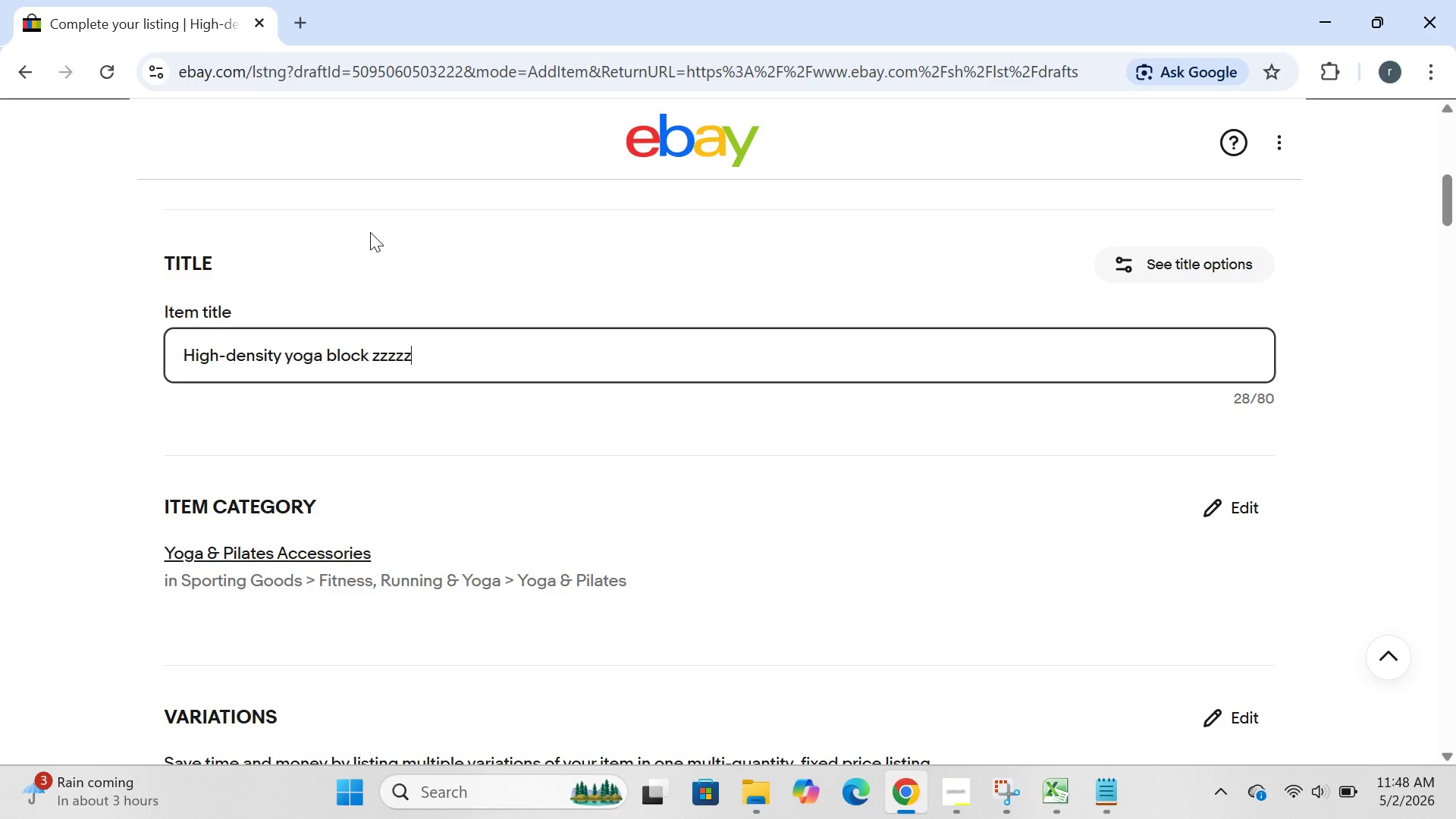 
key(Z)
 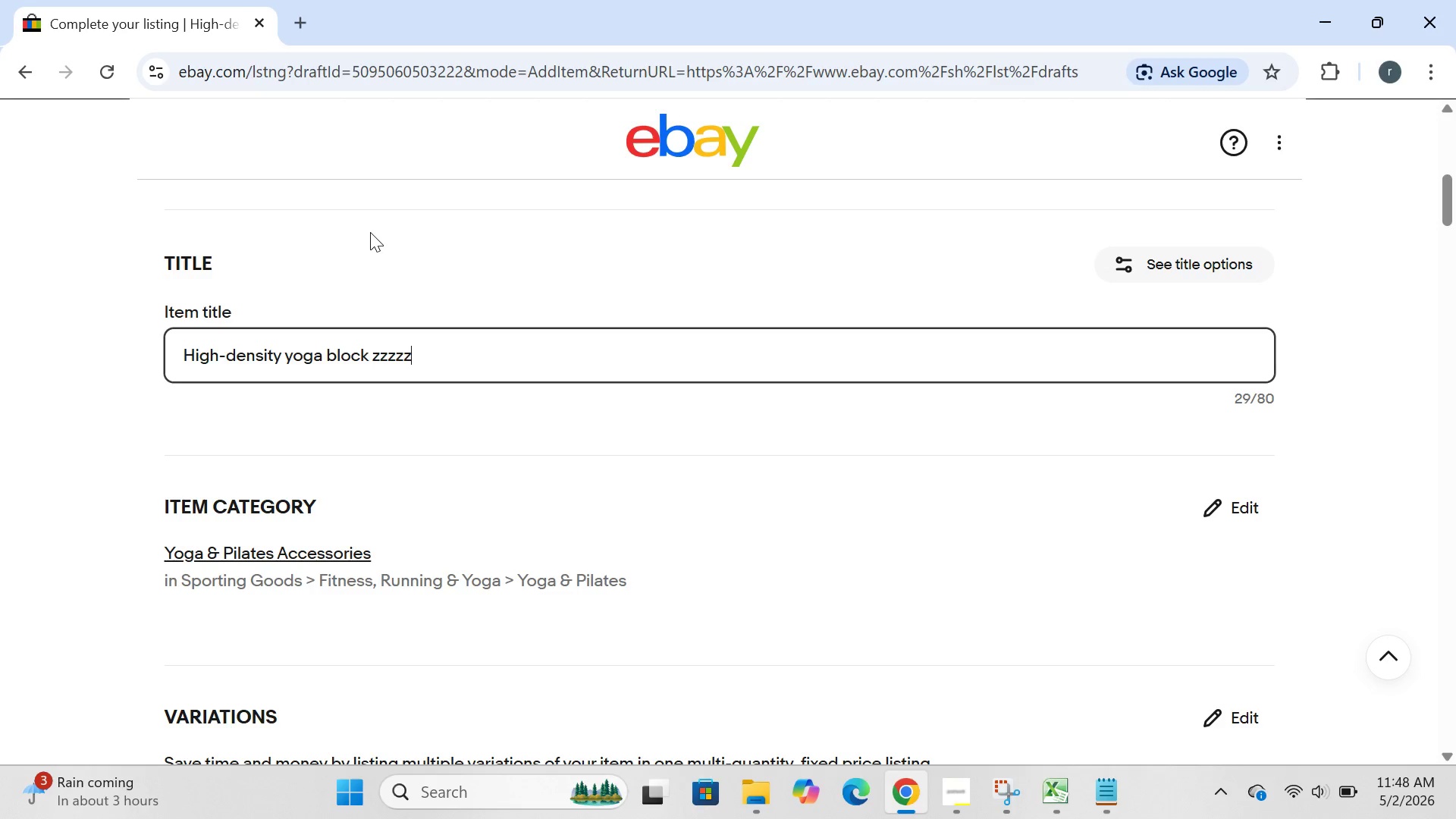 
key(Control+ControlLeft)
 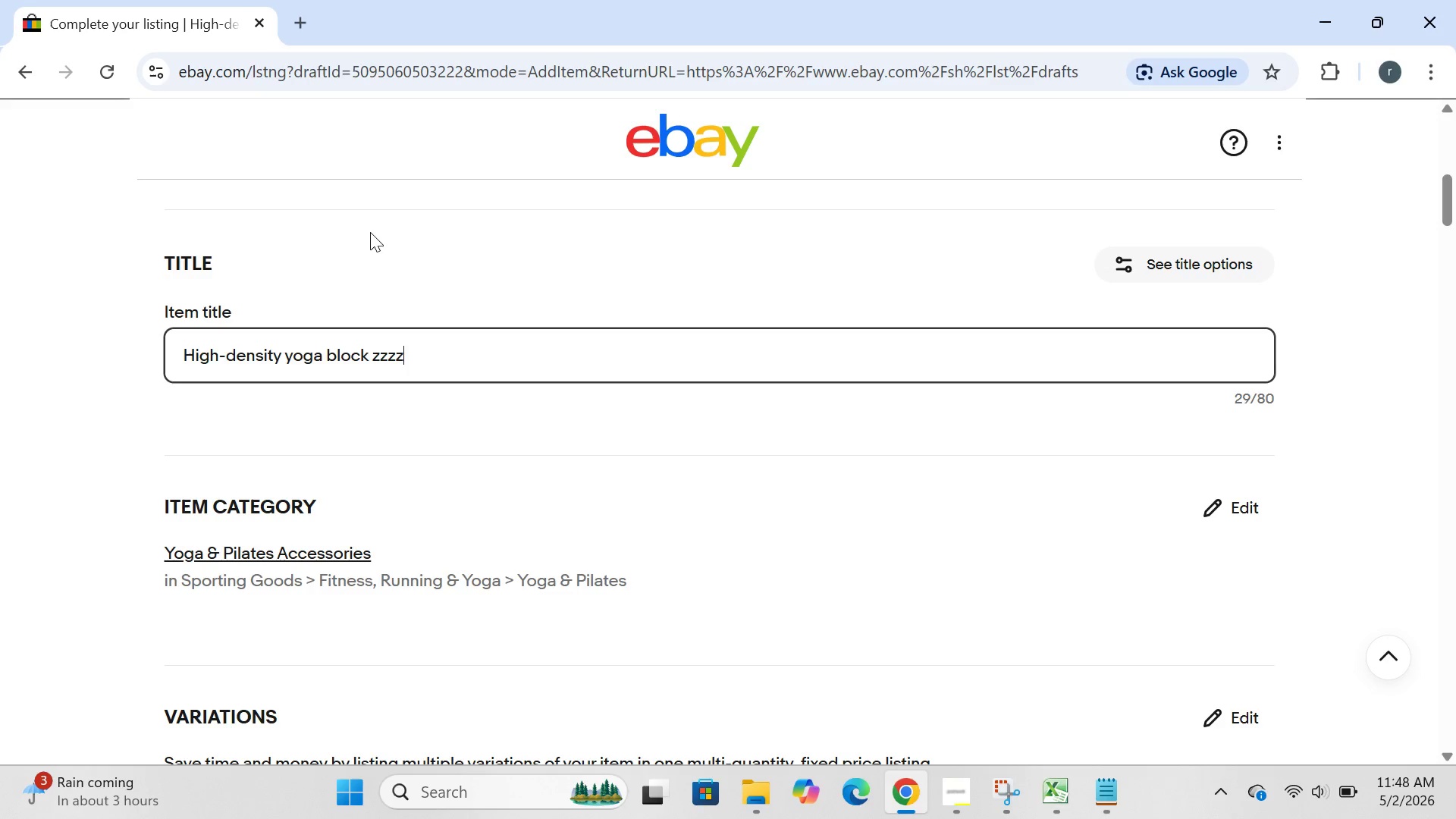 
key(Z)
 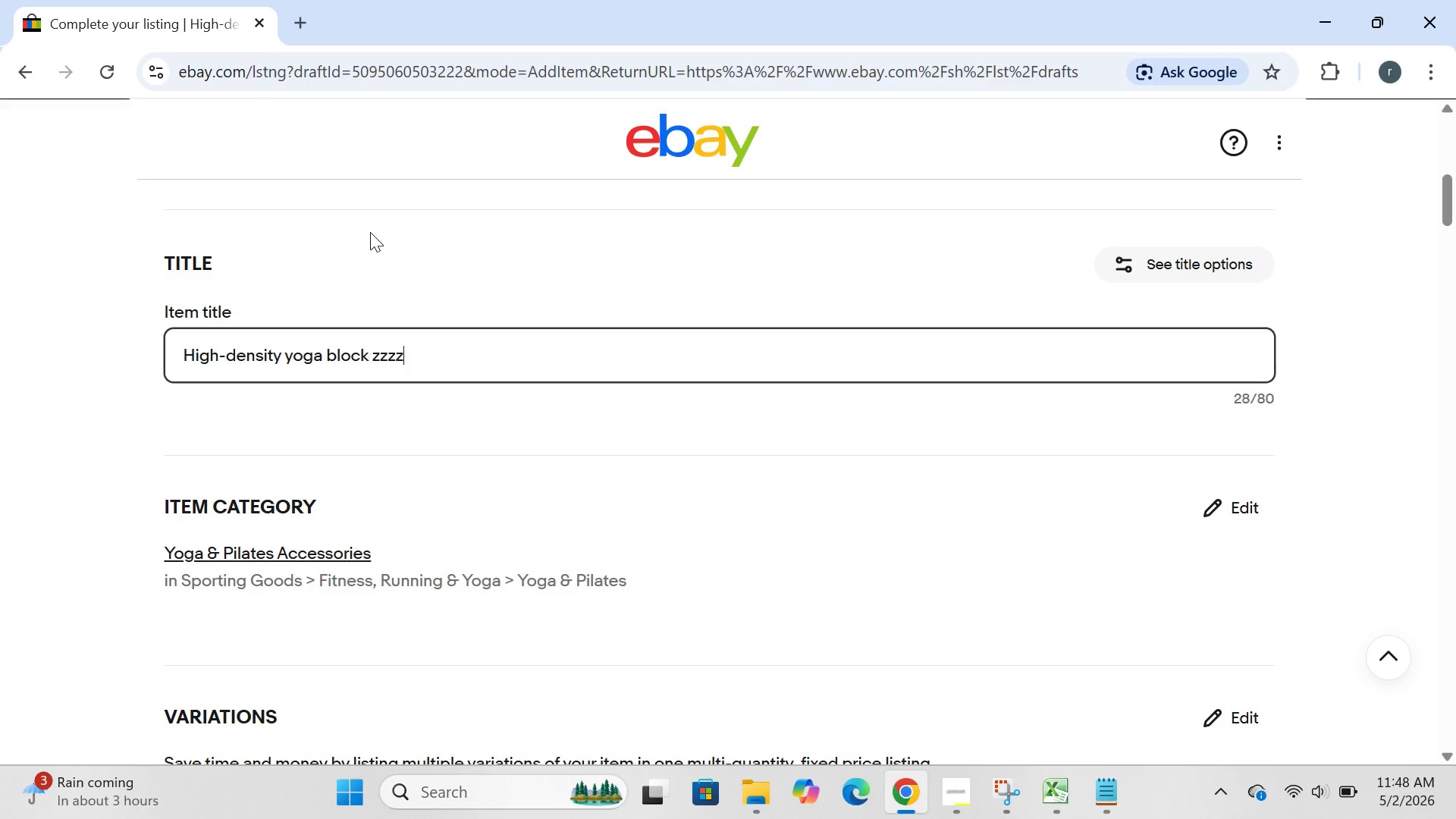 
key(Control+ControlLeft)
 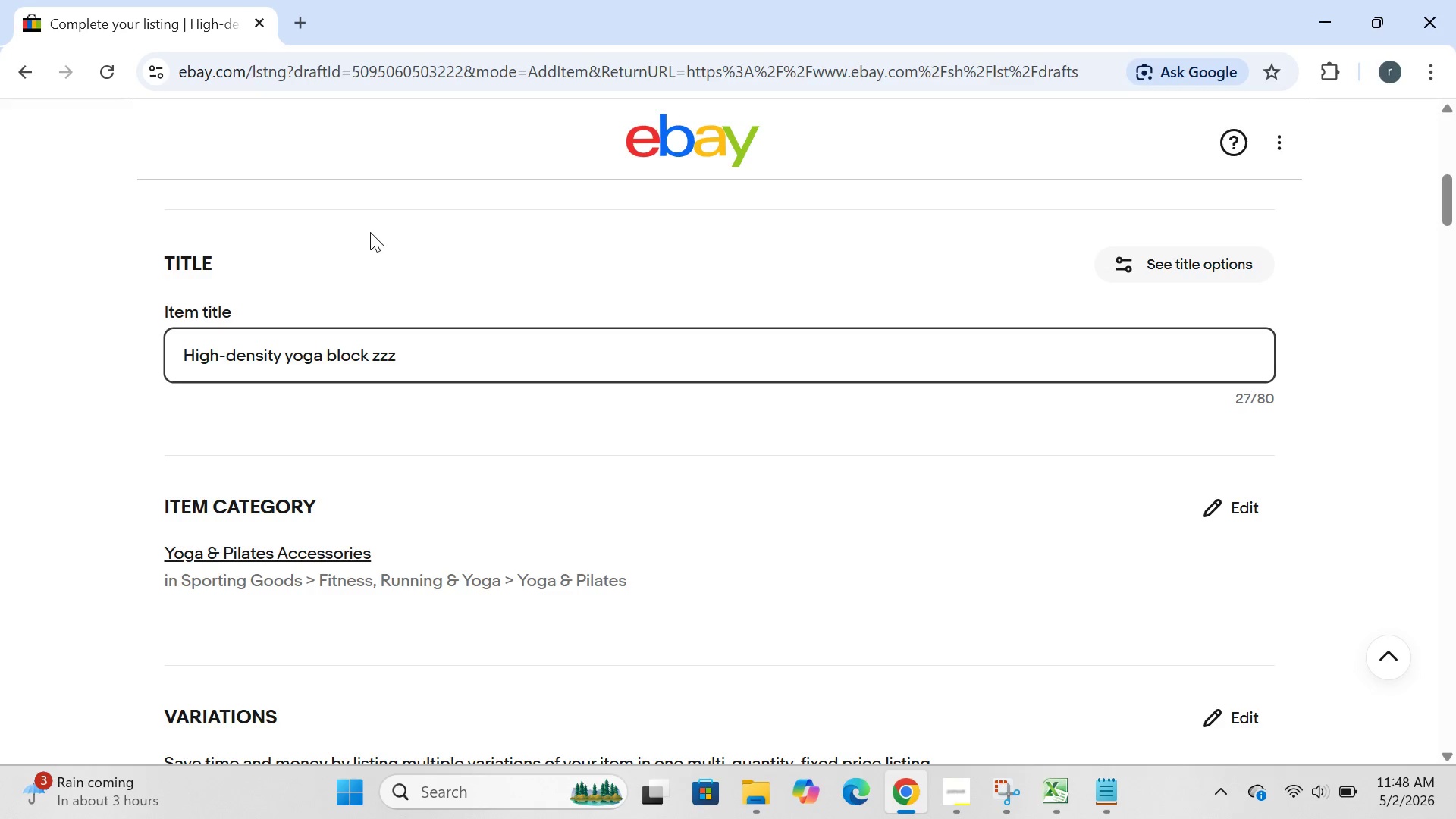 
key(Control+Z)
 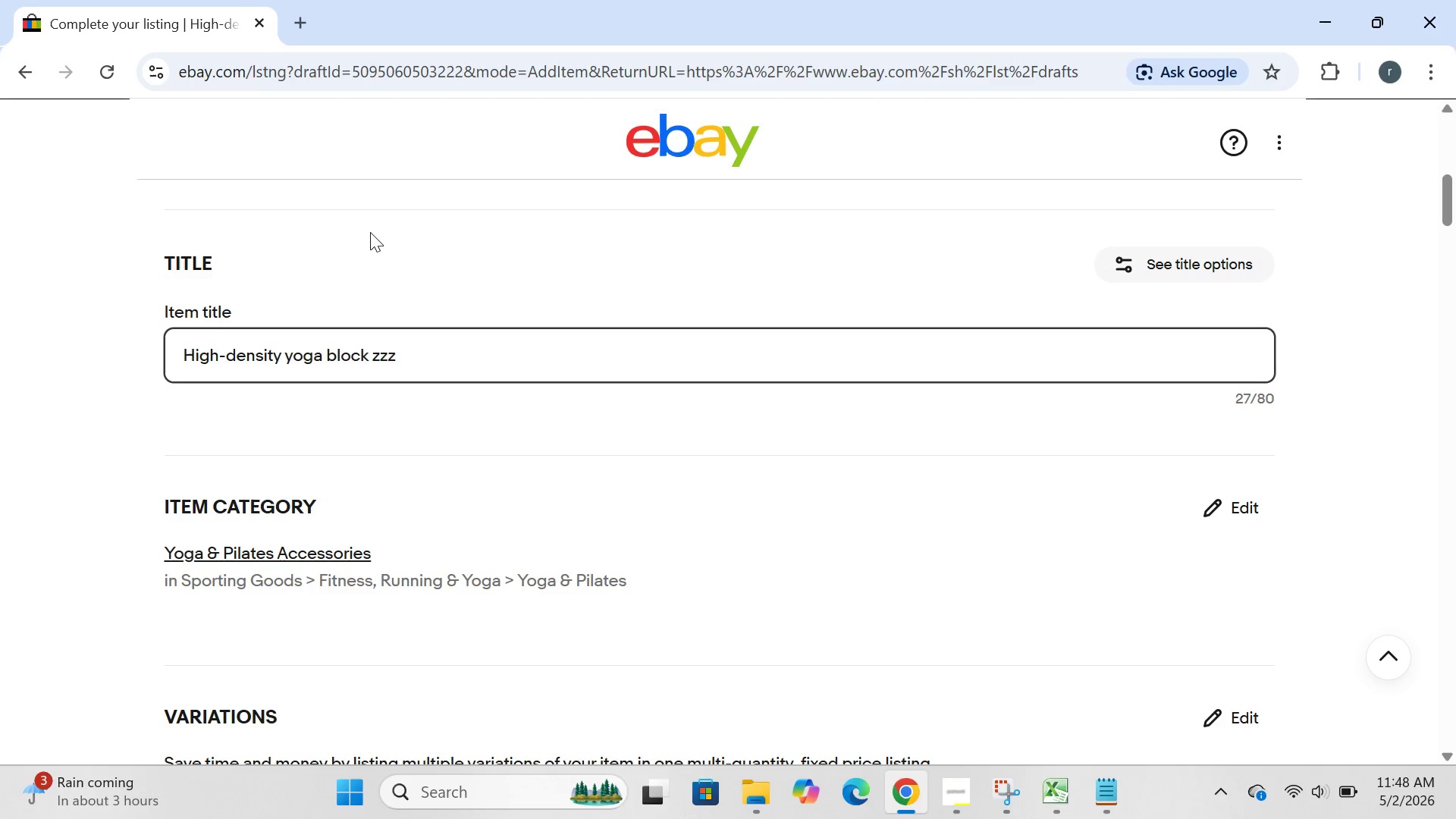 
key(Control+ControlLeft)
 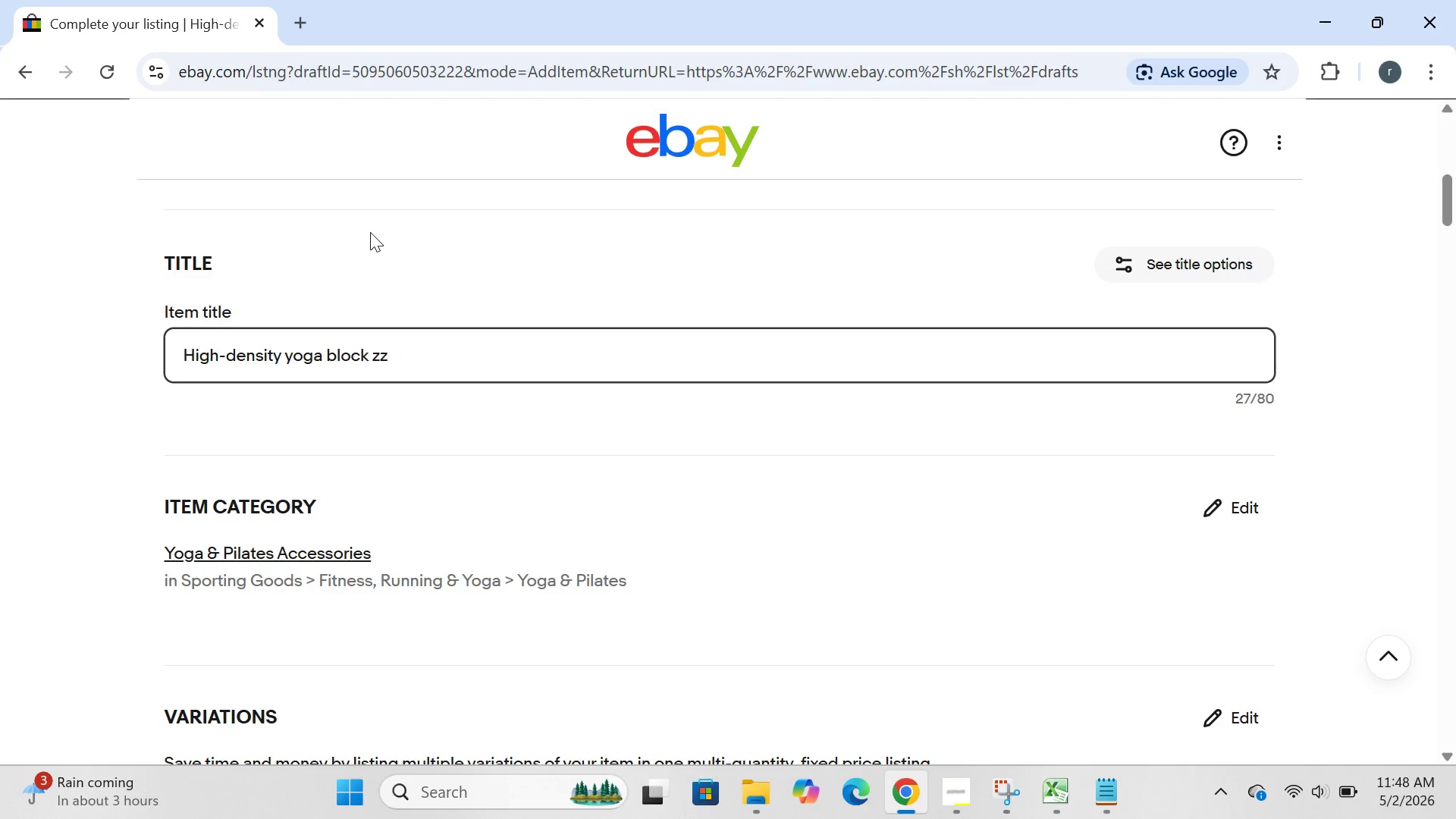 
key(Control+Z)
 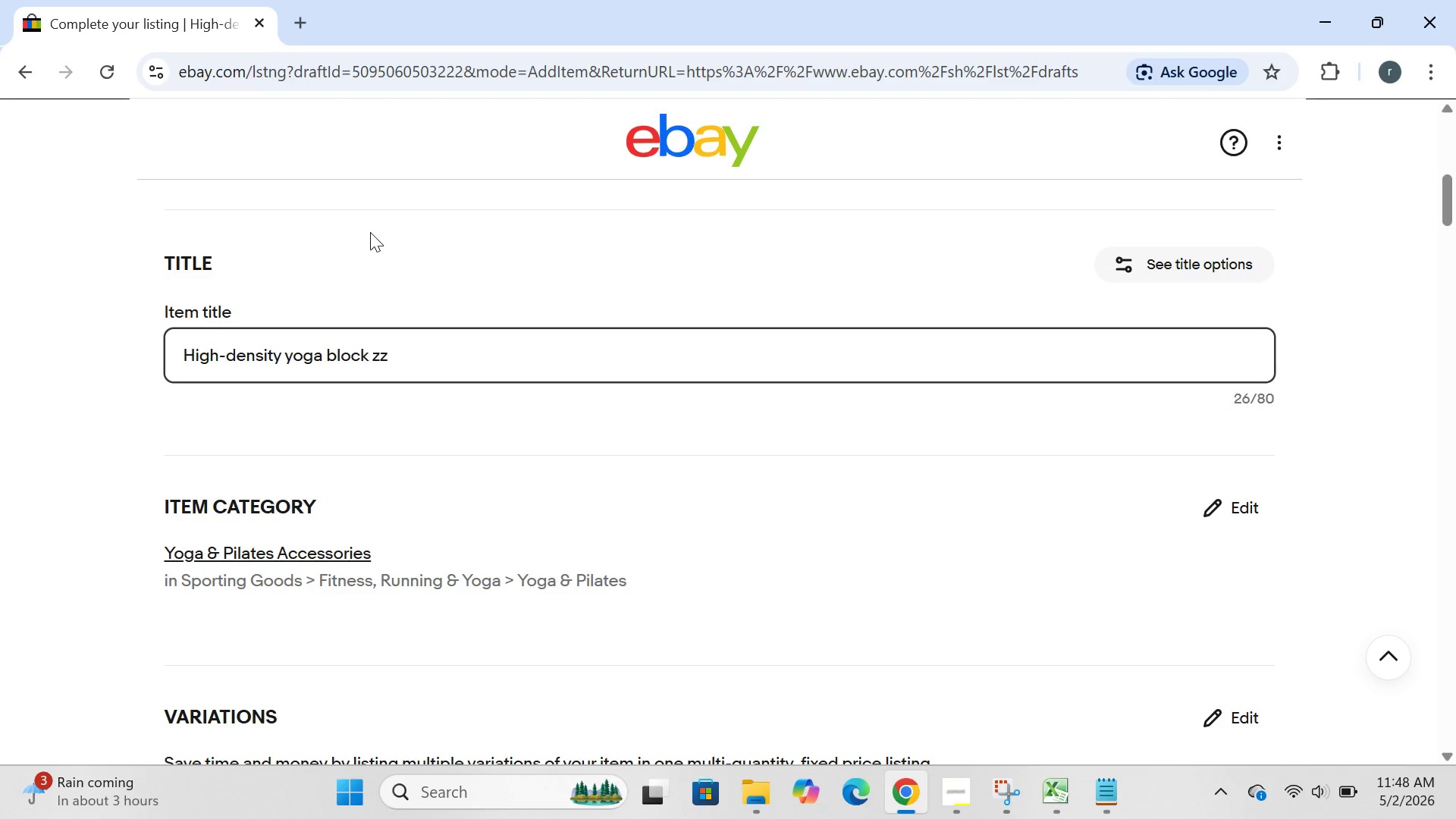 
key(Control+Z)
 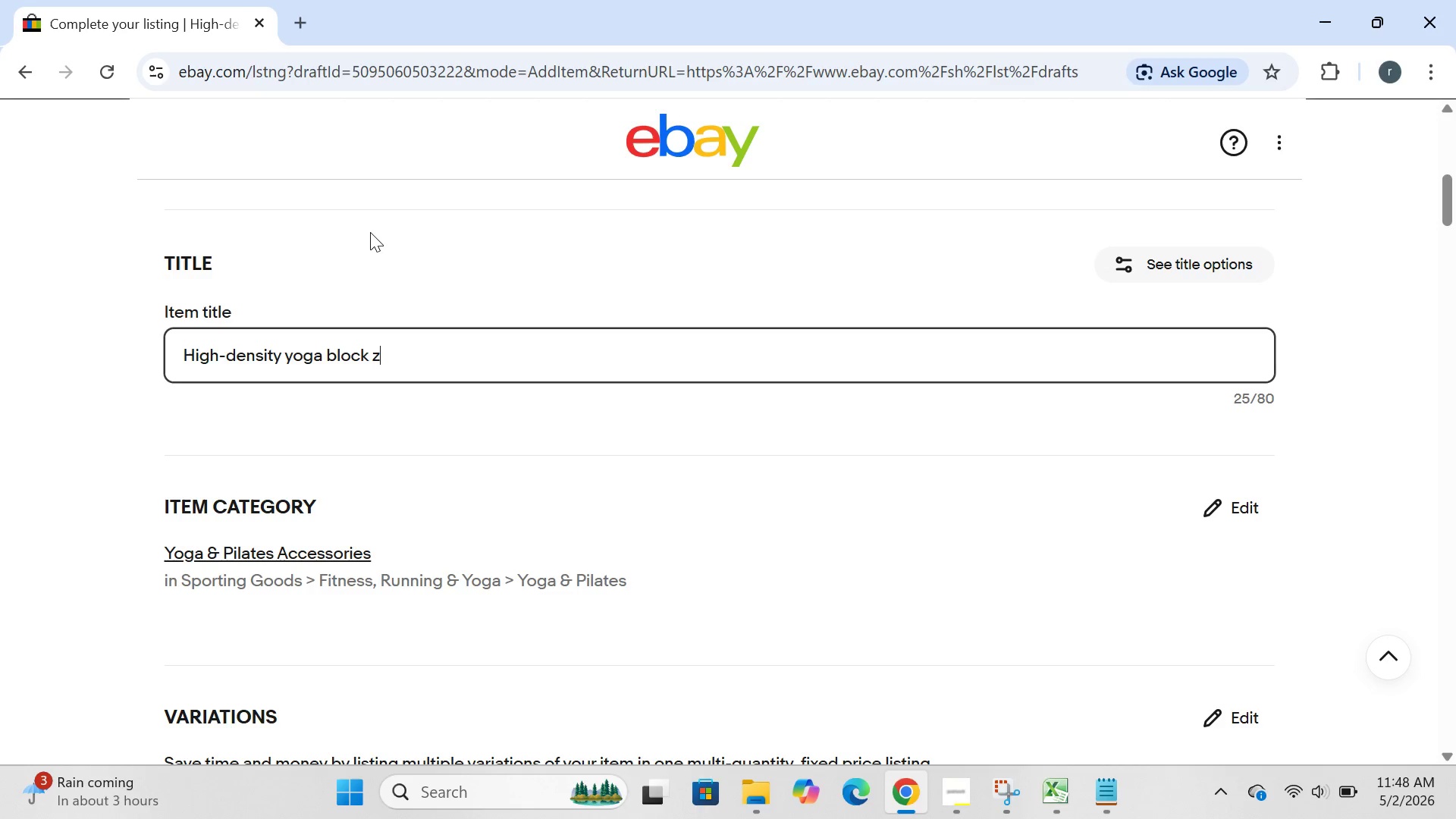 
key(Control+ControlLeft)
 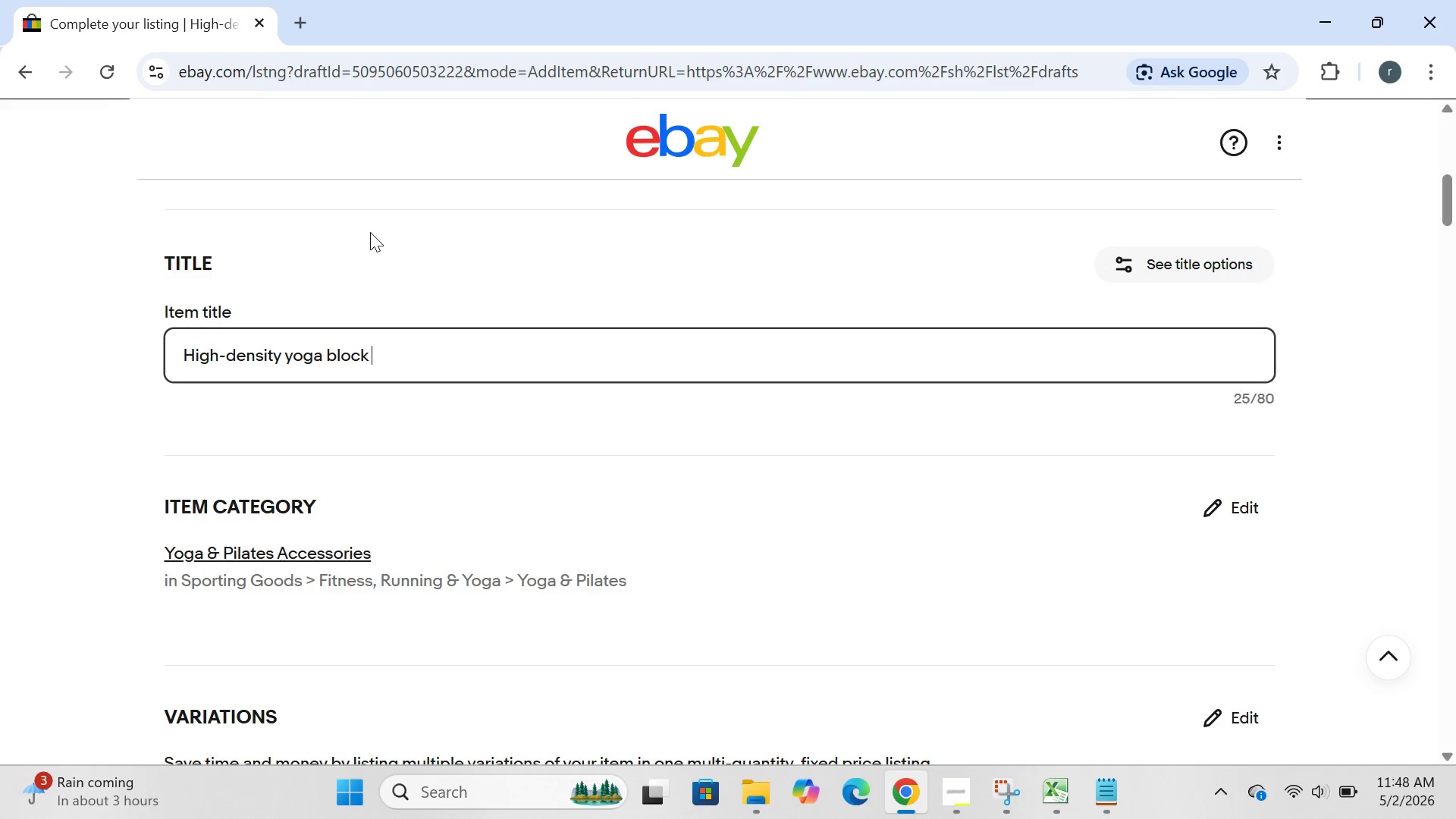 
key(Control+Z)
 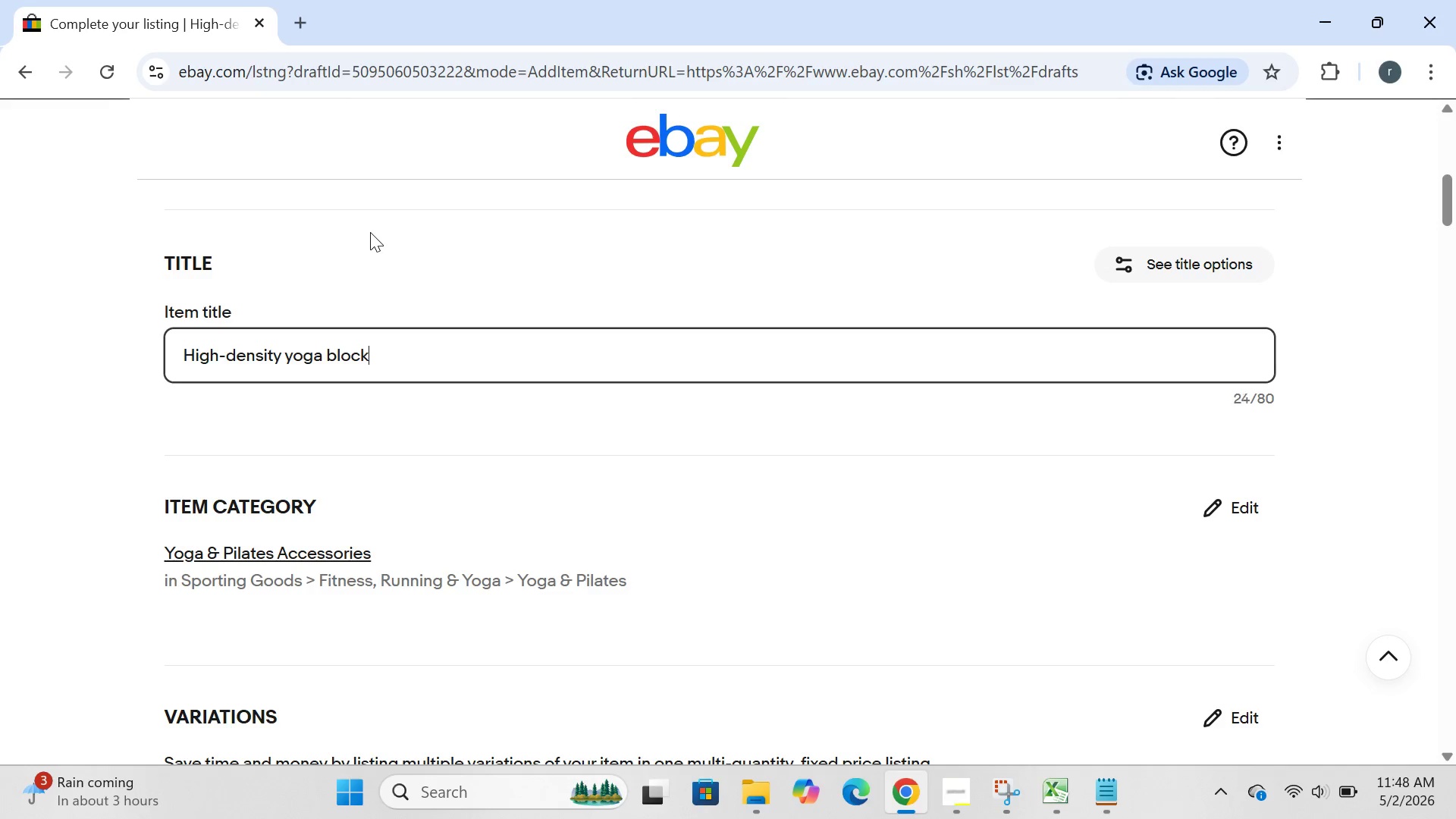 
key(Control+ControlLeft)
 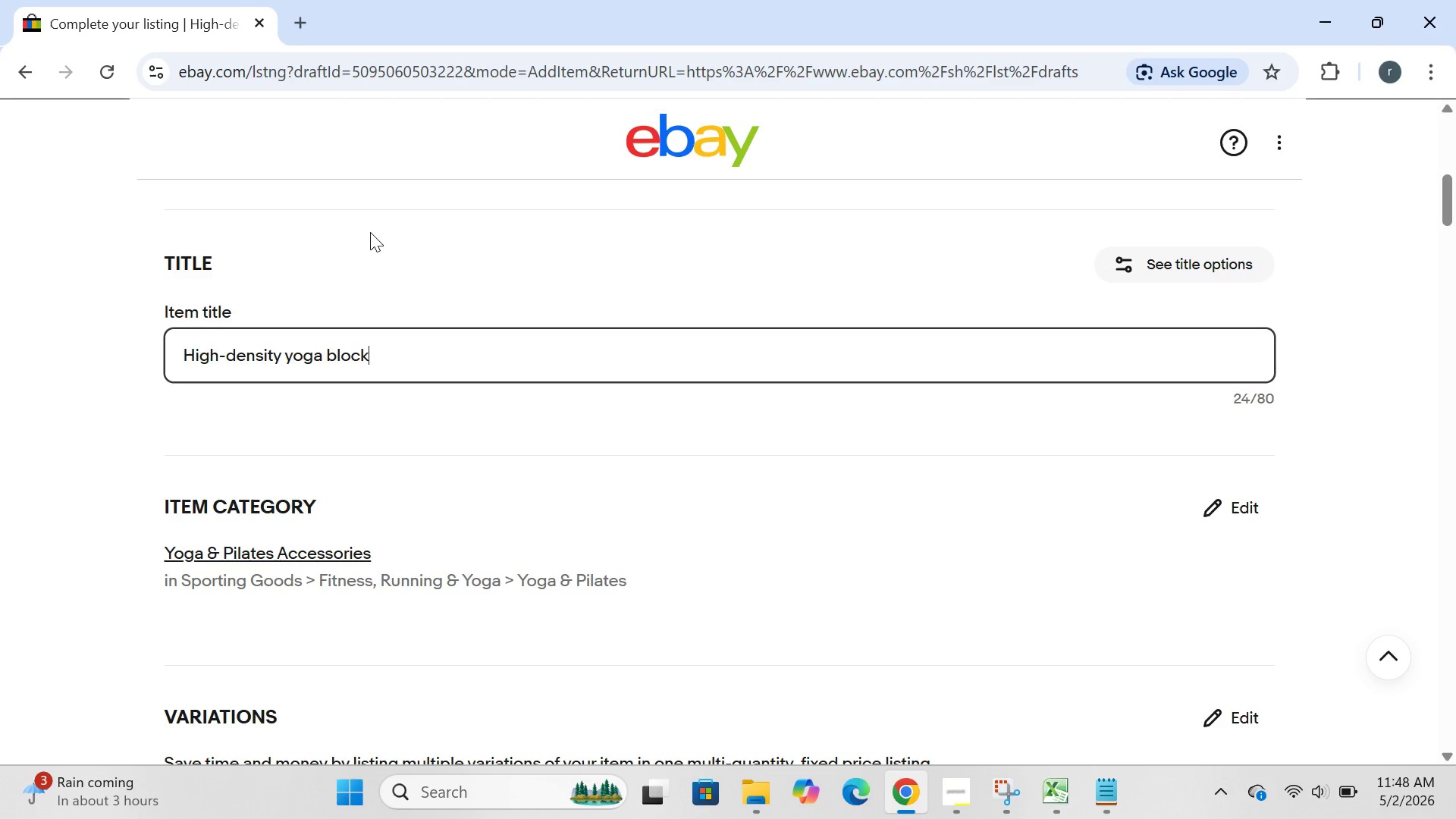 
key(Control+Z)
 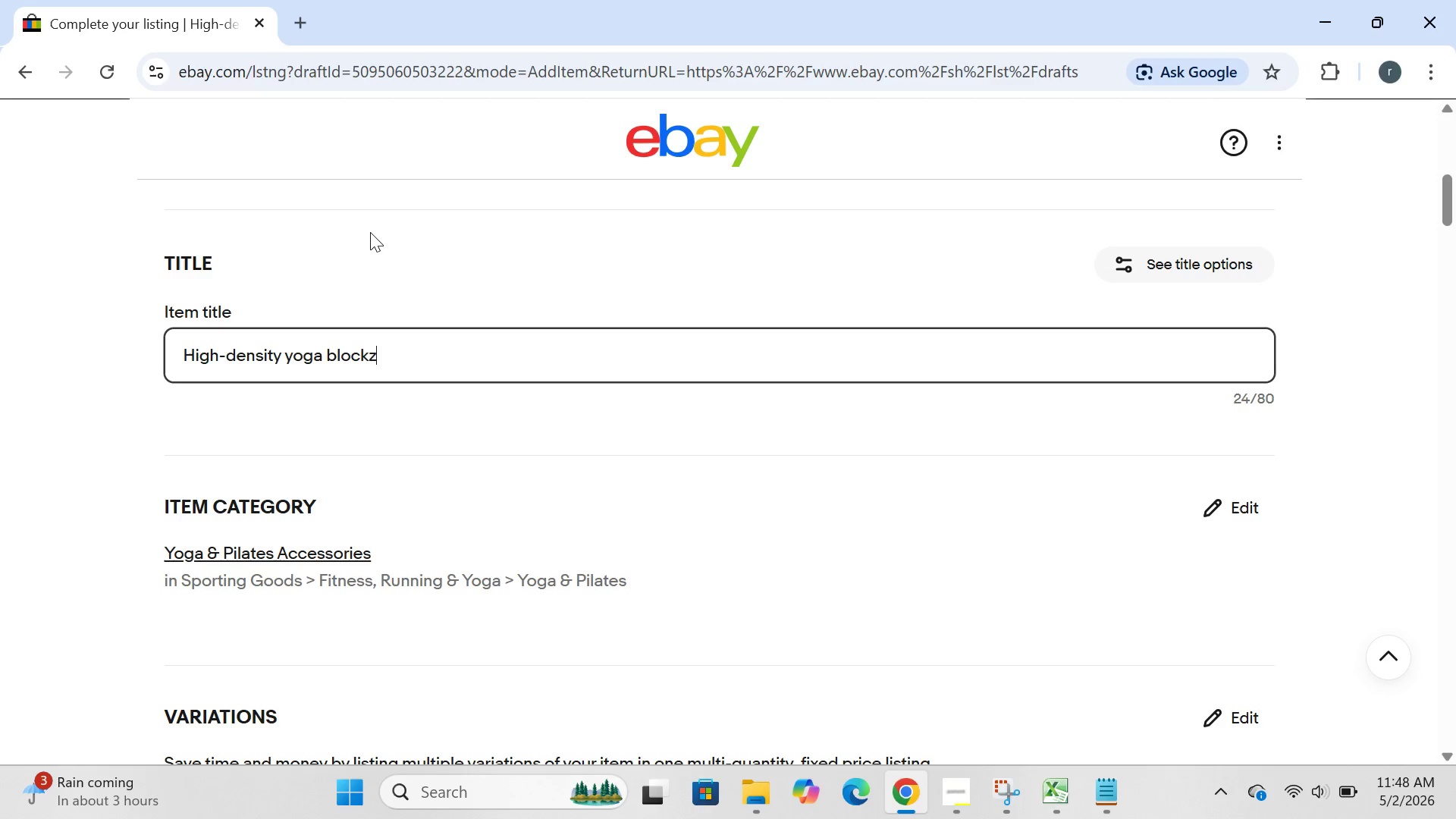 
key(Z)
 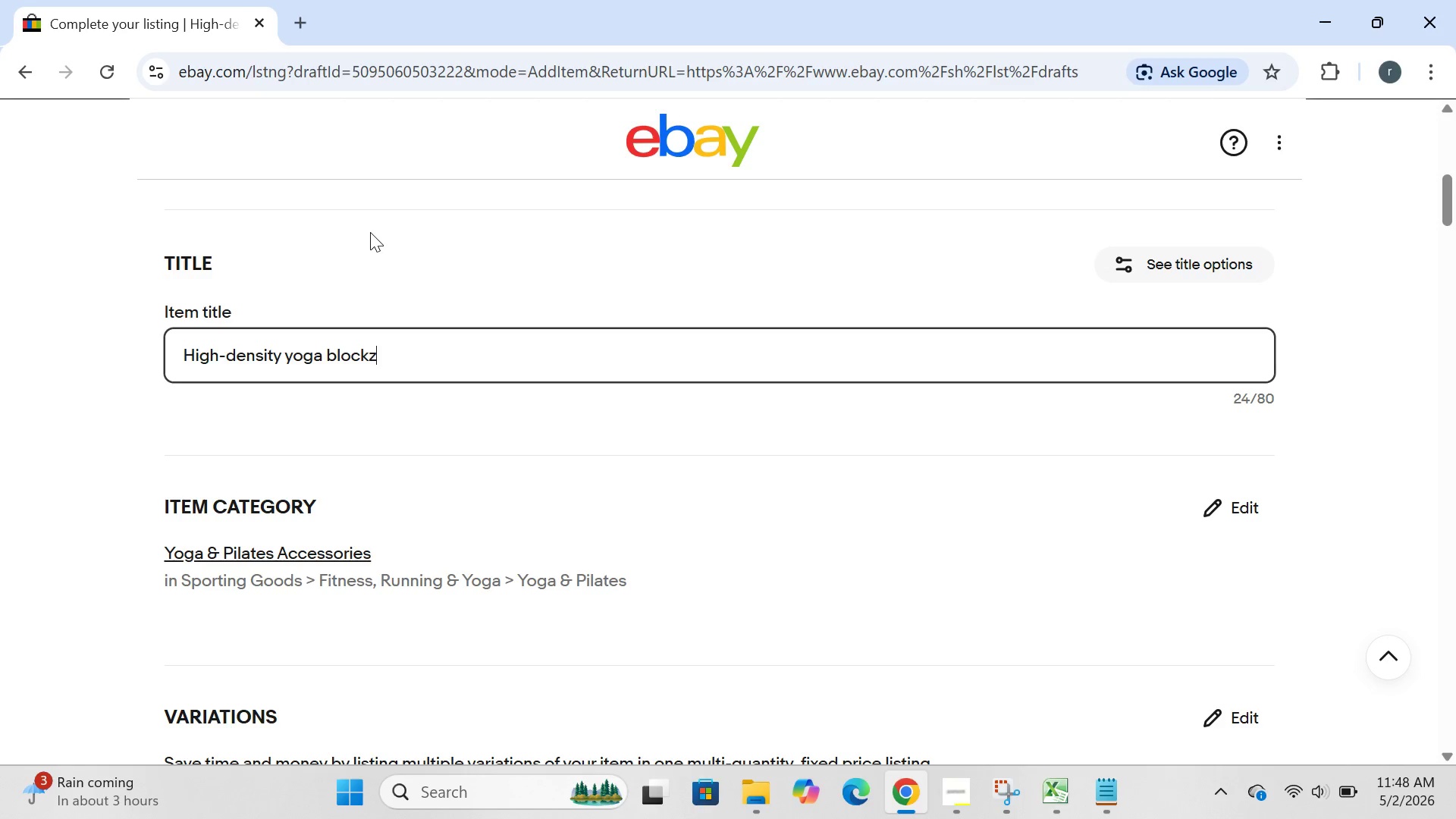 
key(Control+ControlLeft)
 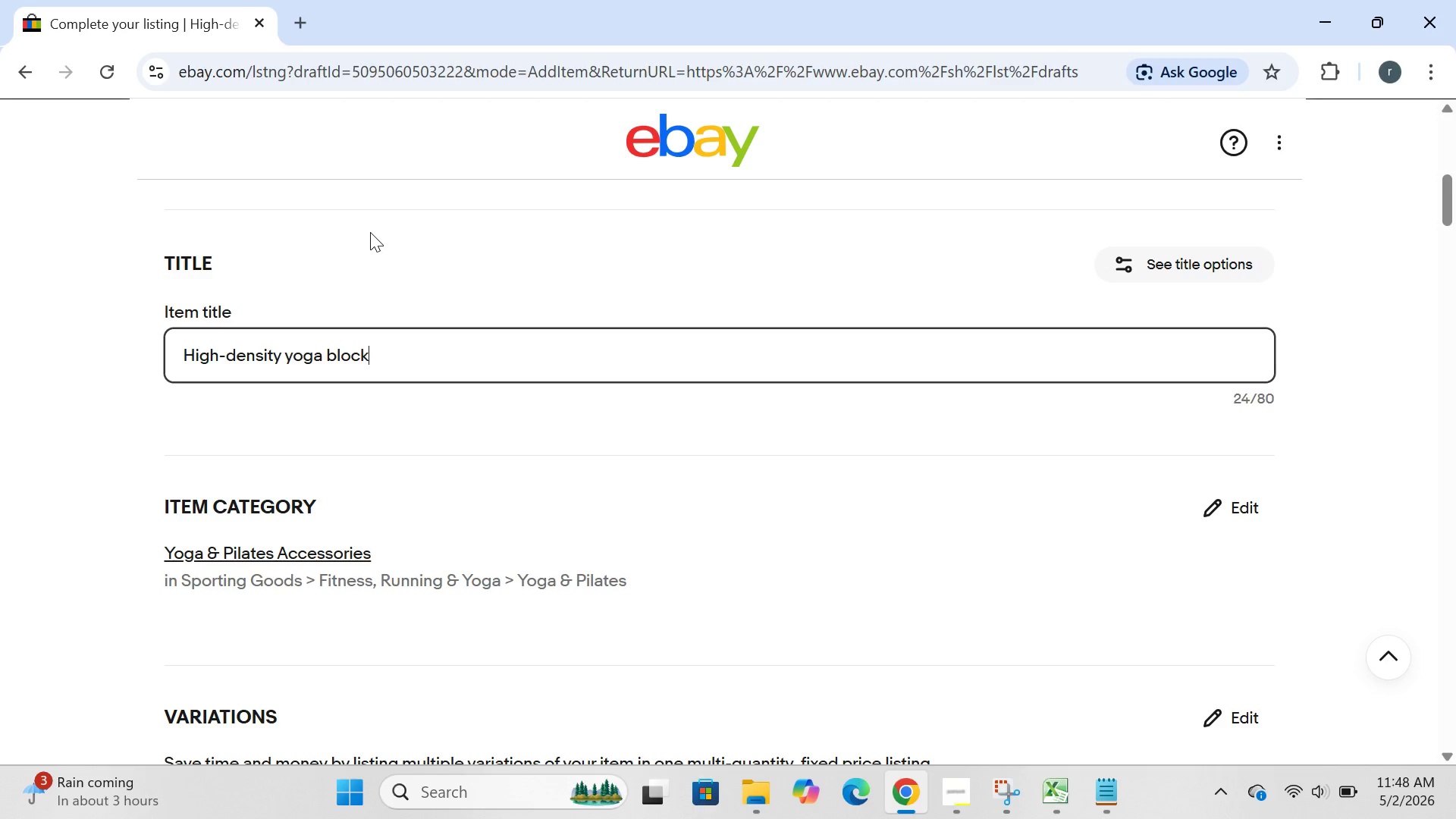 
key(Control+Z)
 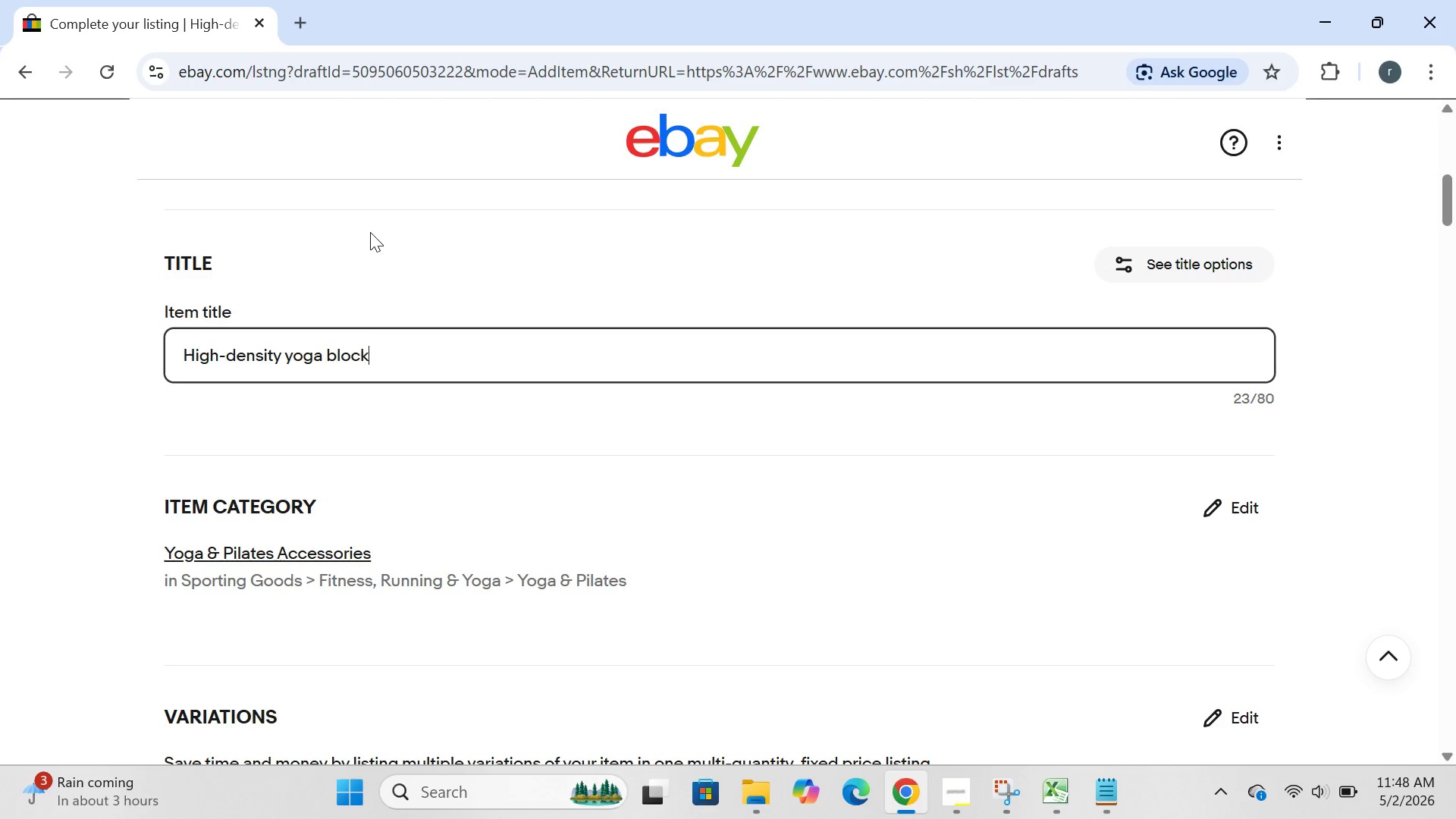 
key(Control+ControlLeft)
 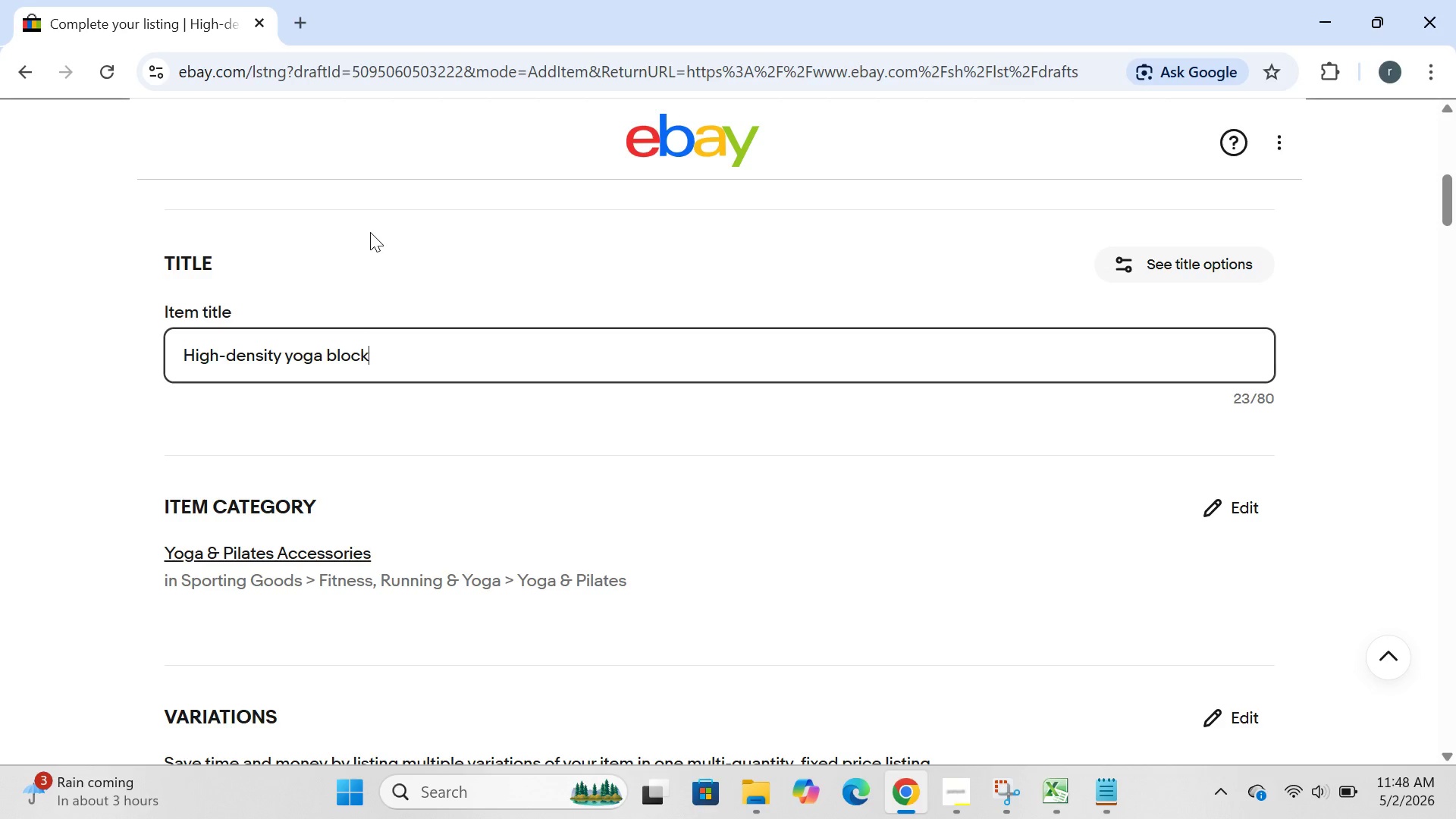 
key(Control+Z)
 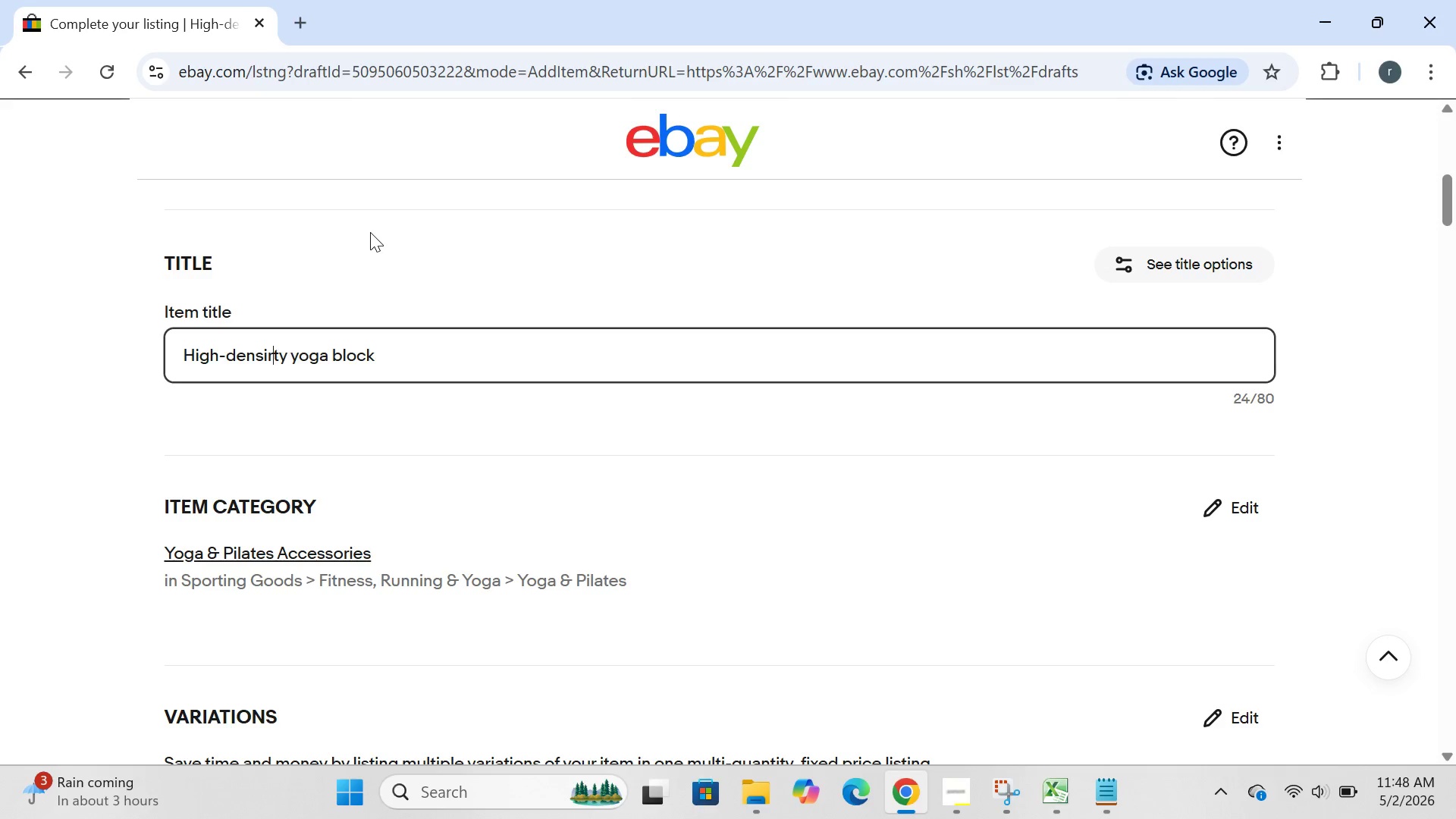 
key(Z)
 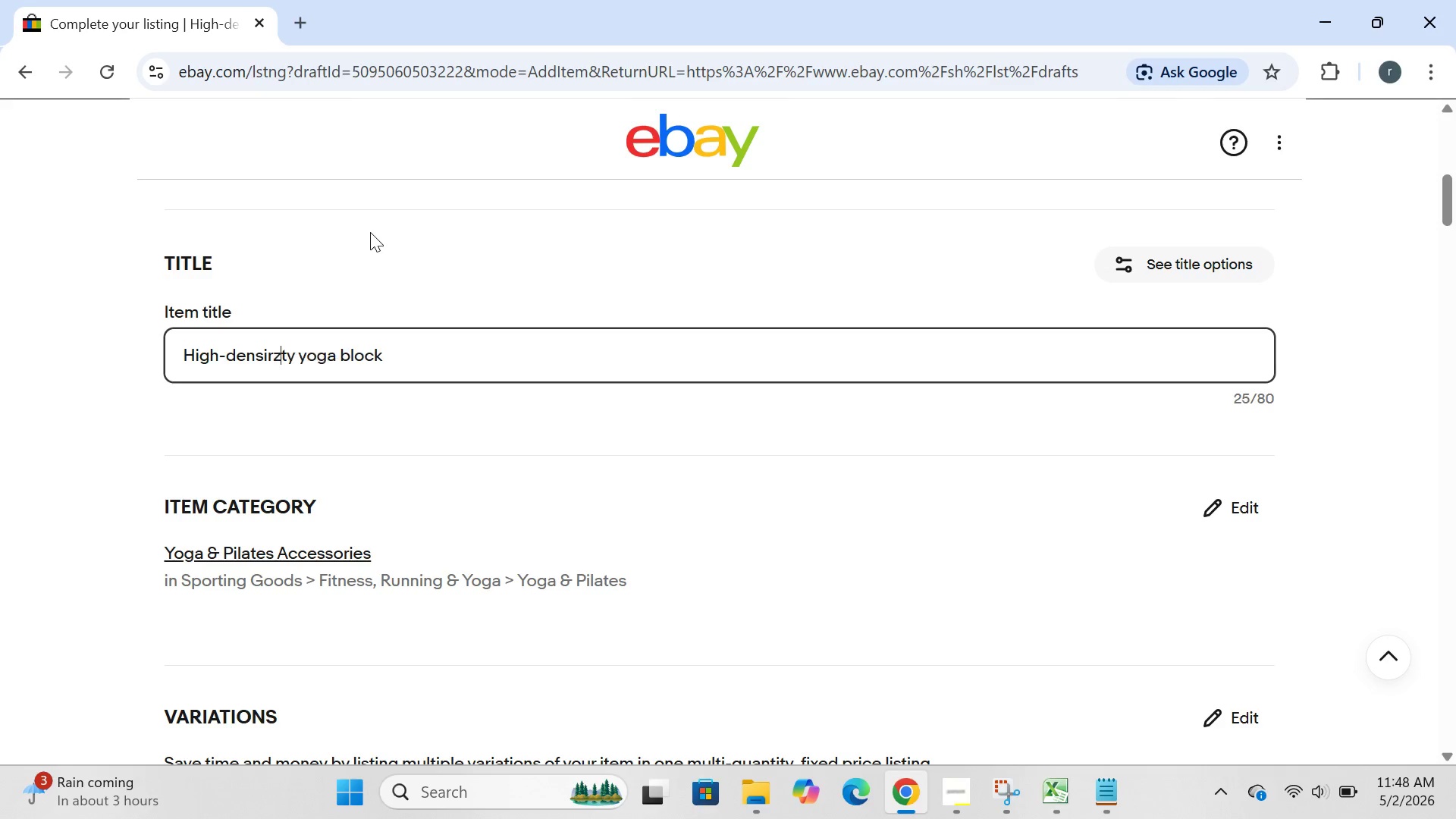 
key(Control+ControlLeft)
 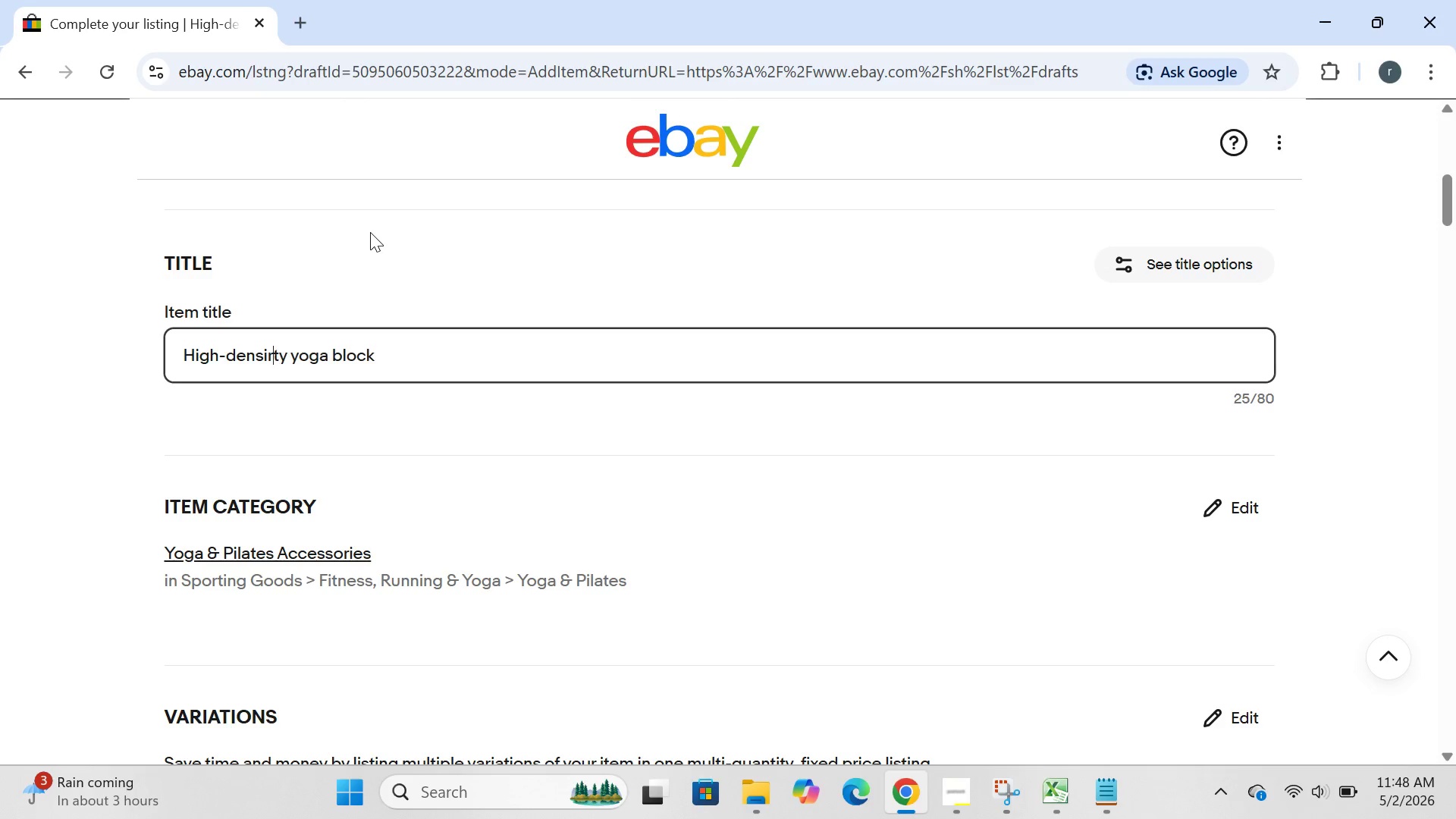 
key(Control+Z)
 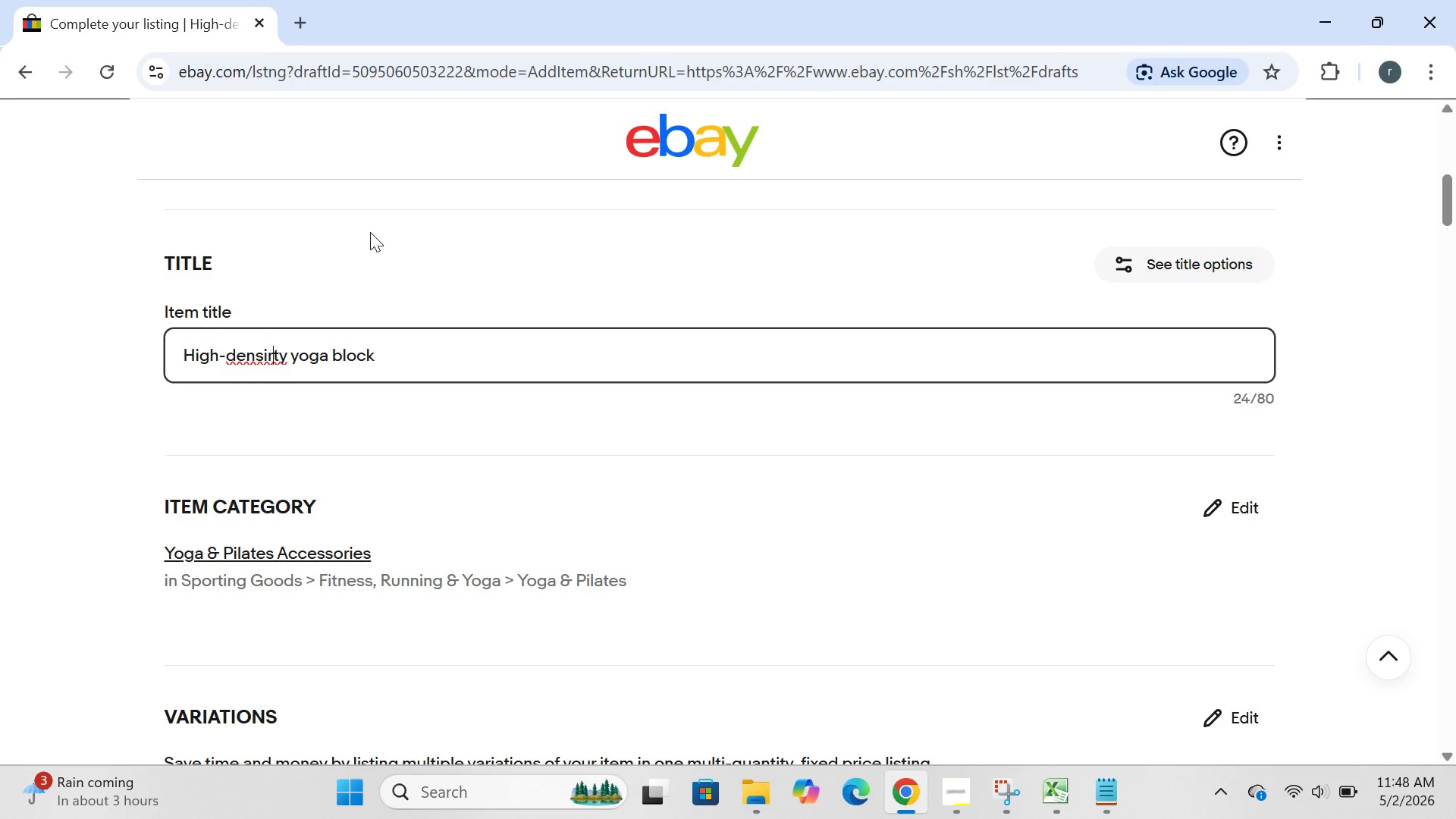 
key(Control+ControlLeft)
 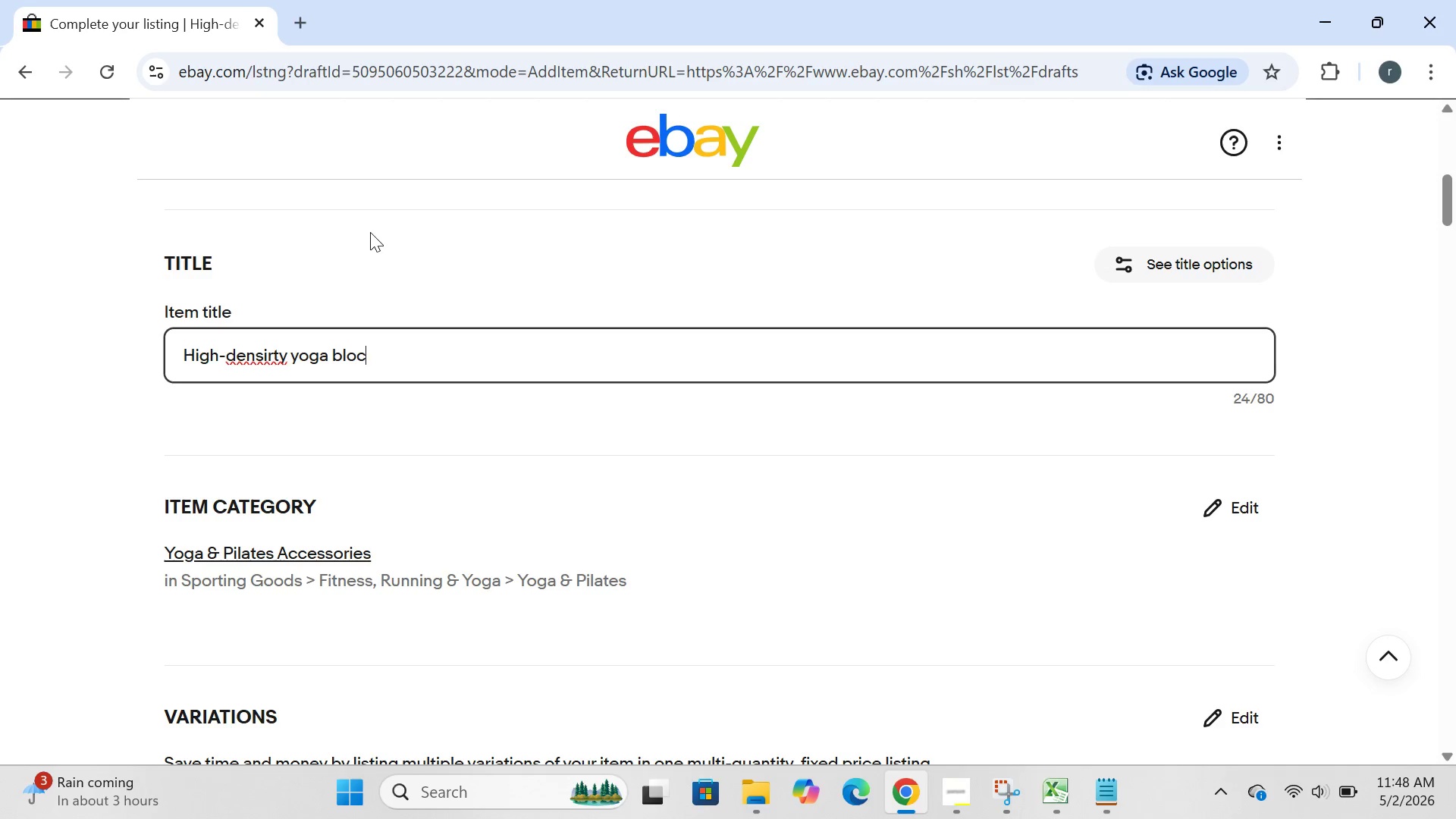 
key(Control+Z)
 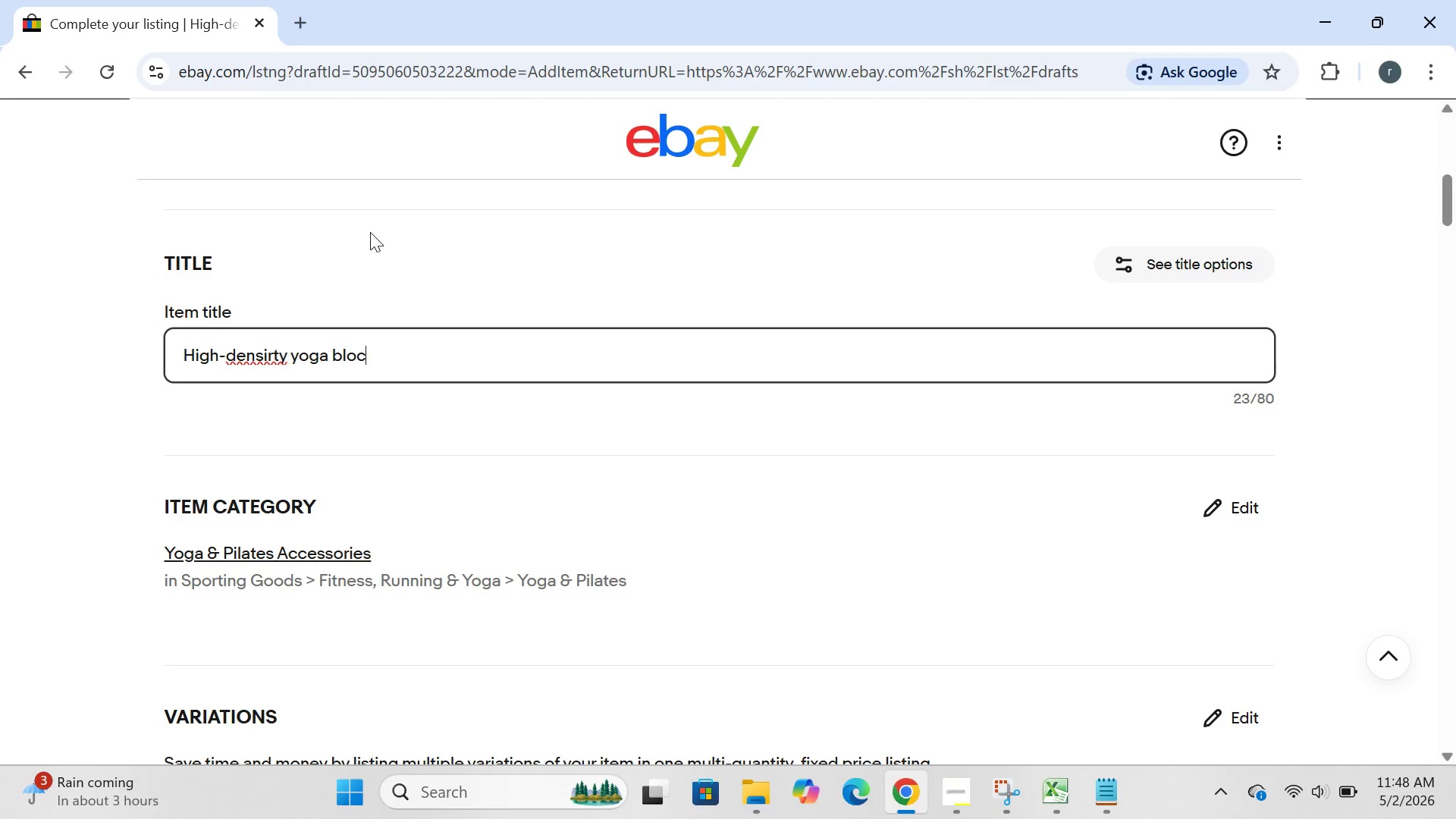 
key(Control+ControlLeft)
 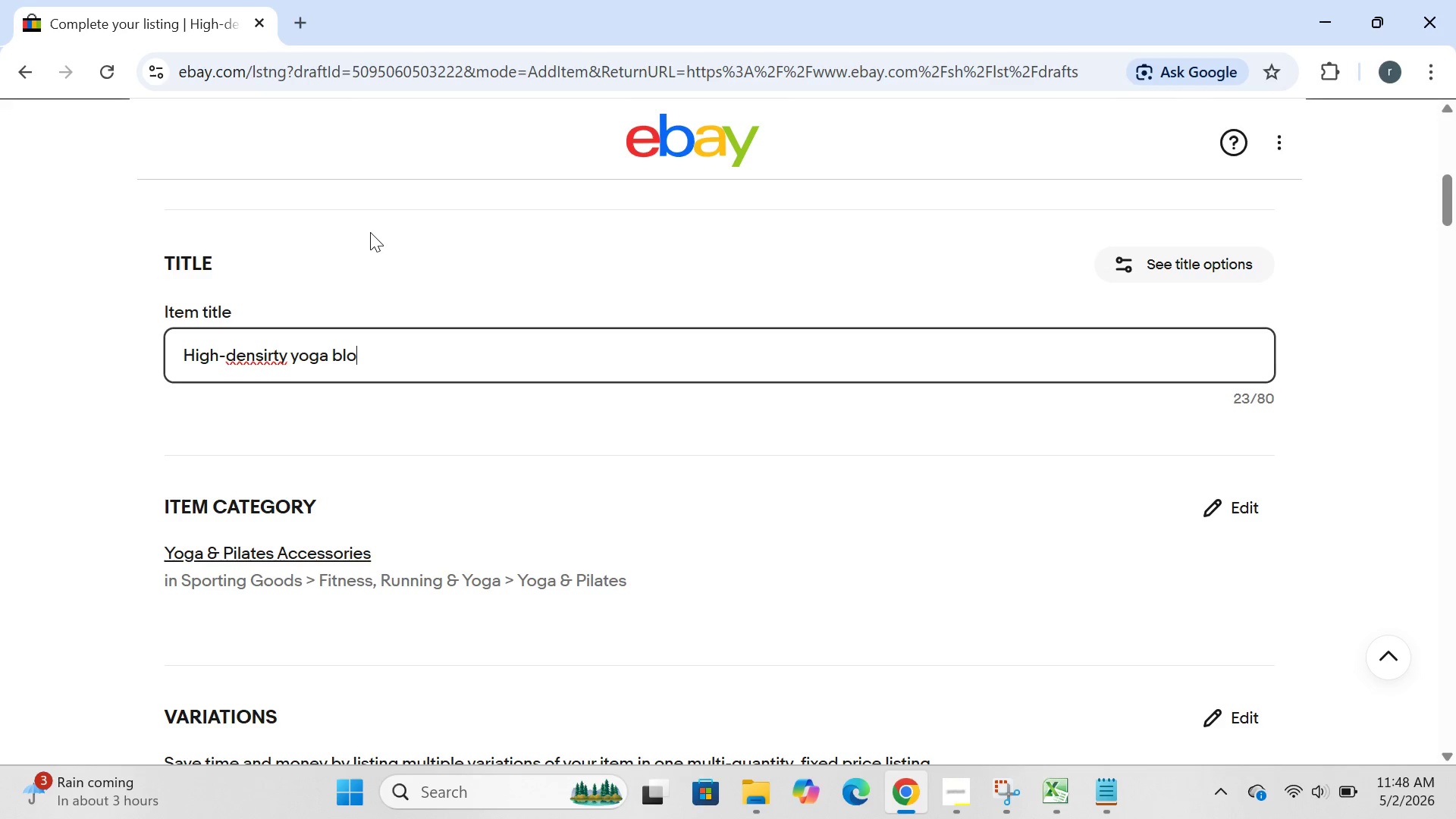 
key(Control+Z)
 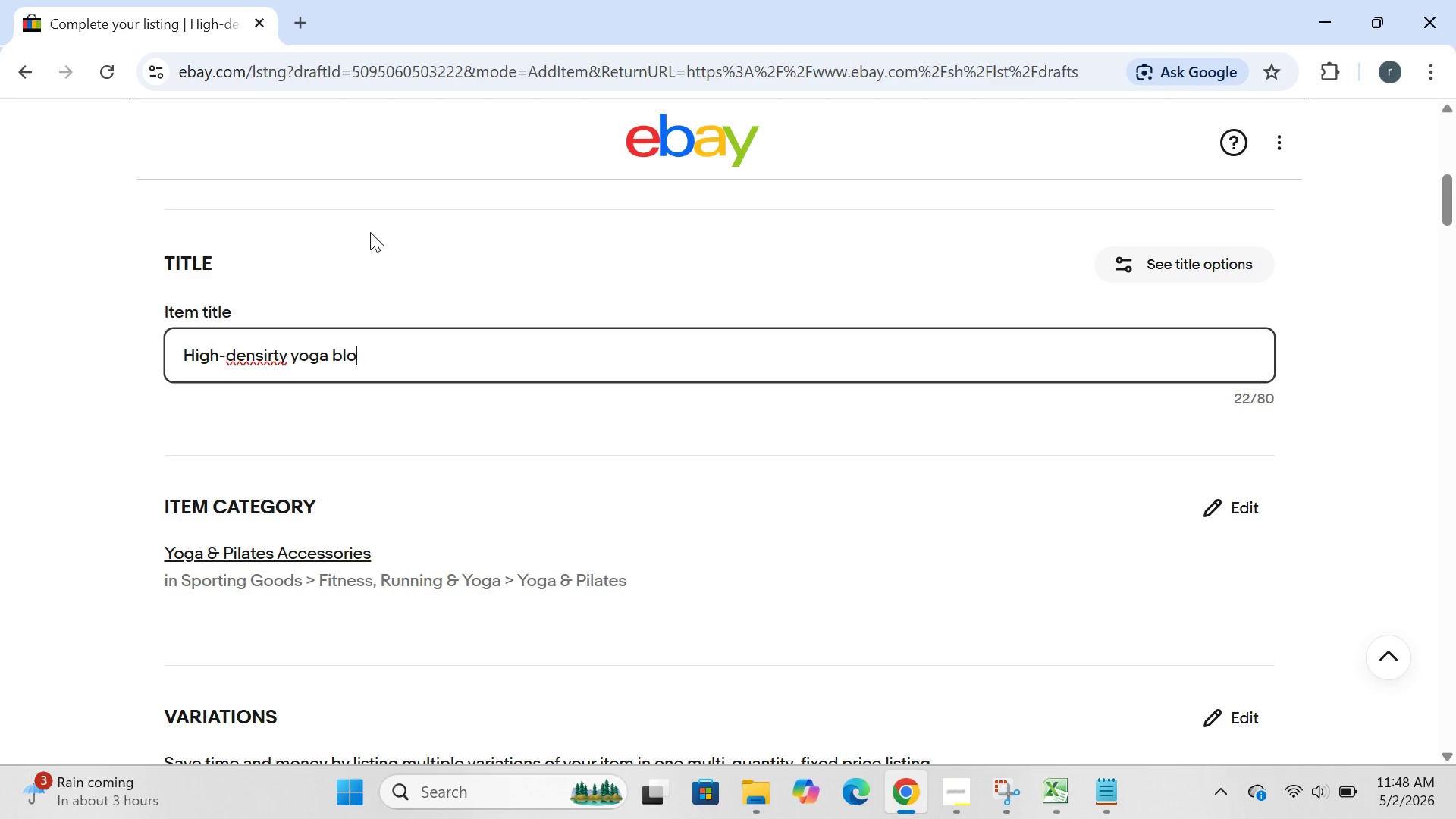 
key(Control+ControlLeft)
 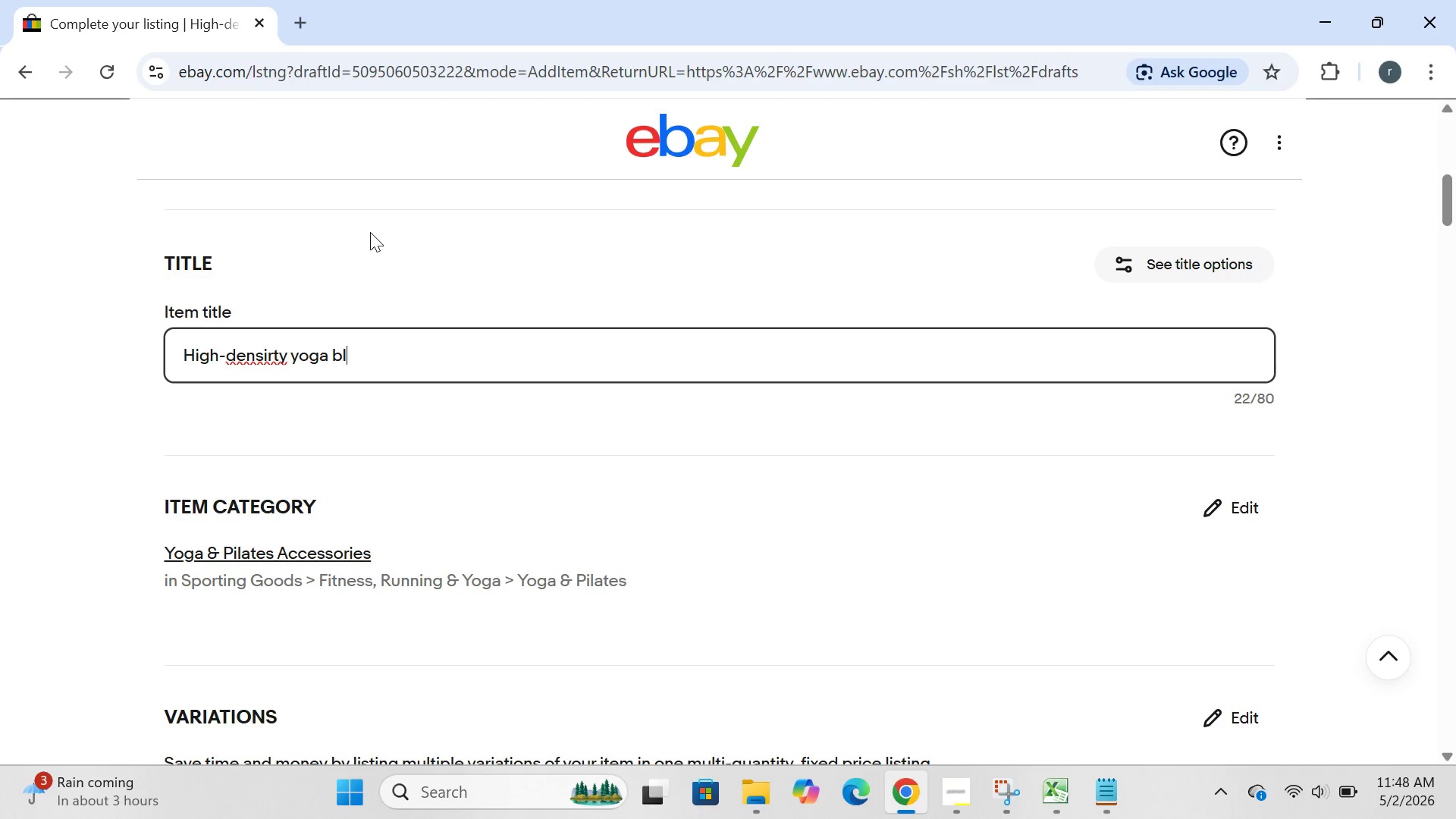 
key(Control+Z)
 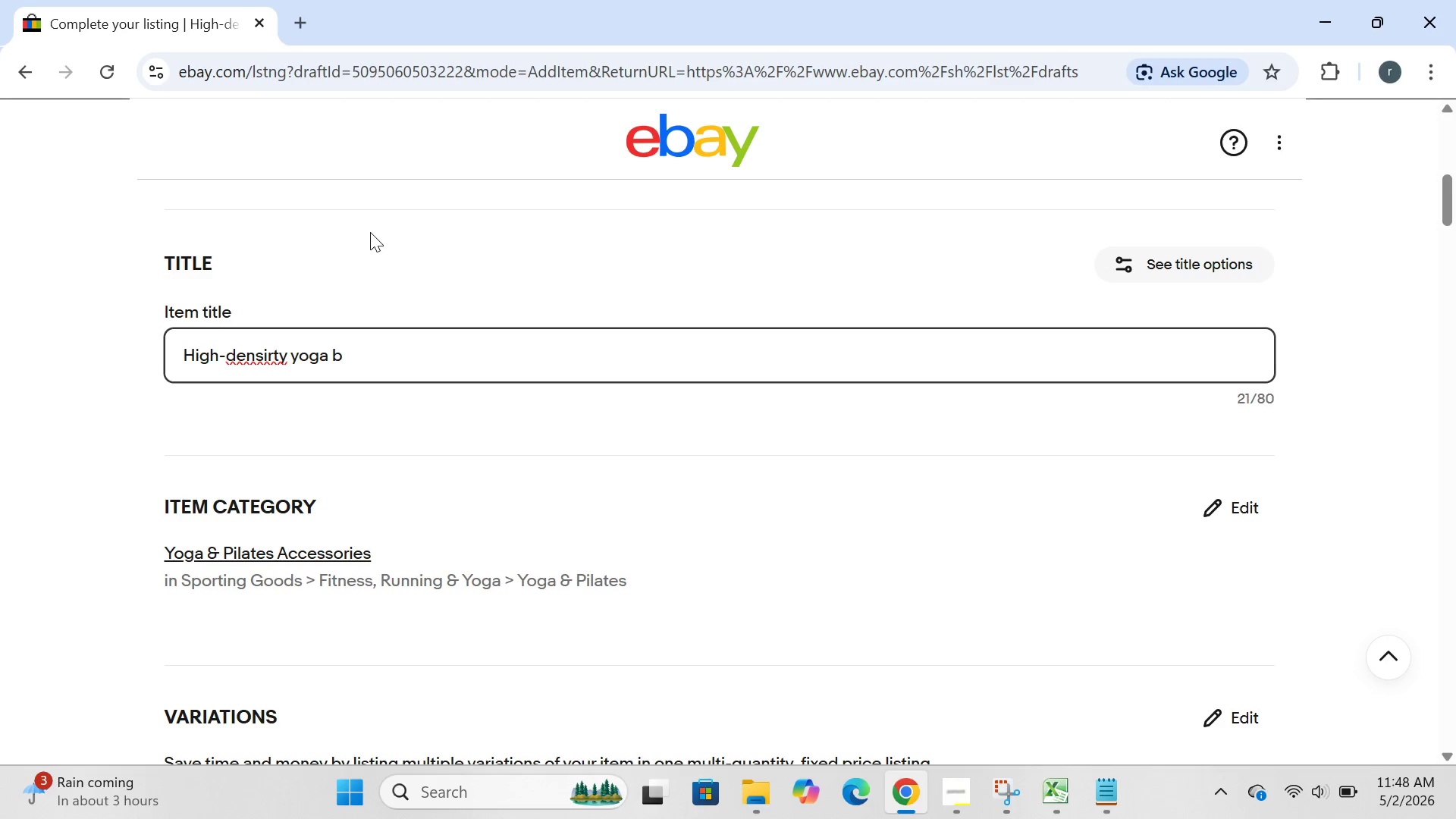 
key(Control+ControlLeft)
 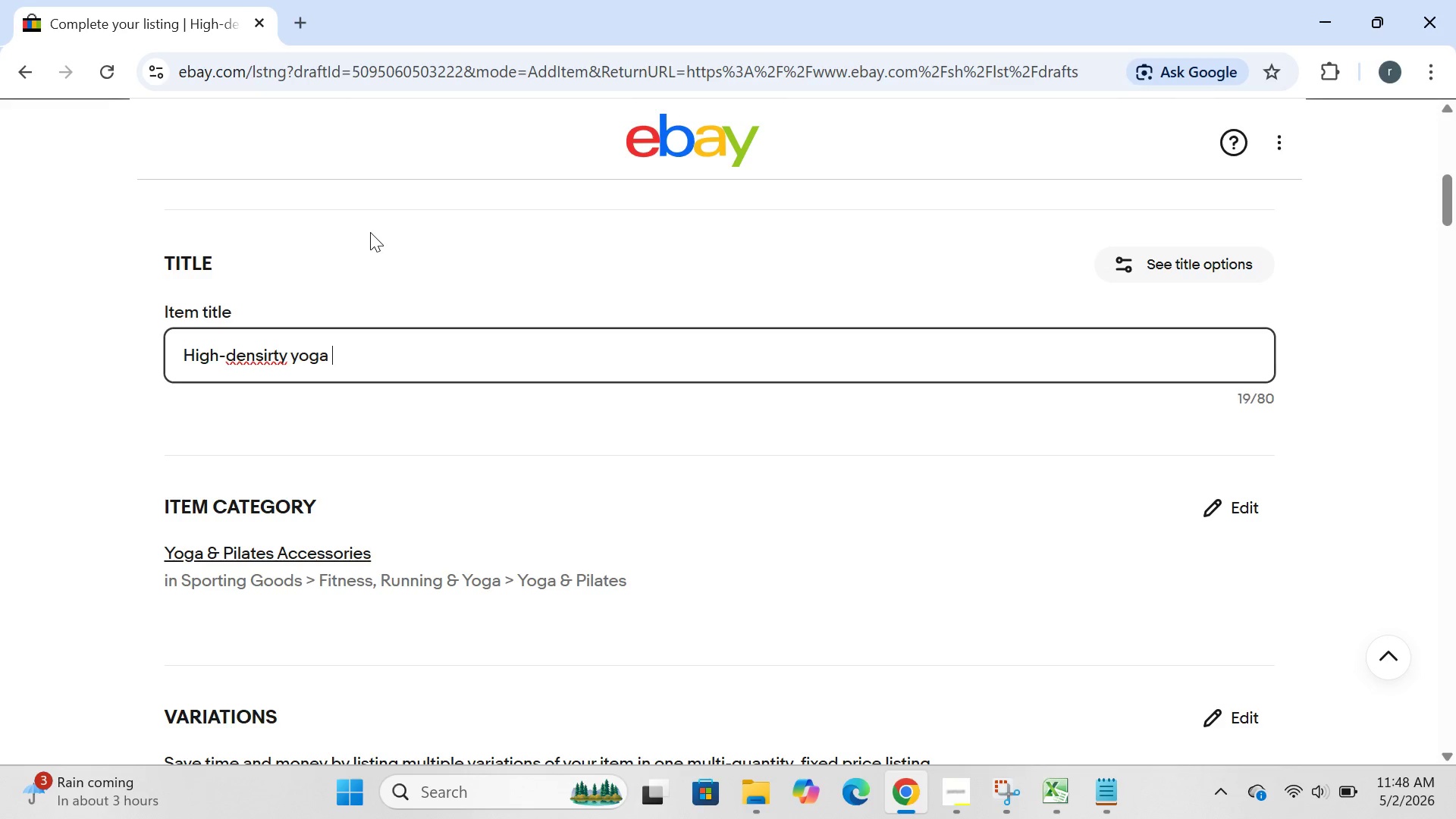 
key(Control+Z)
 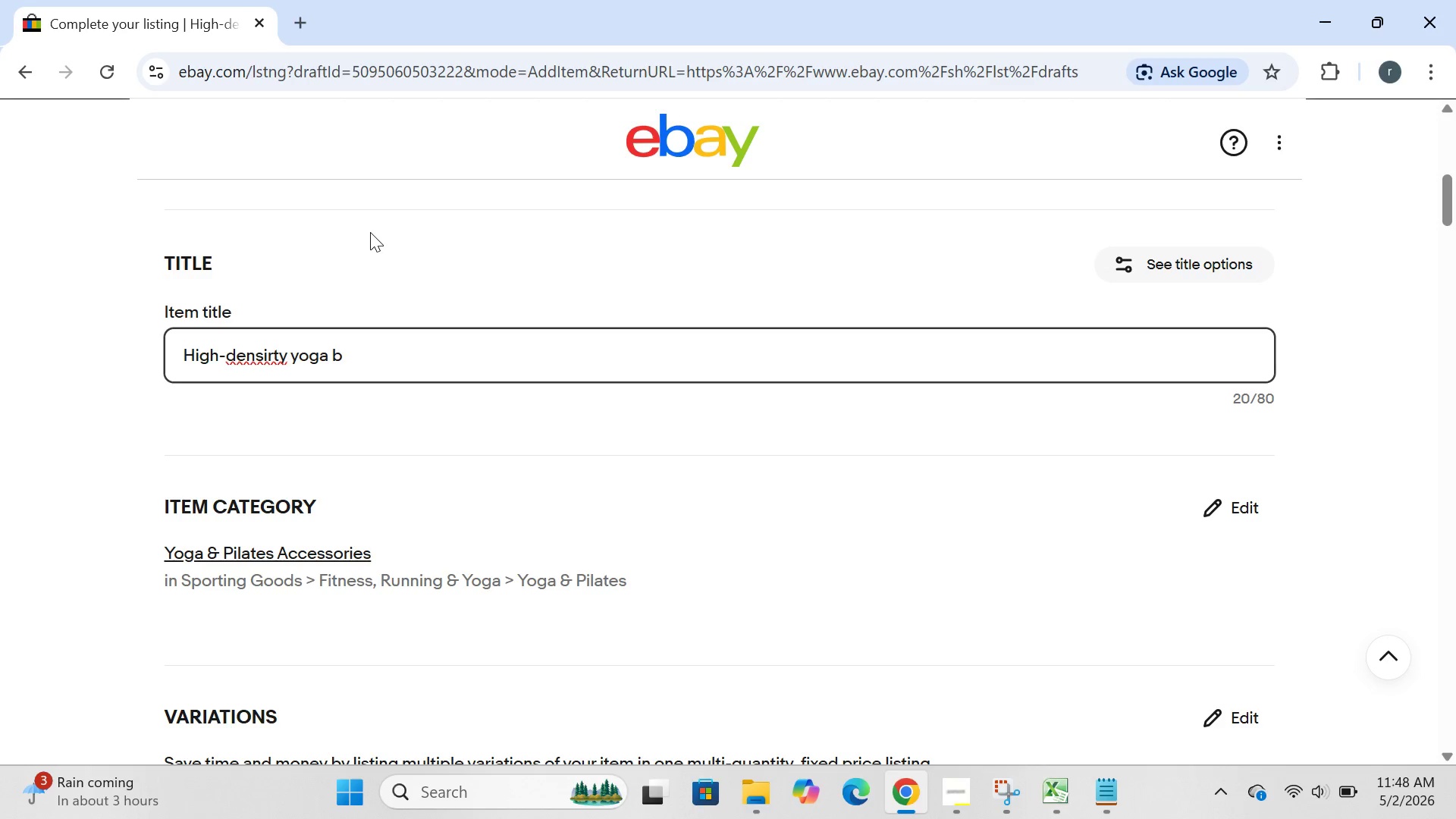 
key(Control+ControlLeft)
 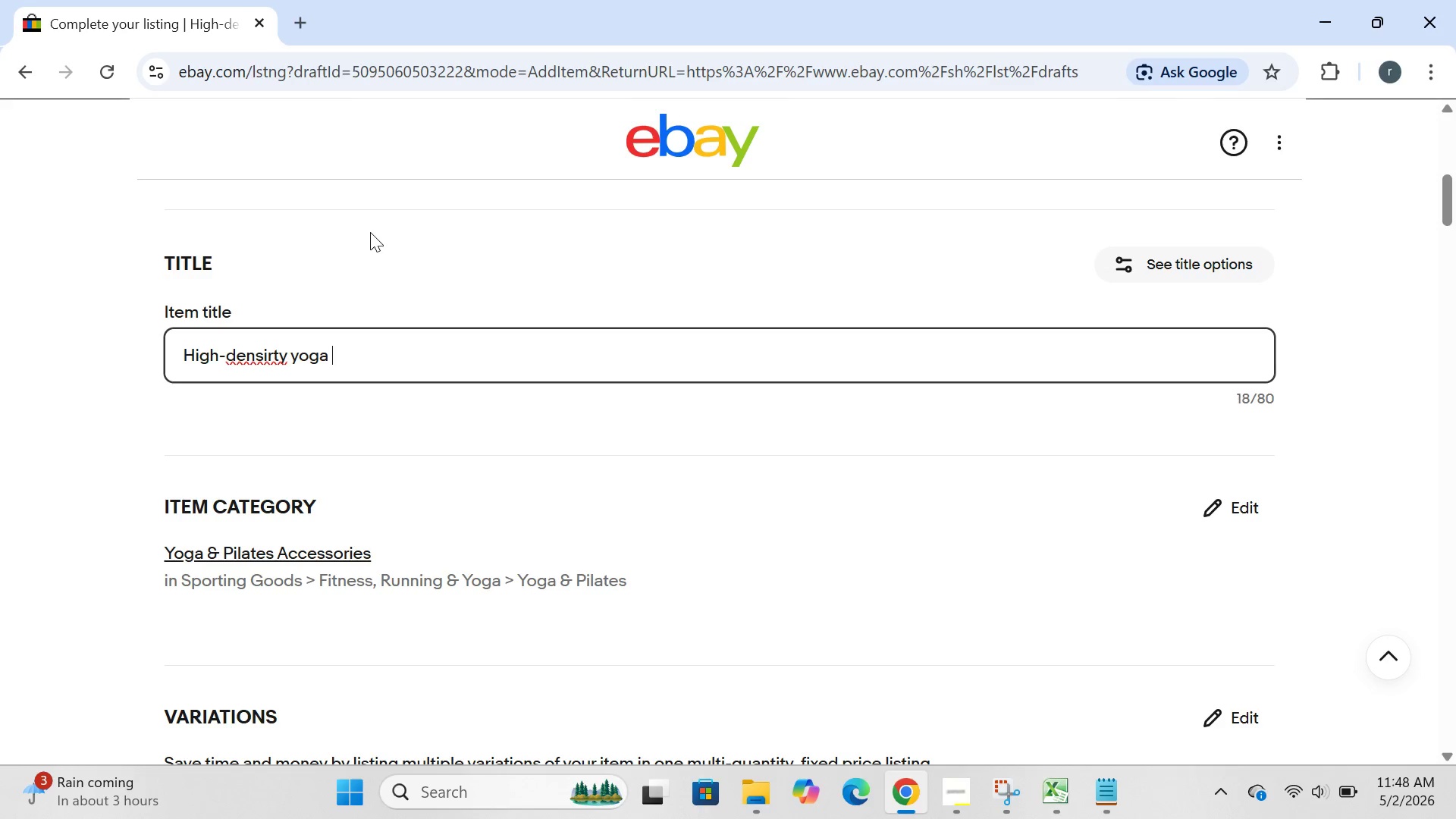 
key(Control+Z)
 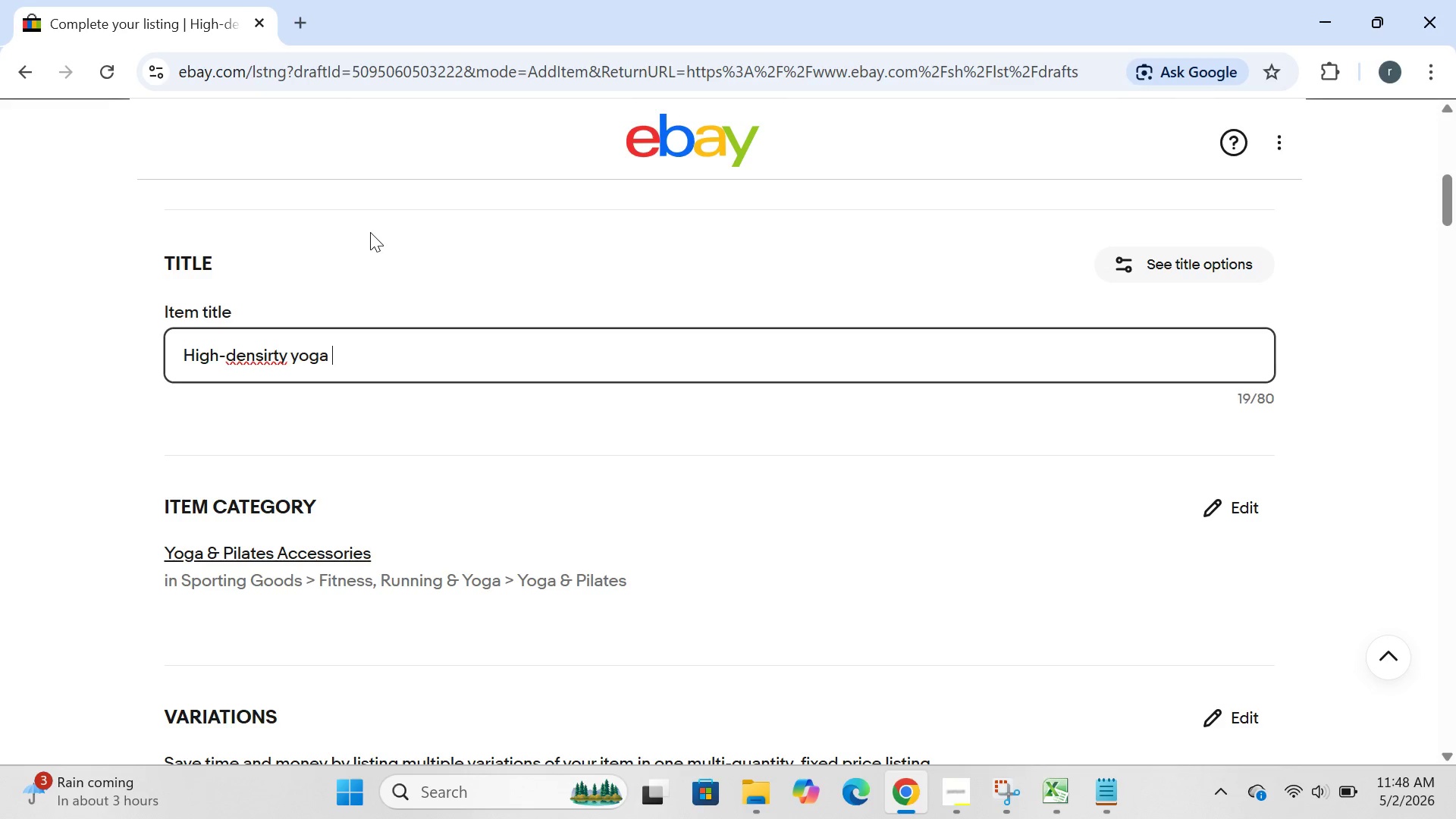 
key(Control+ControlLeft)
 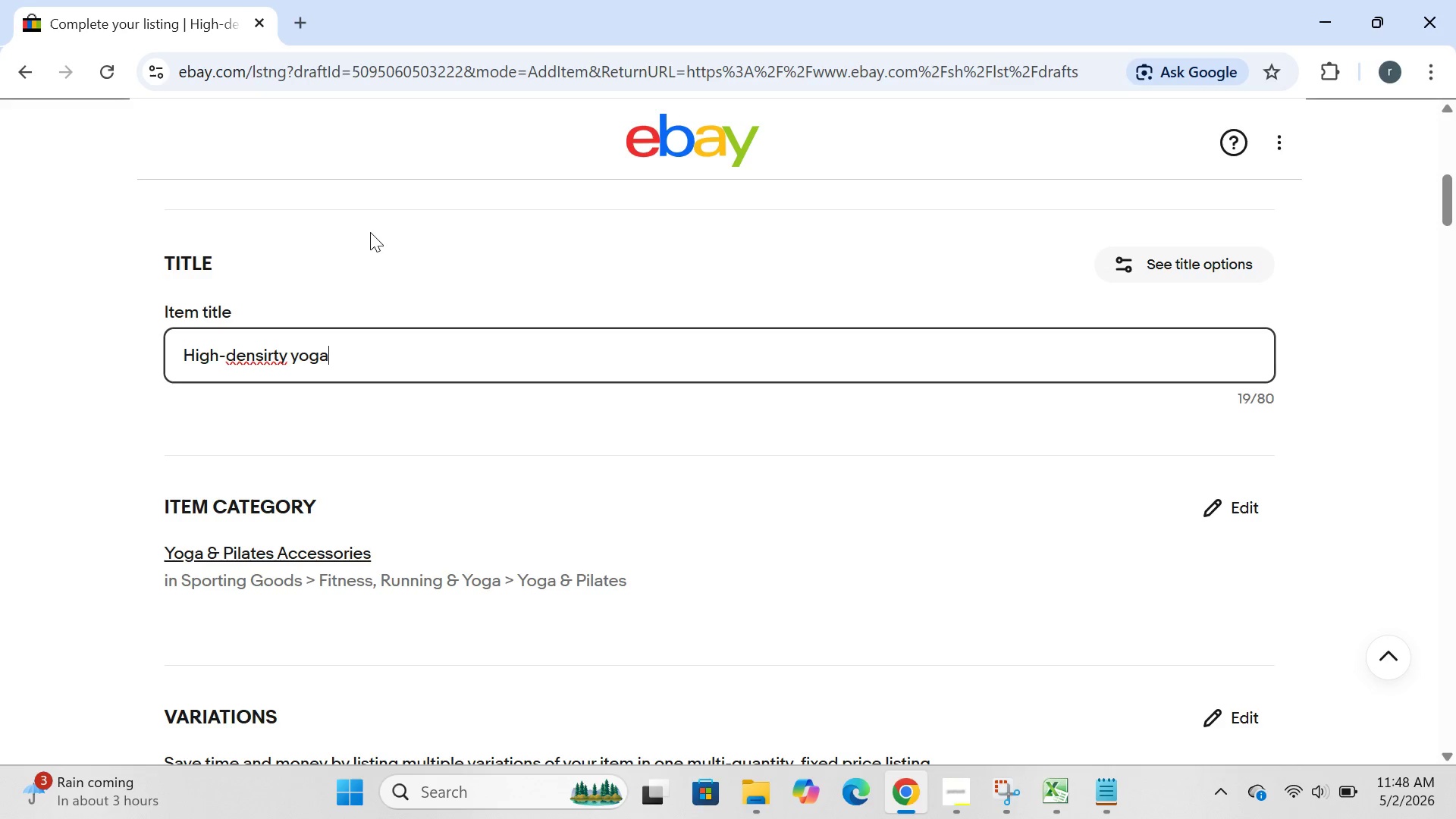 
key(Z)
 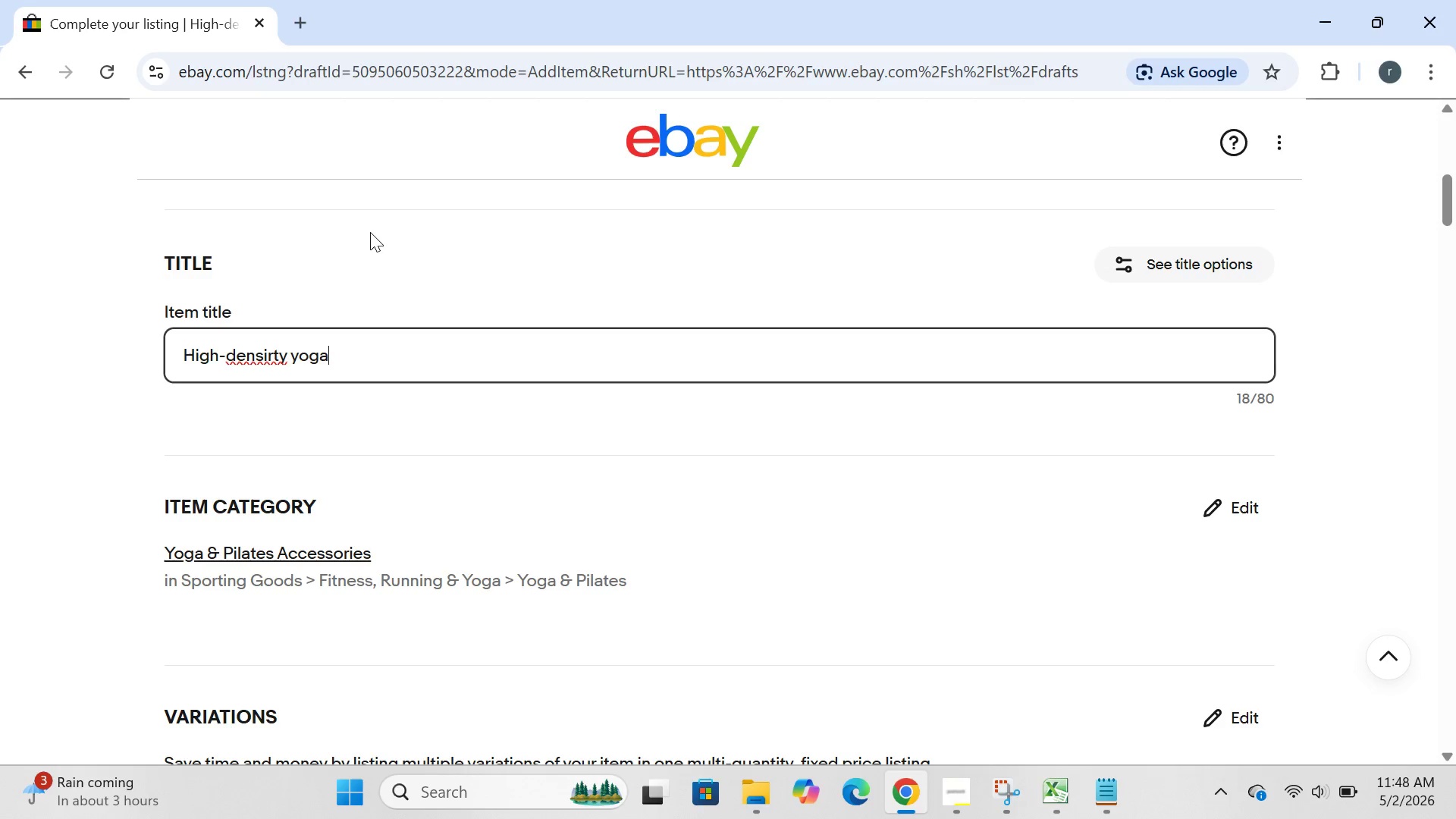 
key(Control+ControlLeft)
 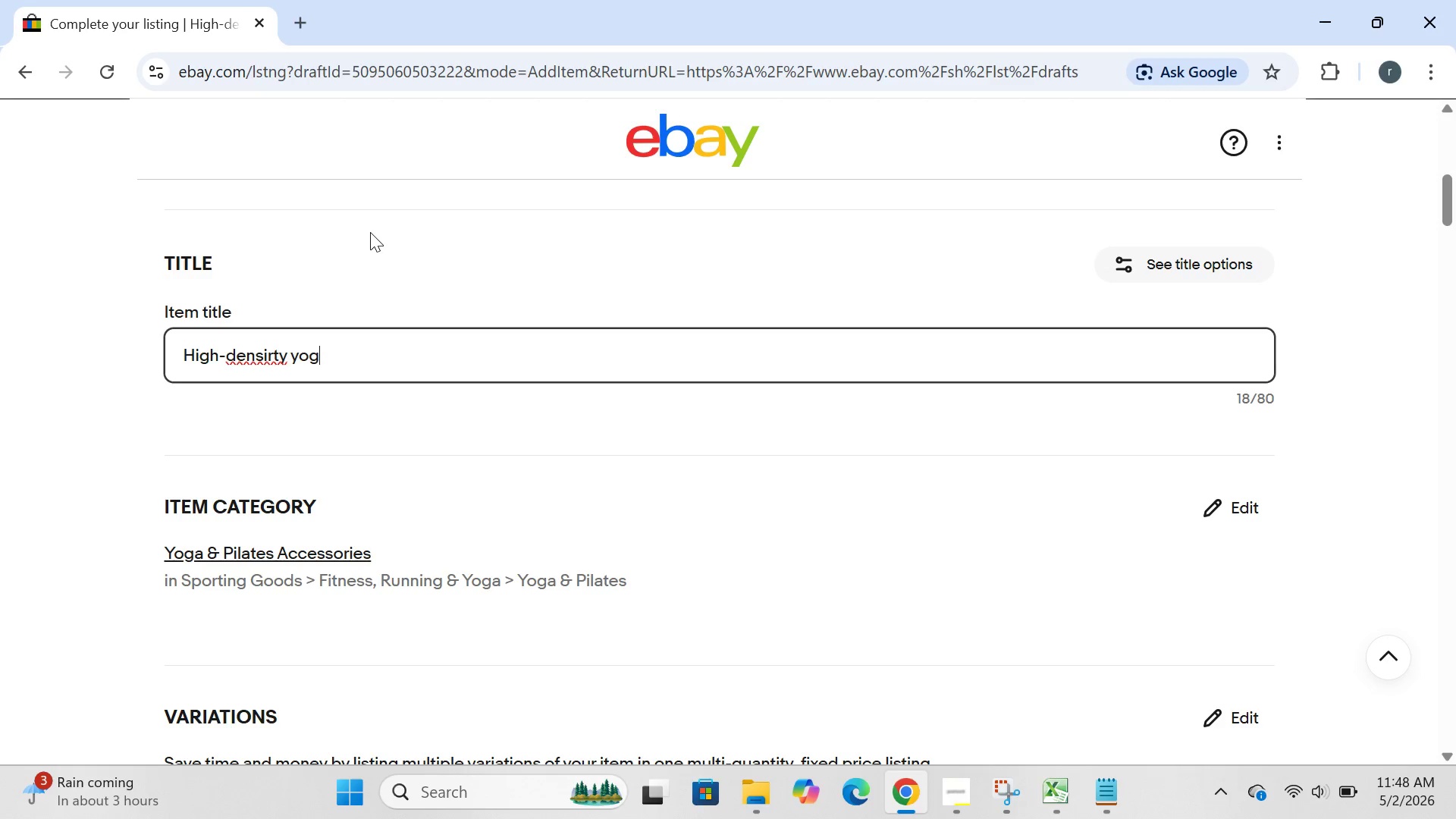 
key(Control+Z)
 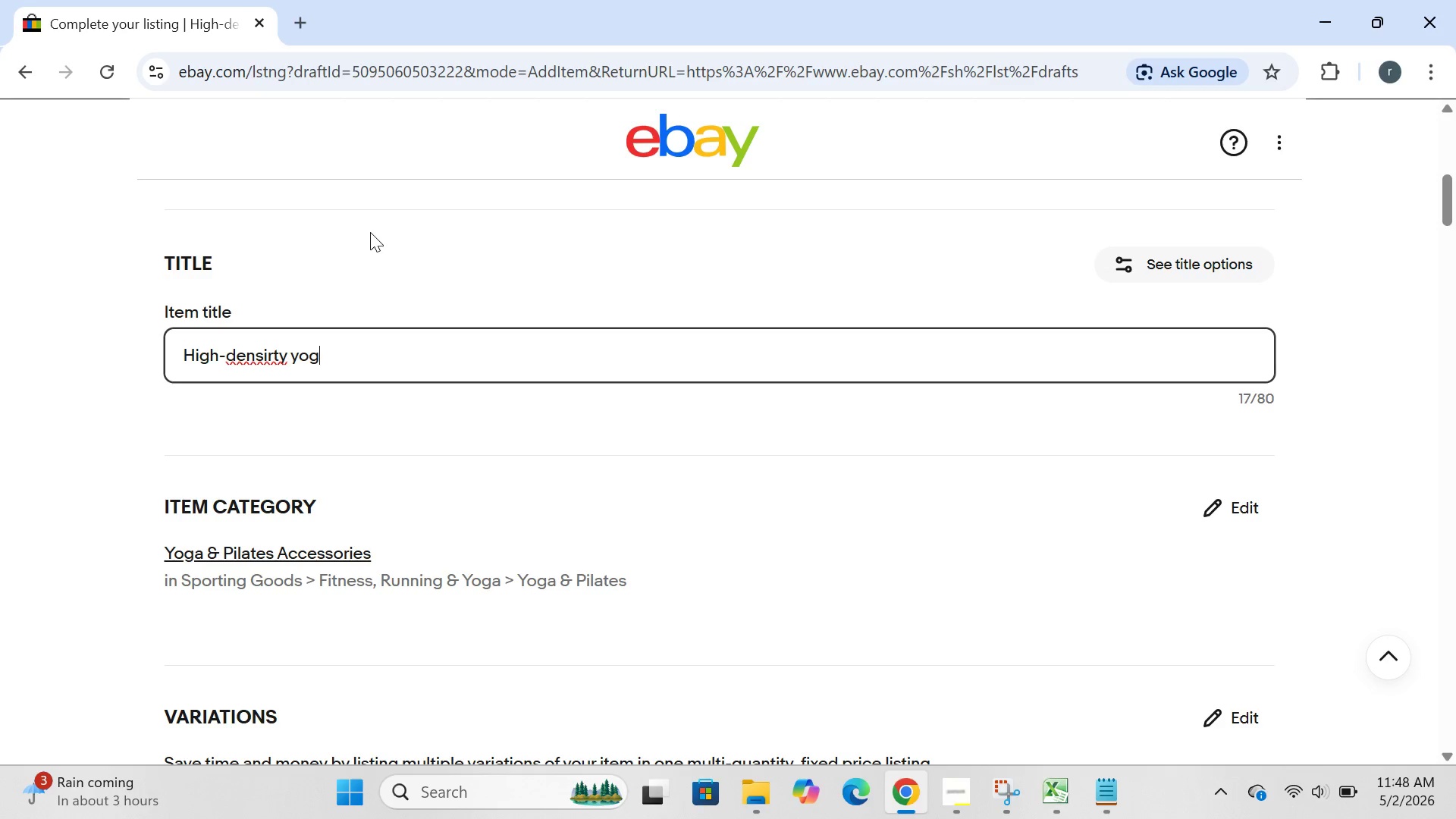 
key(Control+ControlLeft)
 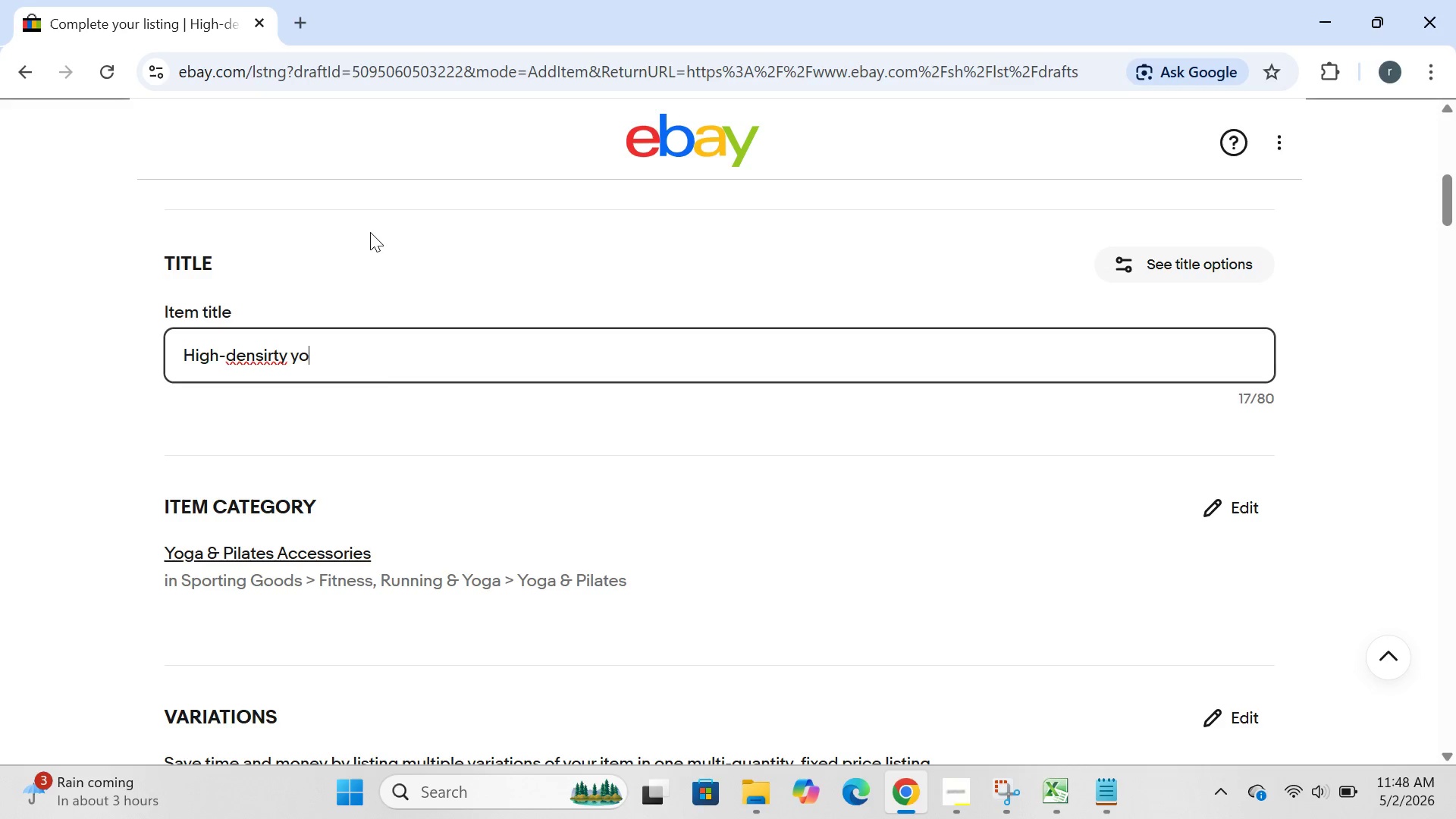 
key(Control+Z)
 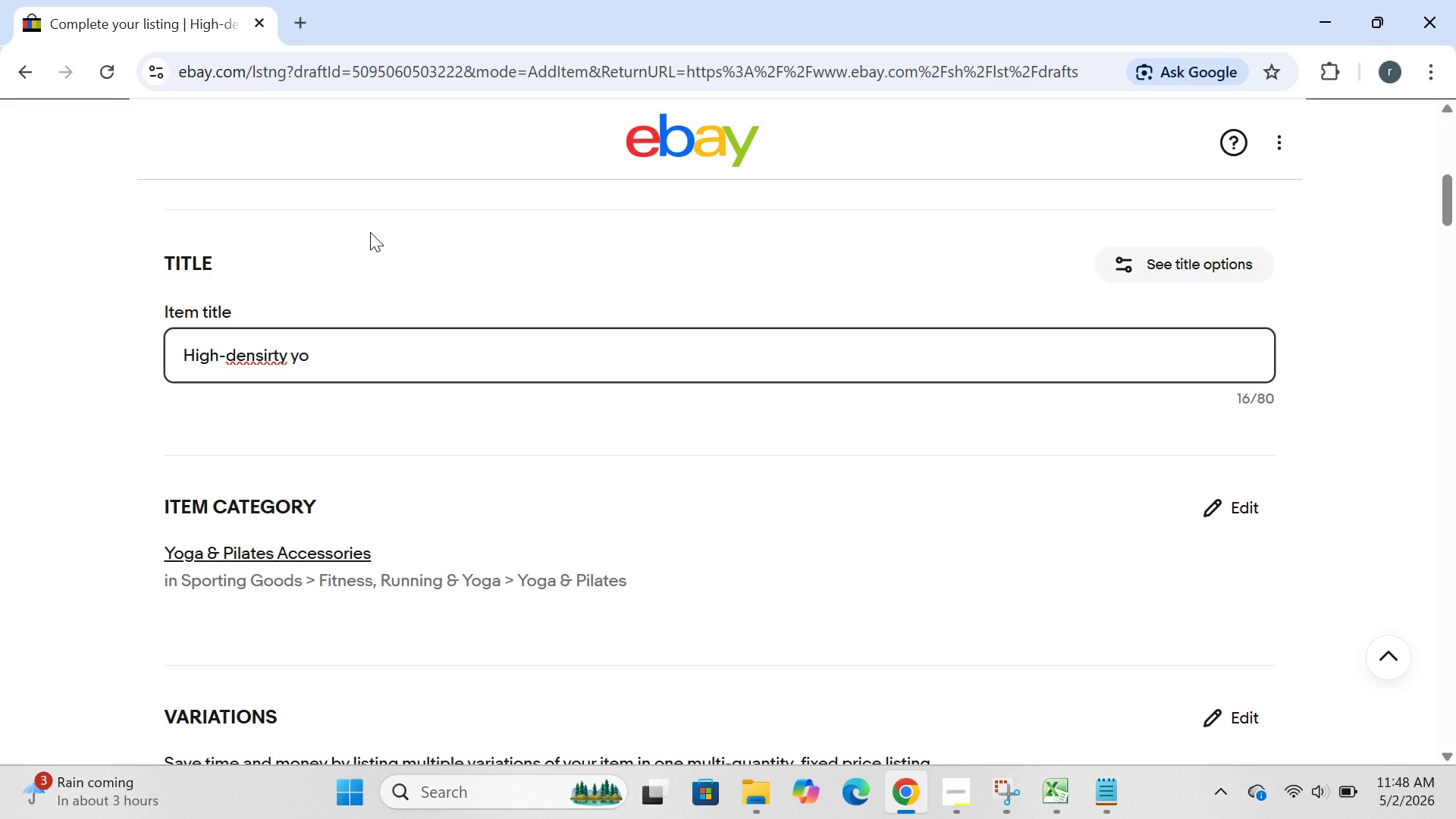 
key(Control+ControlLeft)
 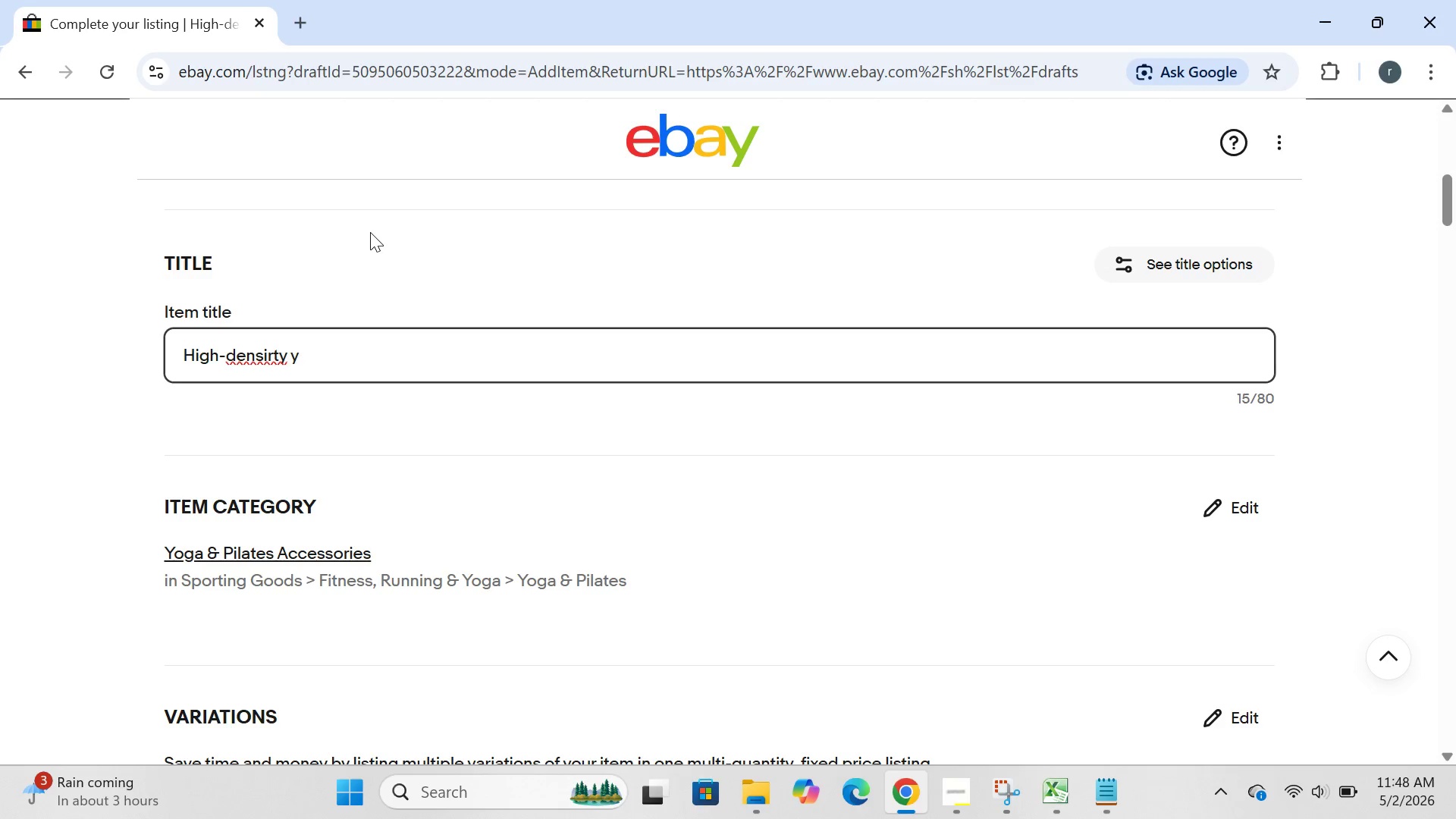 
key(Z)
 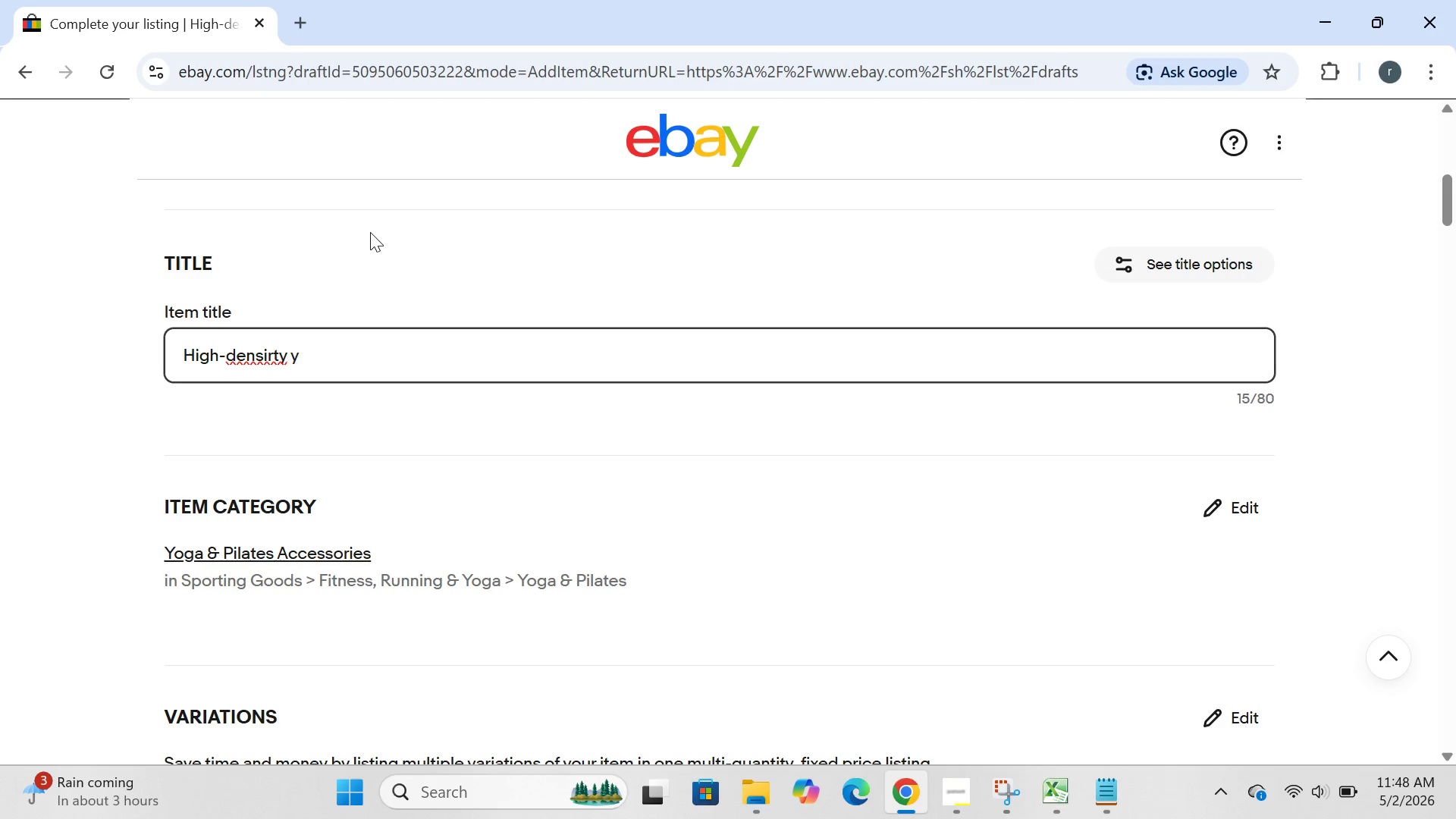 
key(Control+ControlLeft)
 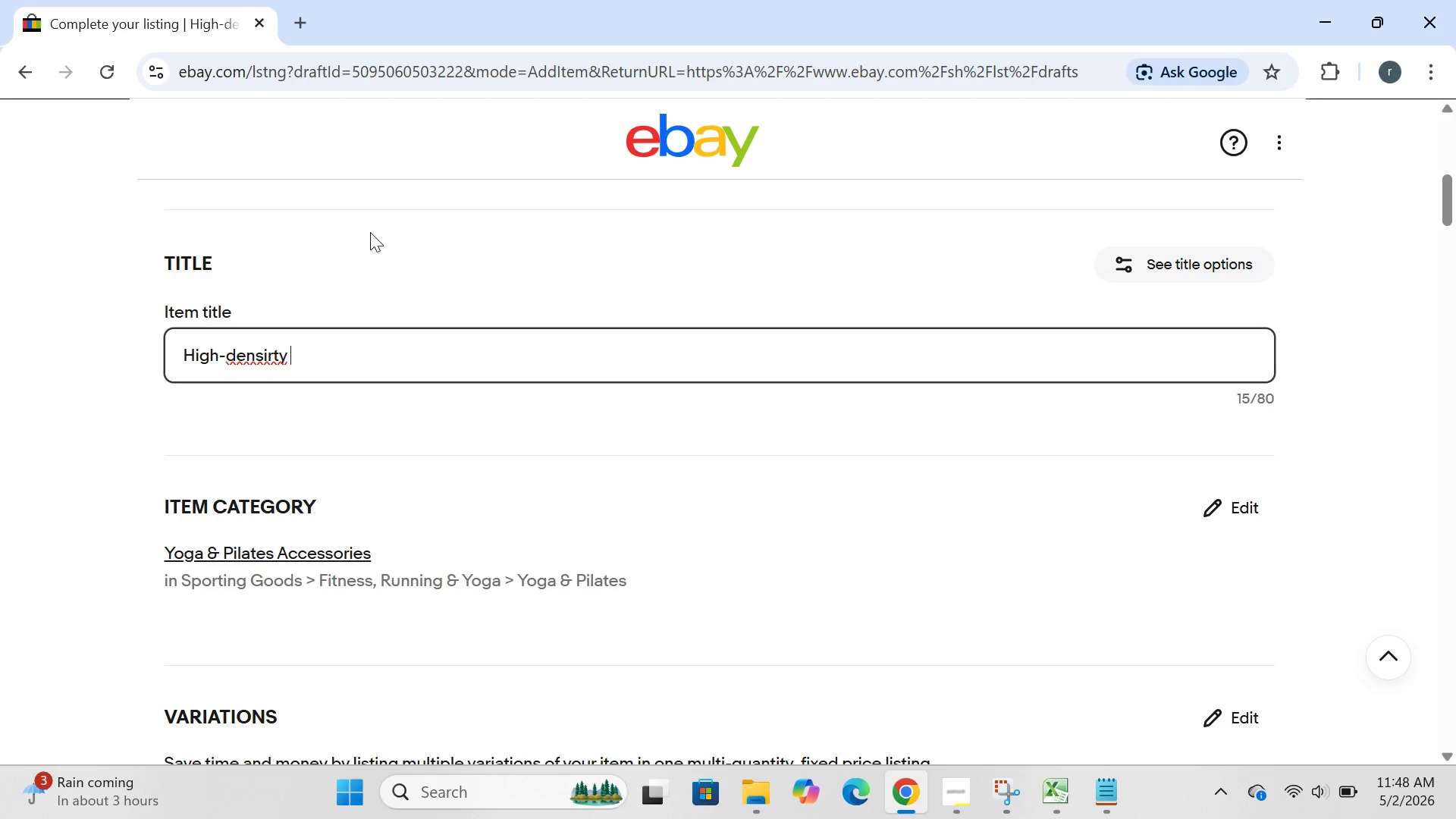 
key(Control+Z)
 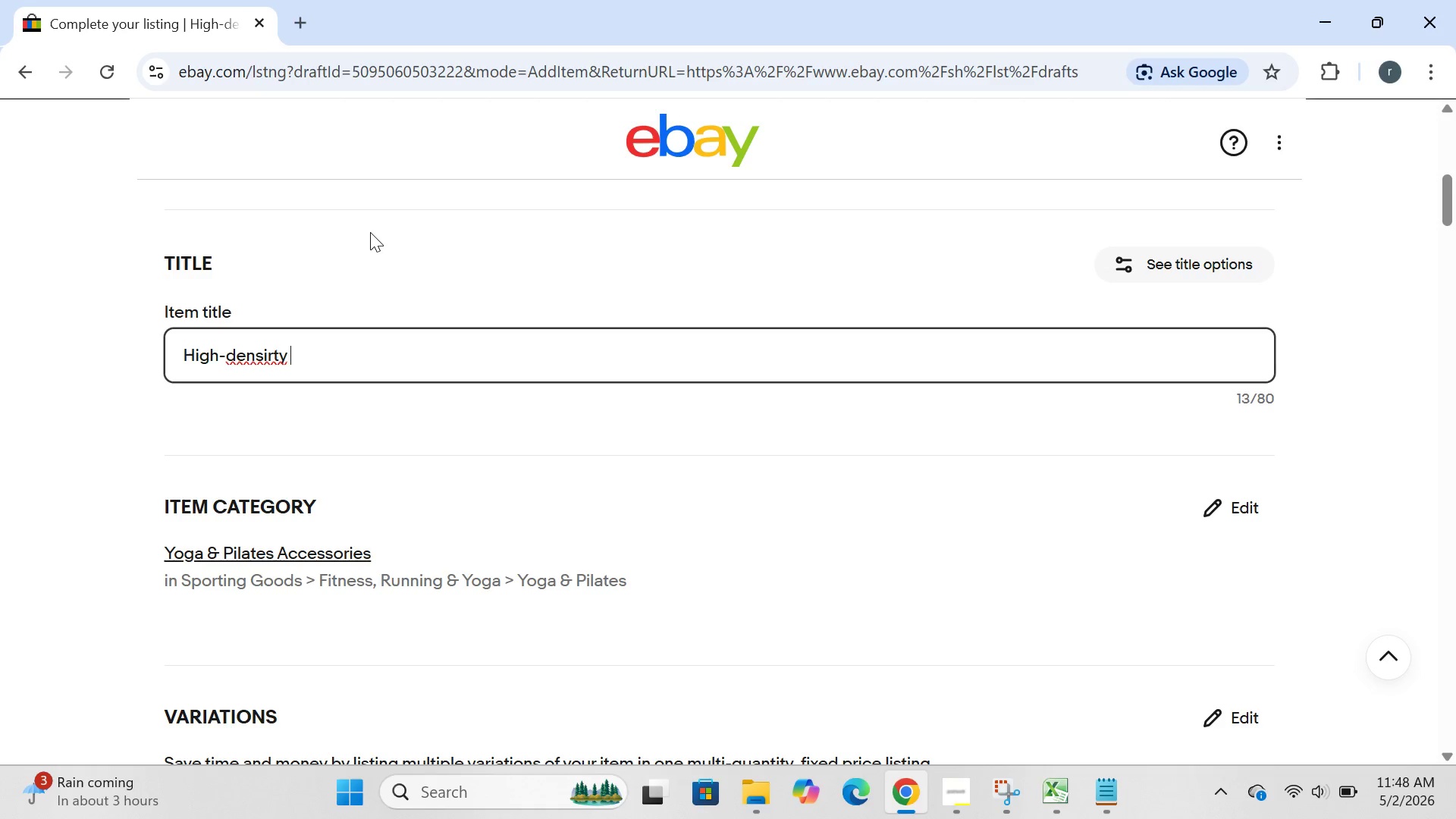 
key(Z)
 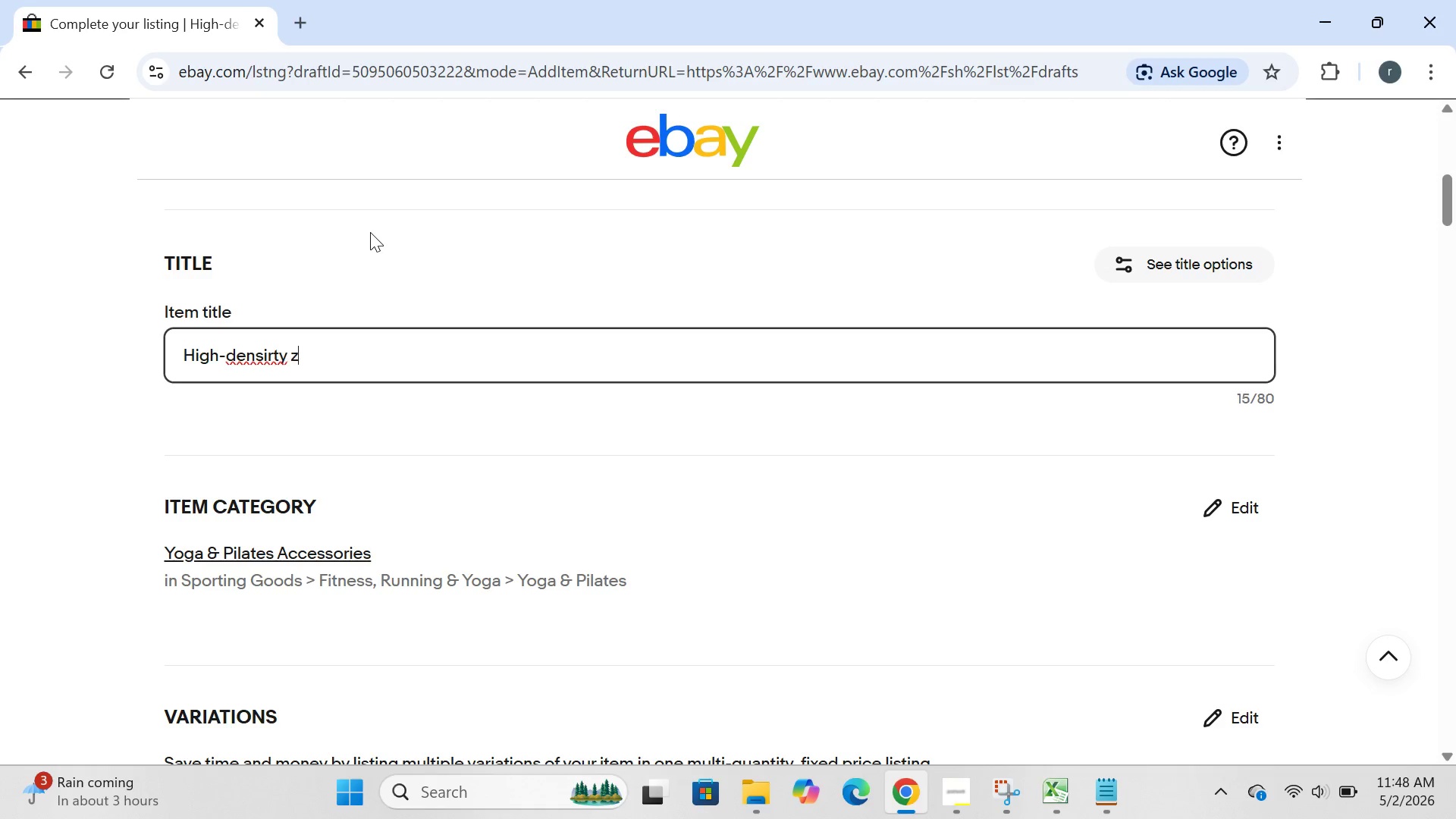 
key(Control+ControlLeft)
 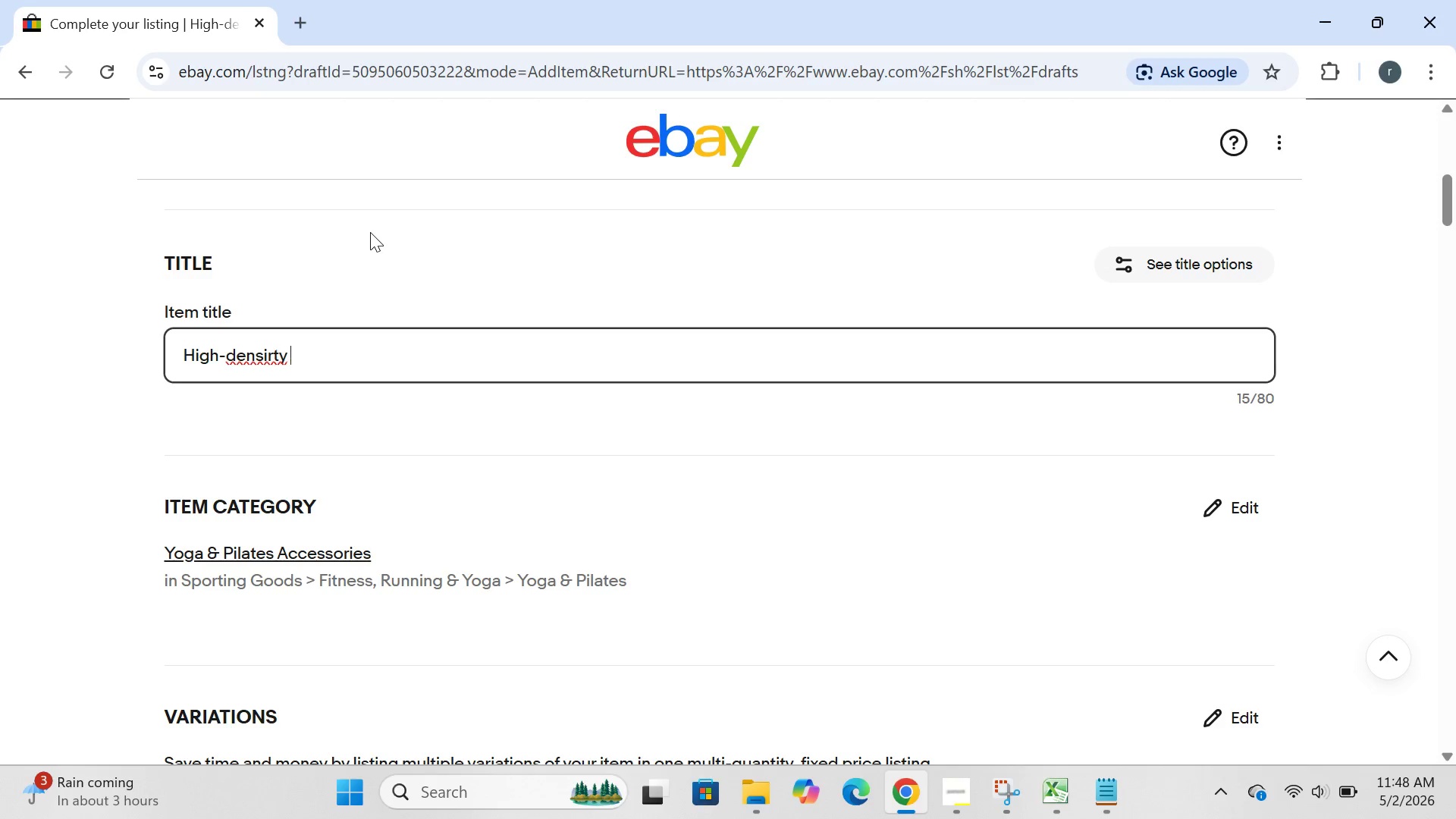 
key(Control+Z)
 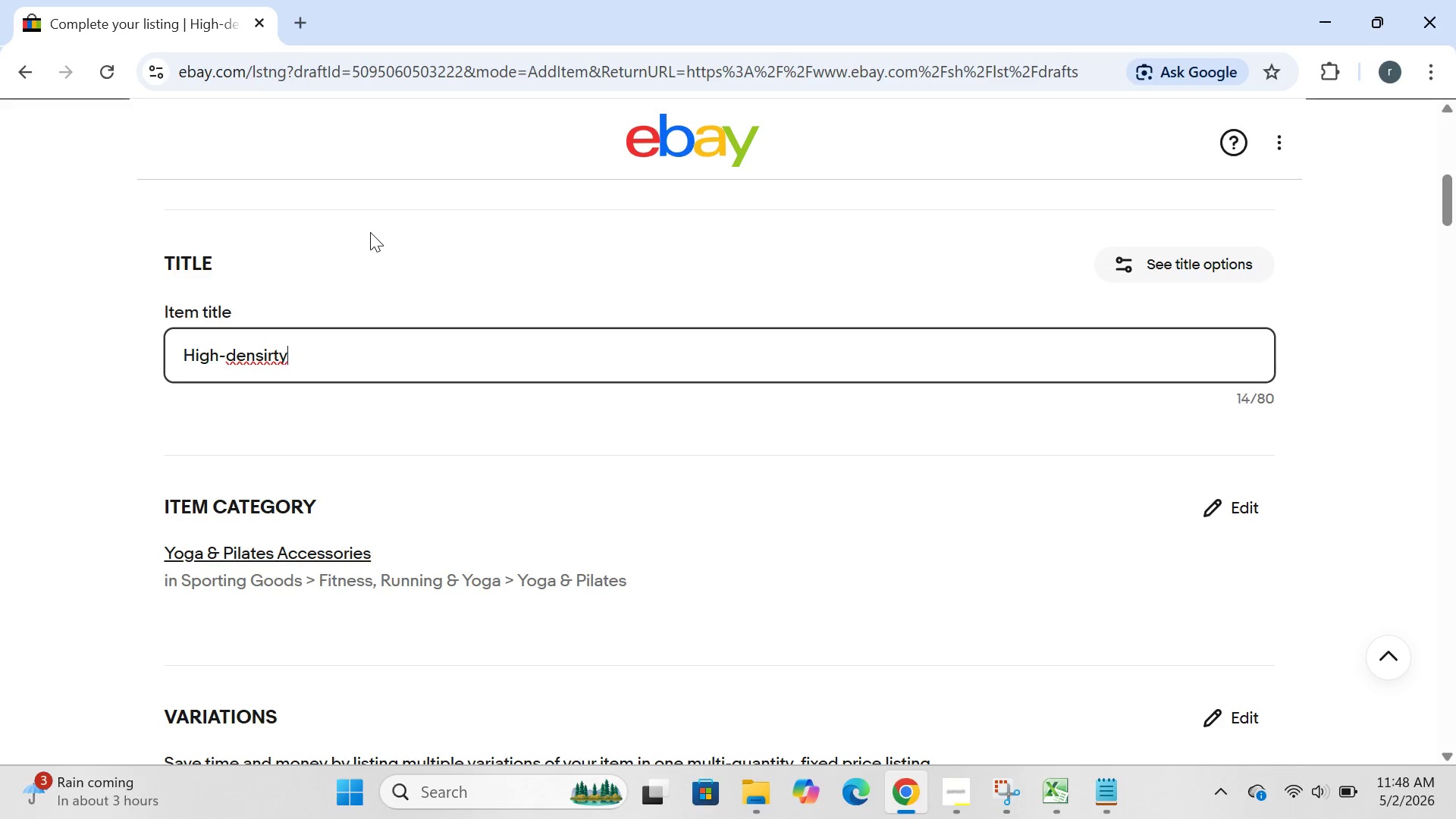 
key(Control+Z)
 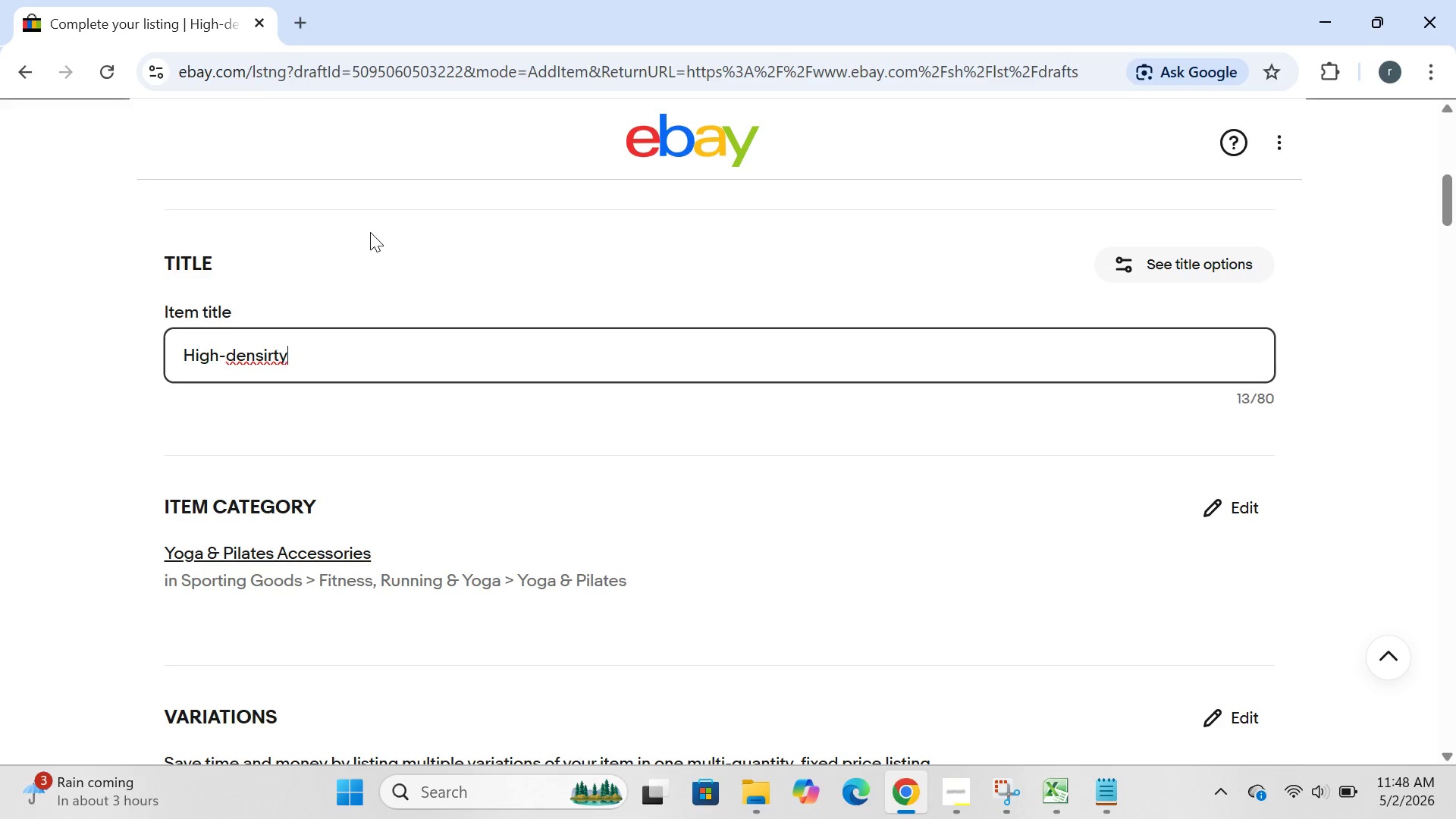 
key(Control+Z)
 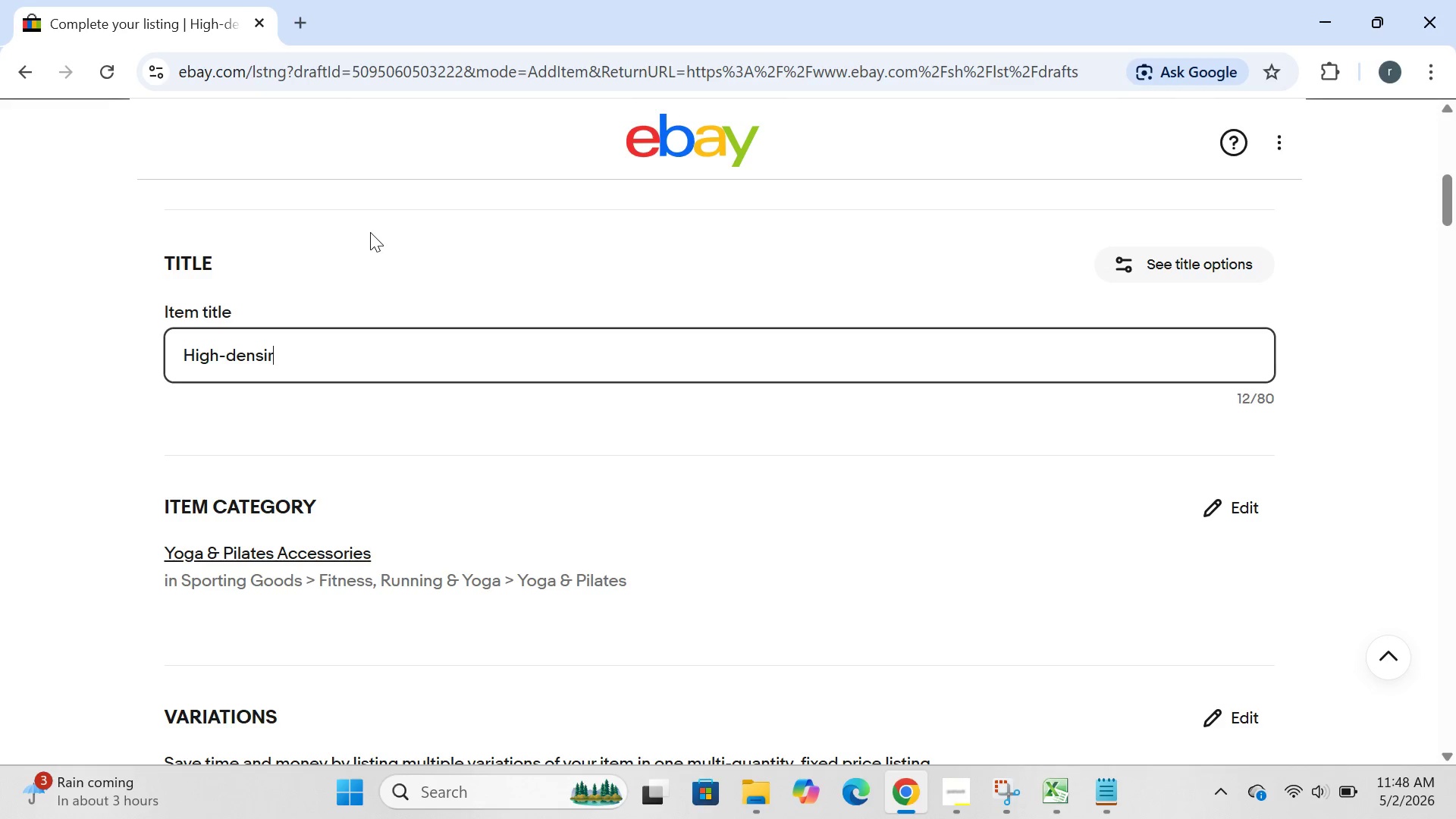 
key(Control+ControlLeft)
 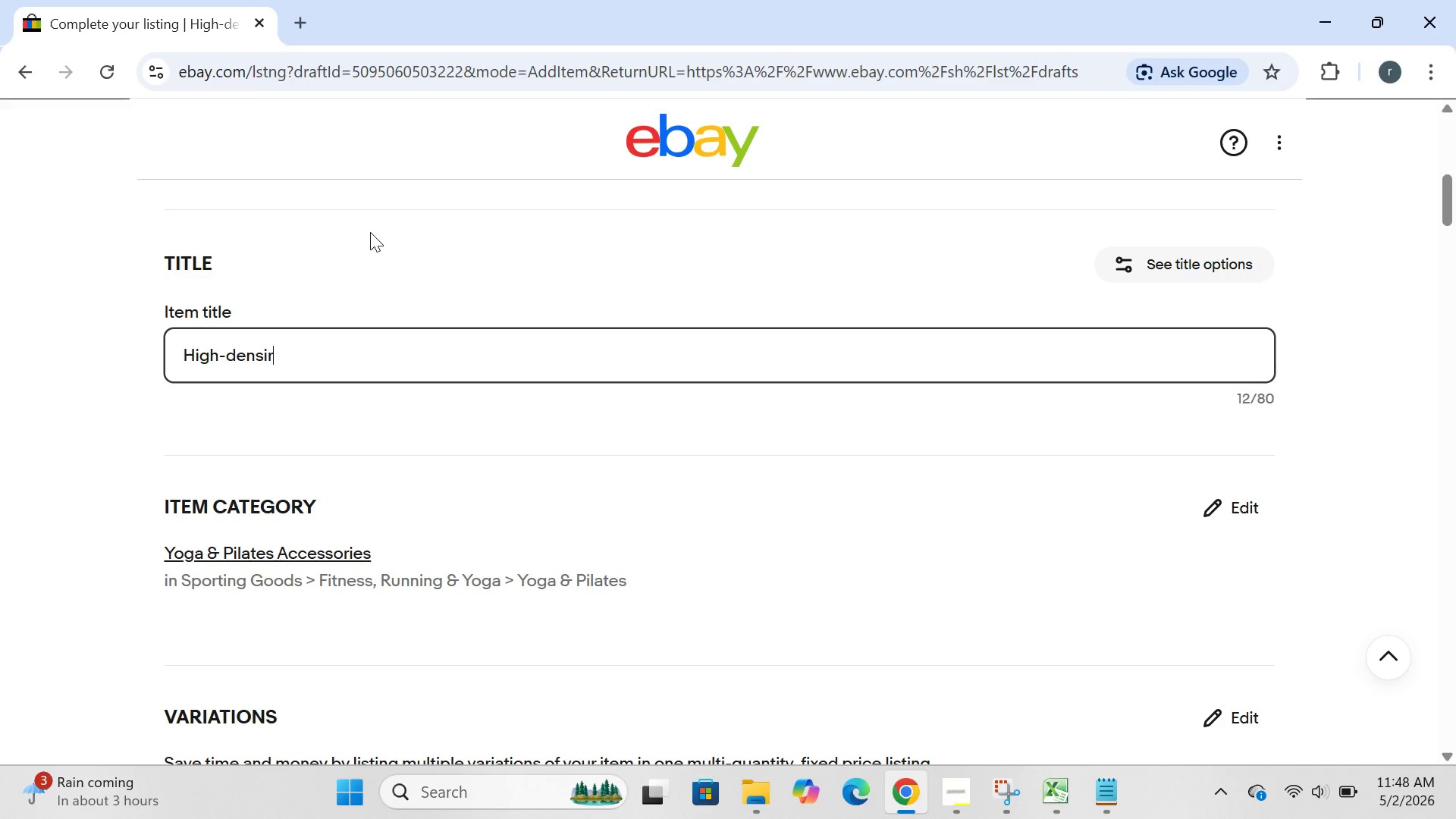 
key(Control+Z)
 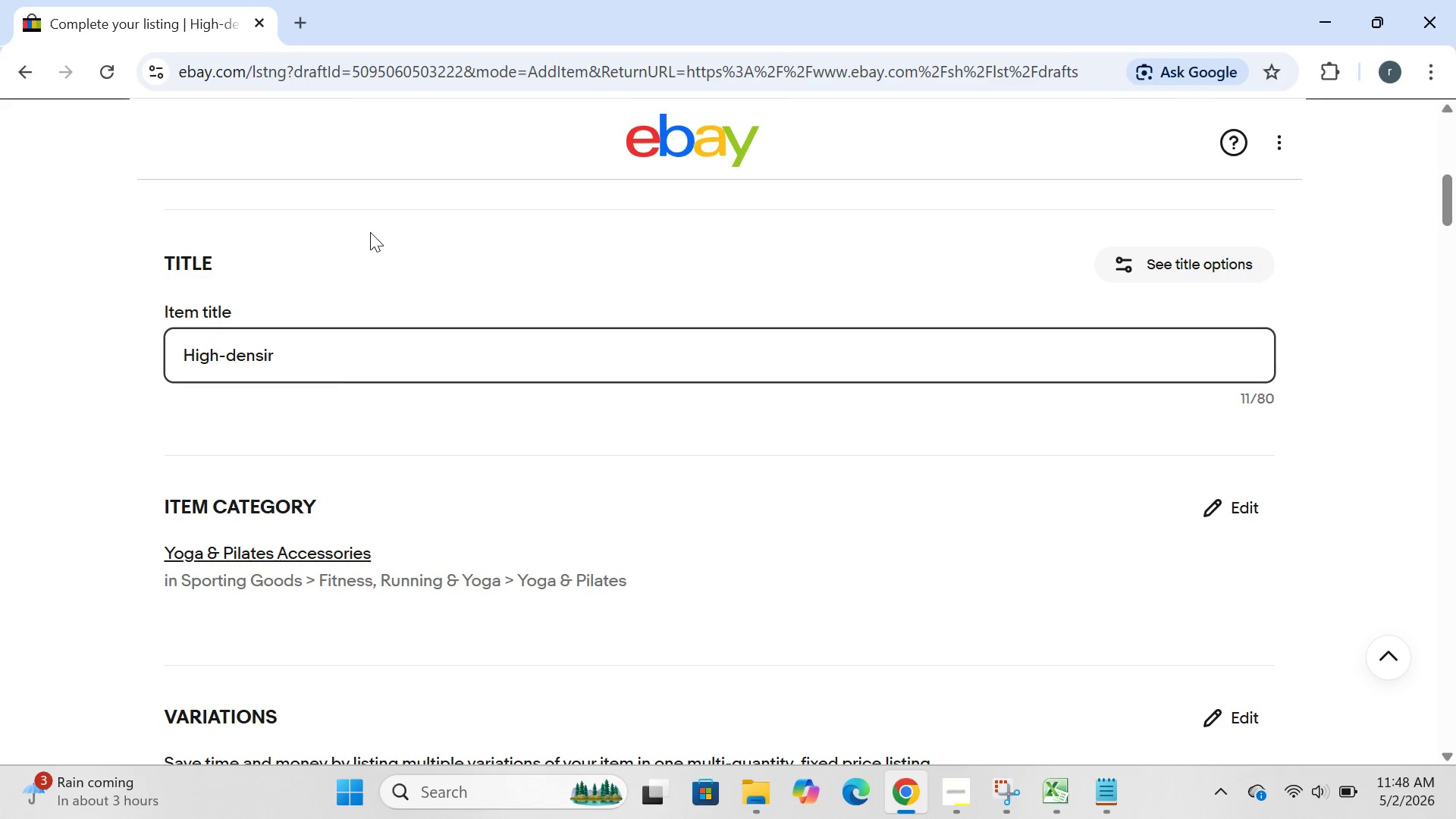 
key(Z)
 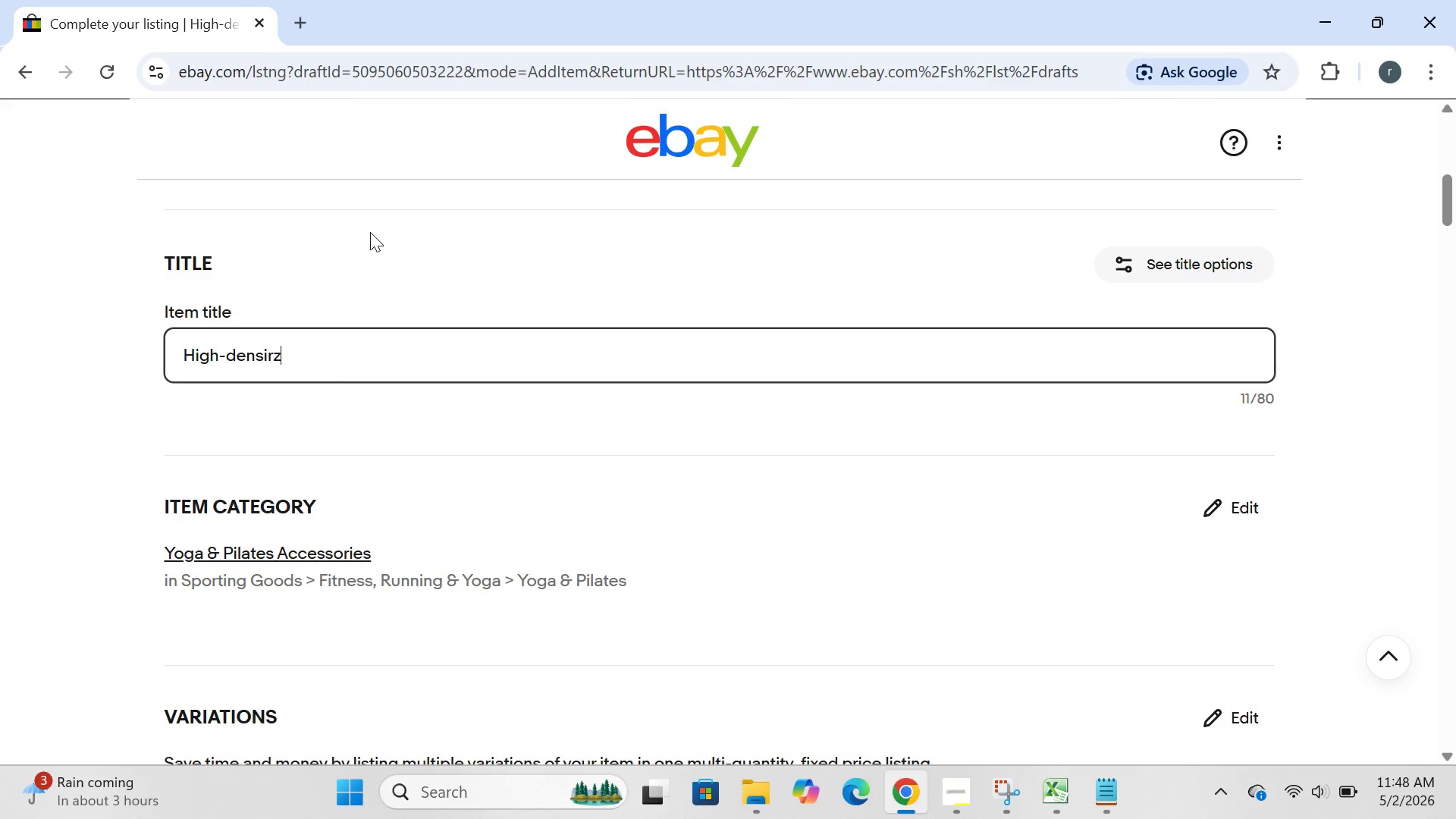 
key(Control+ControlLeft)
 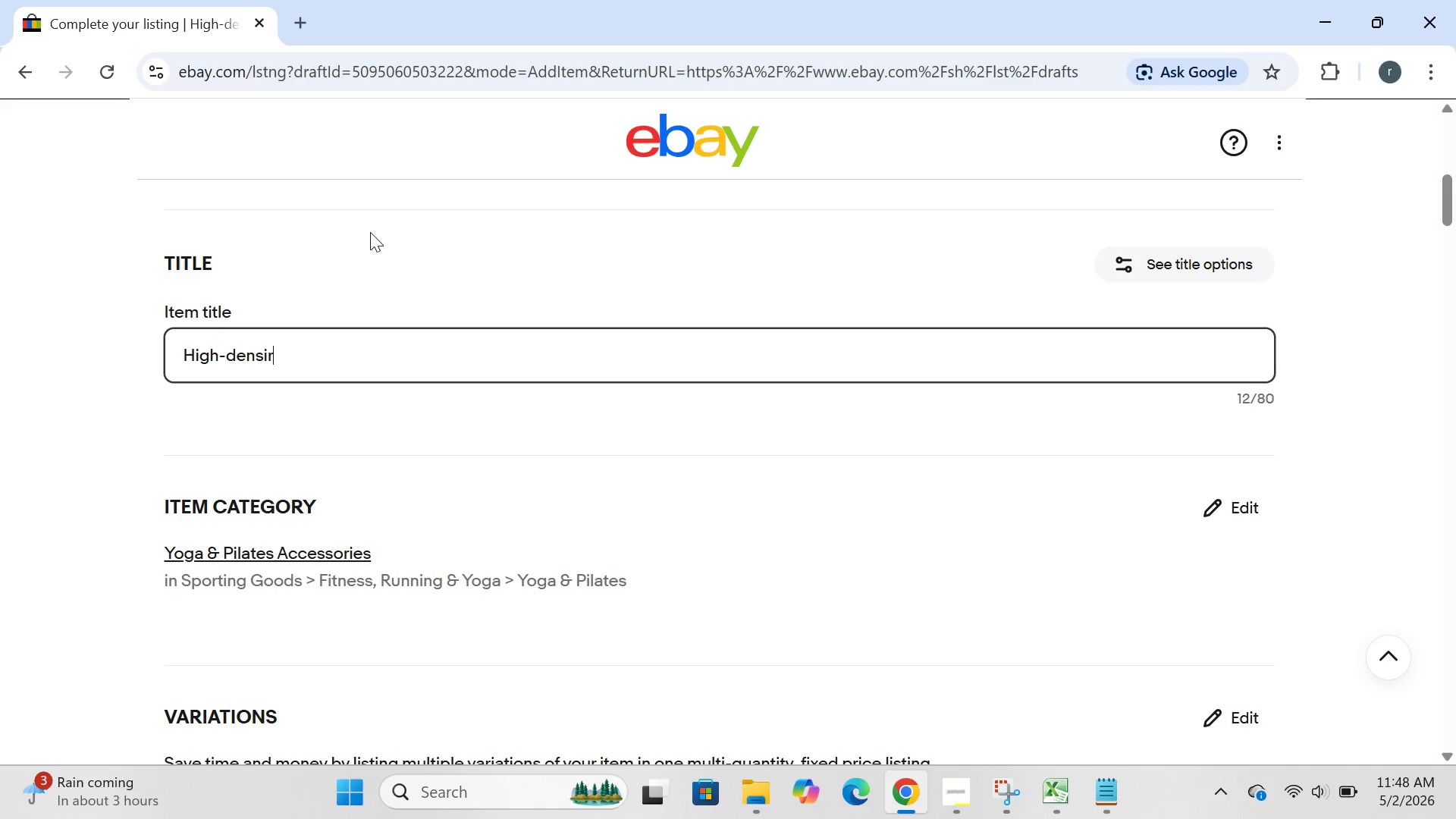 
key(Control+Z)
 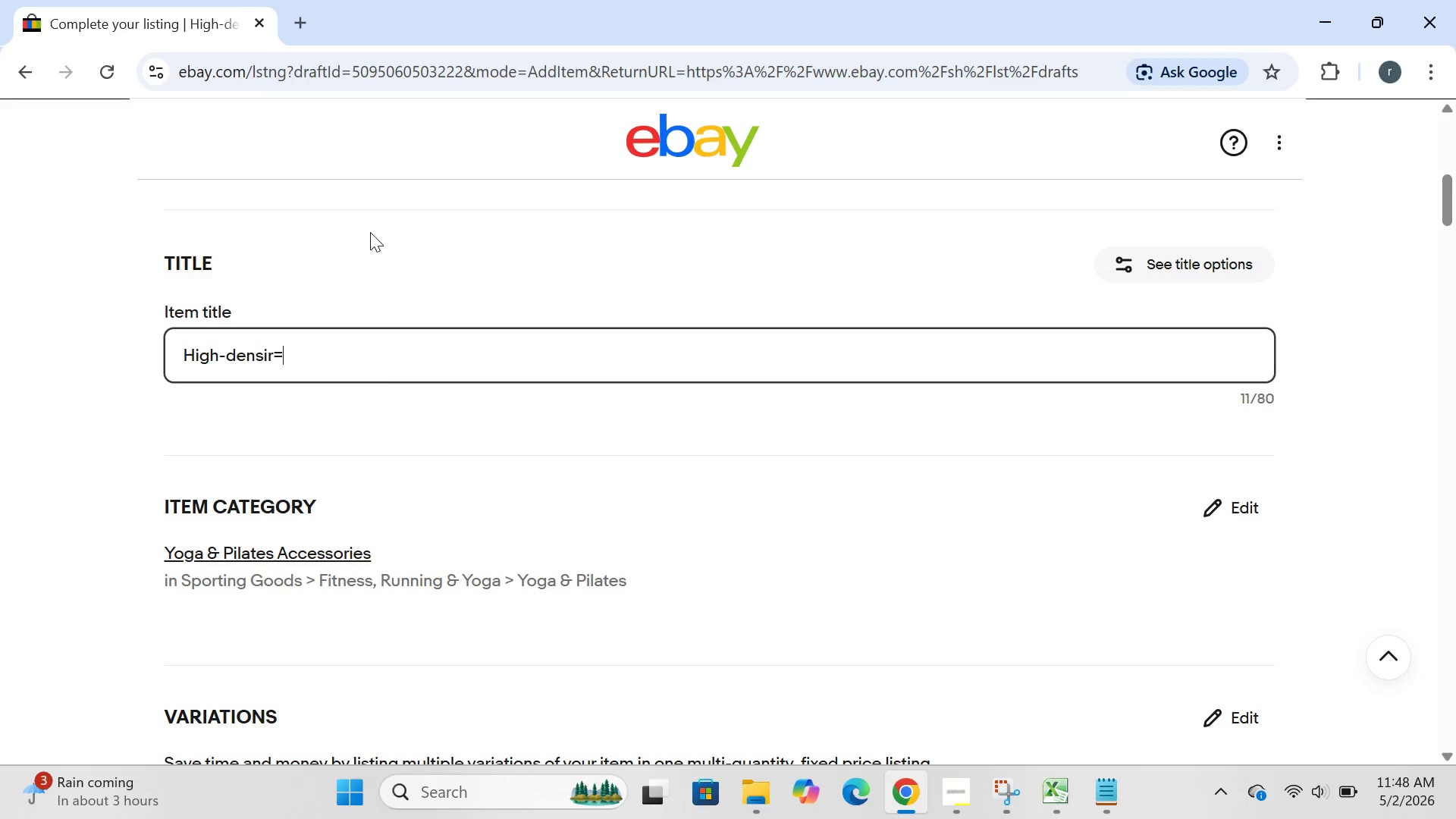 
key(Control+ControlLeft)
 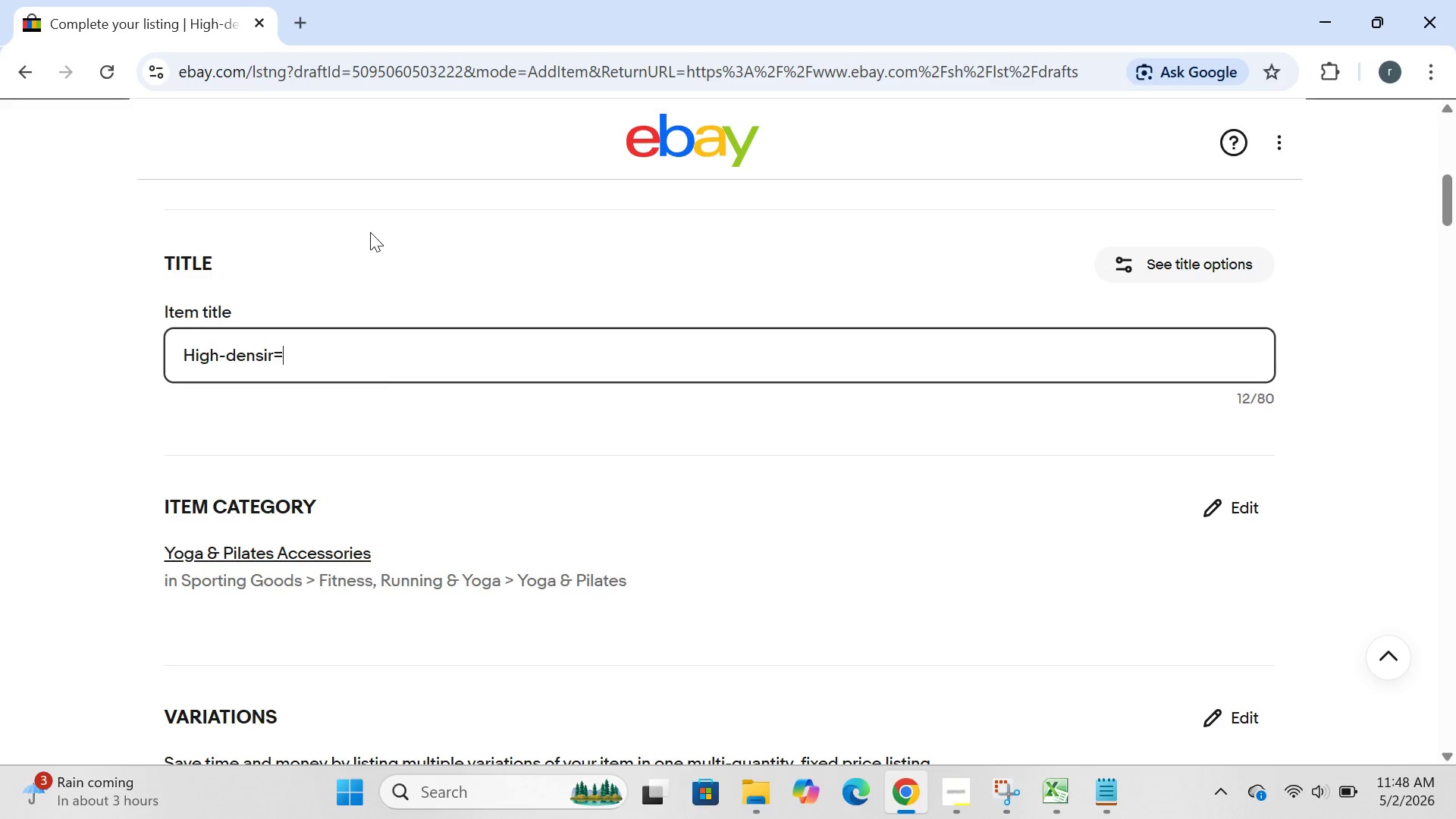 
key(Control+Z)
 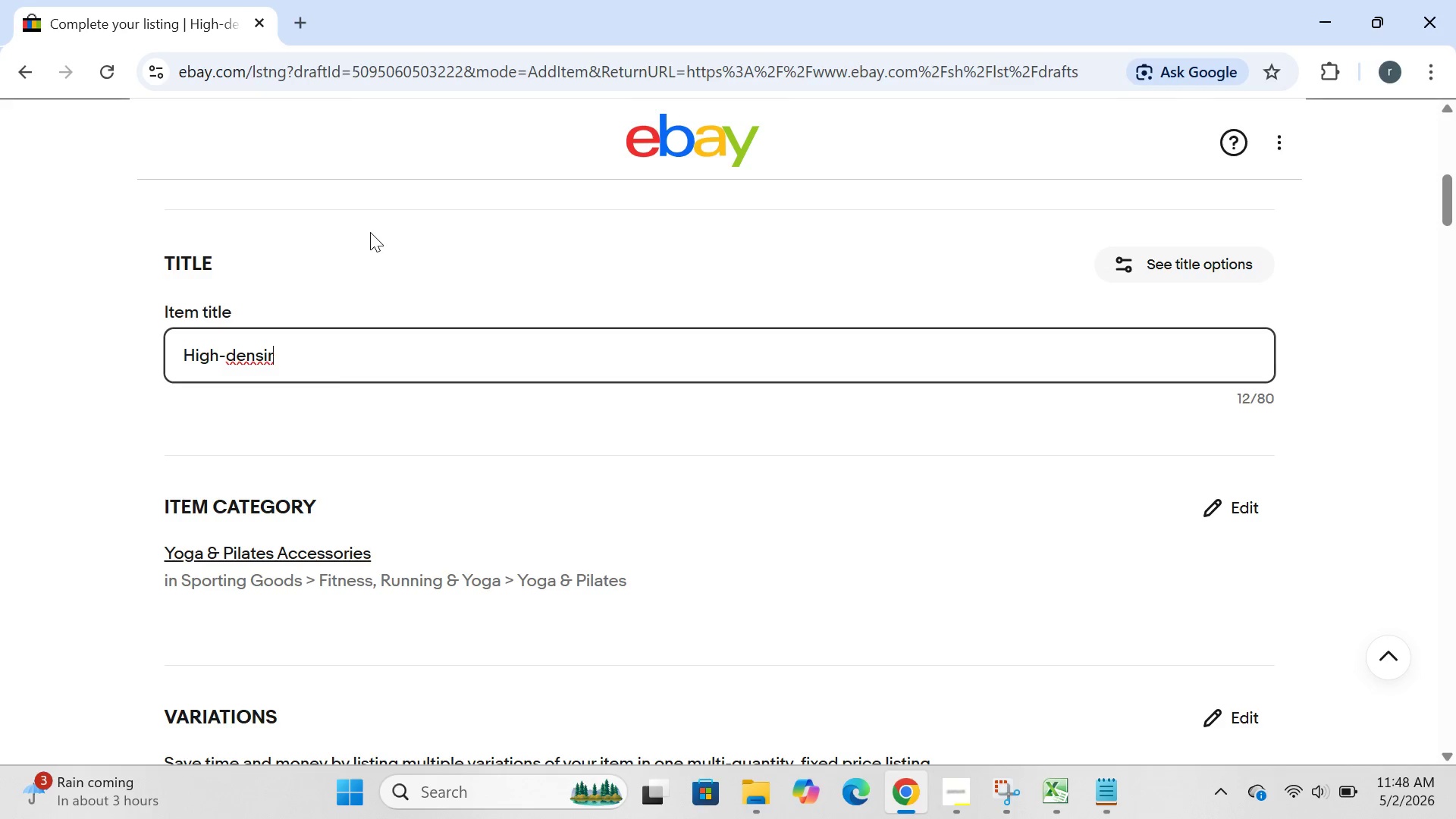 
key(Control+ControlLeft)
 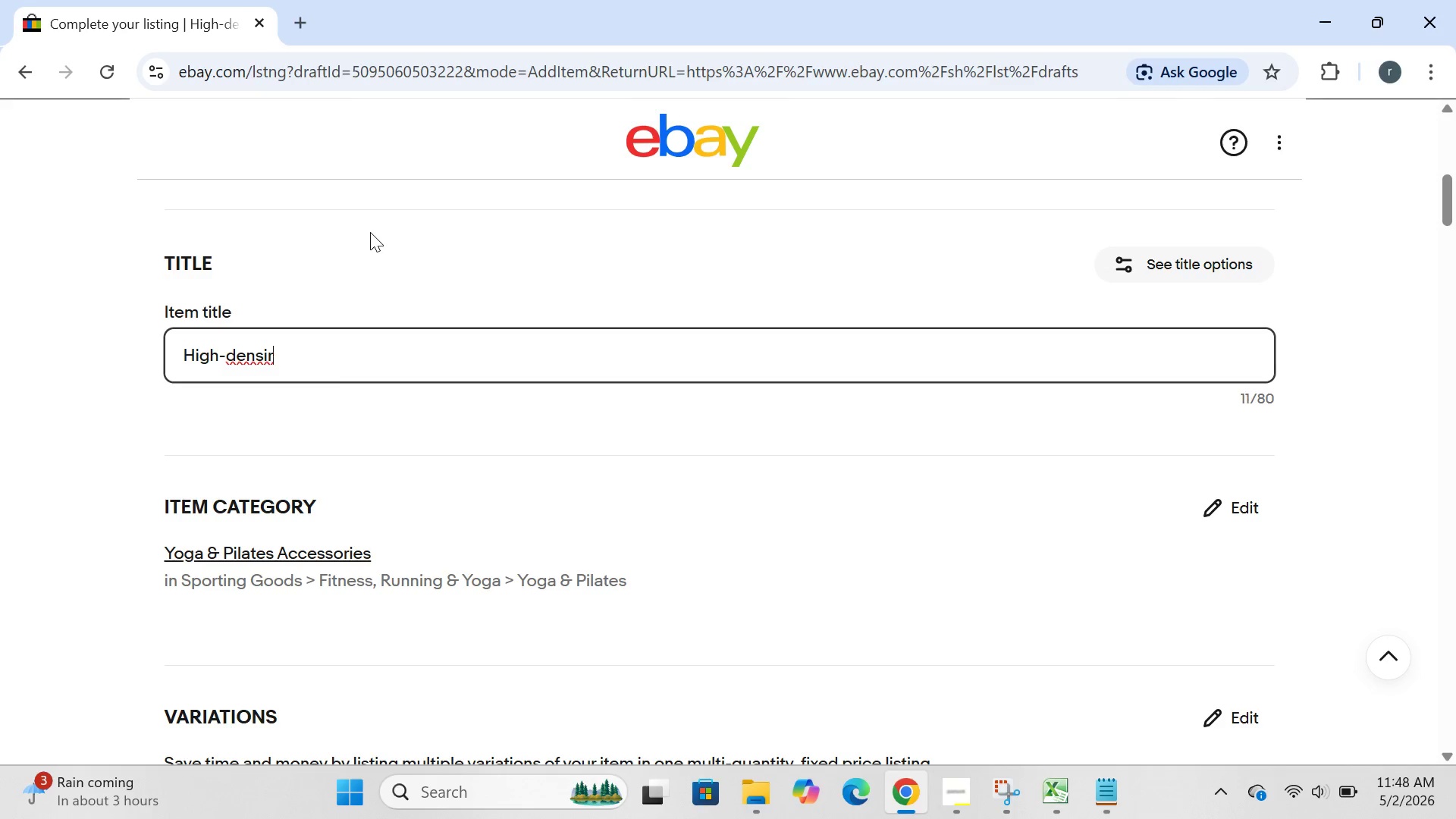 
key(Control+Z)
 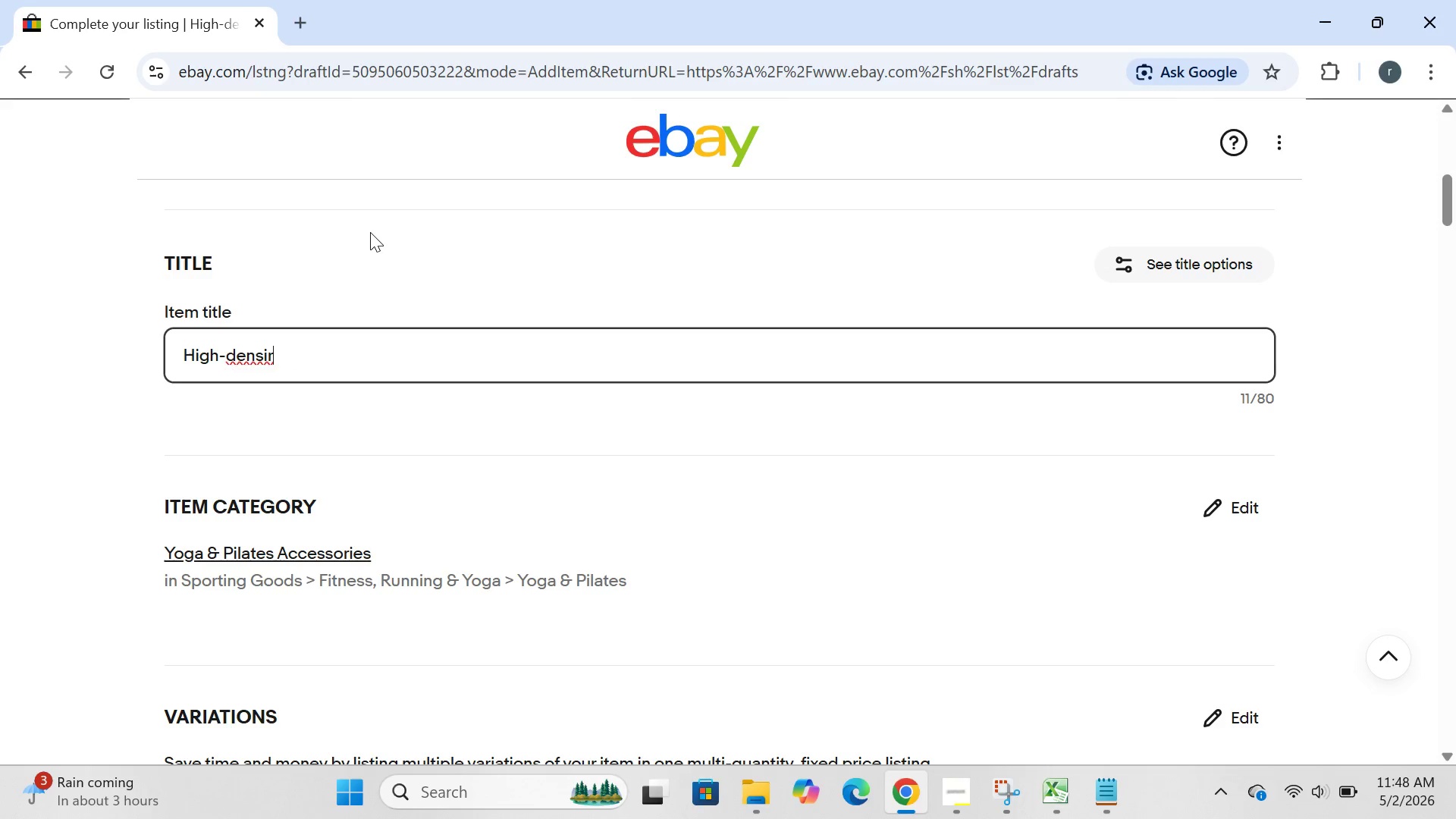 
key(Control+Z)
 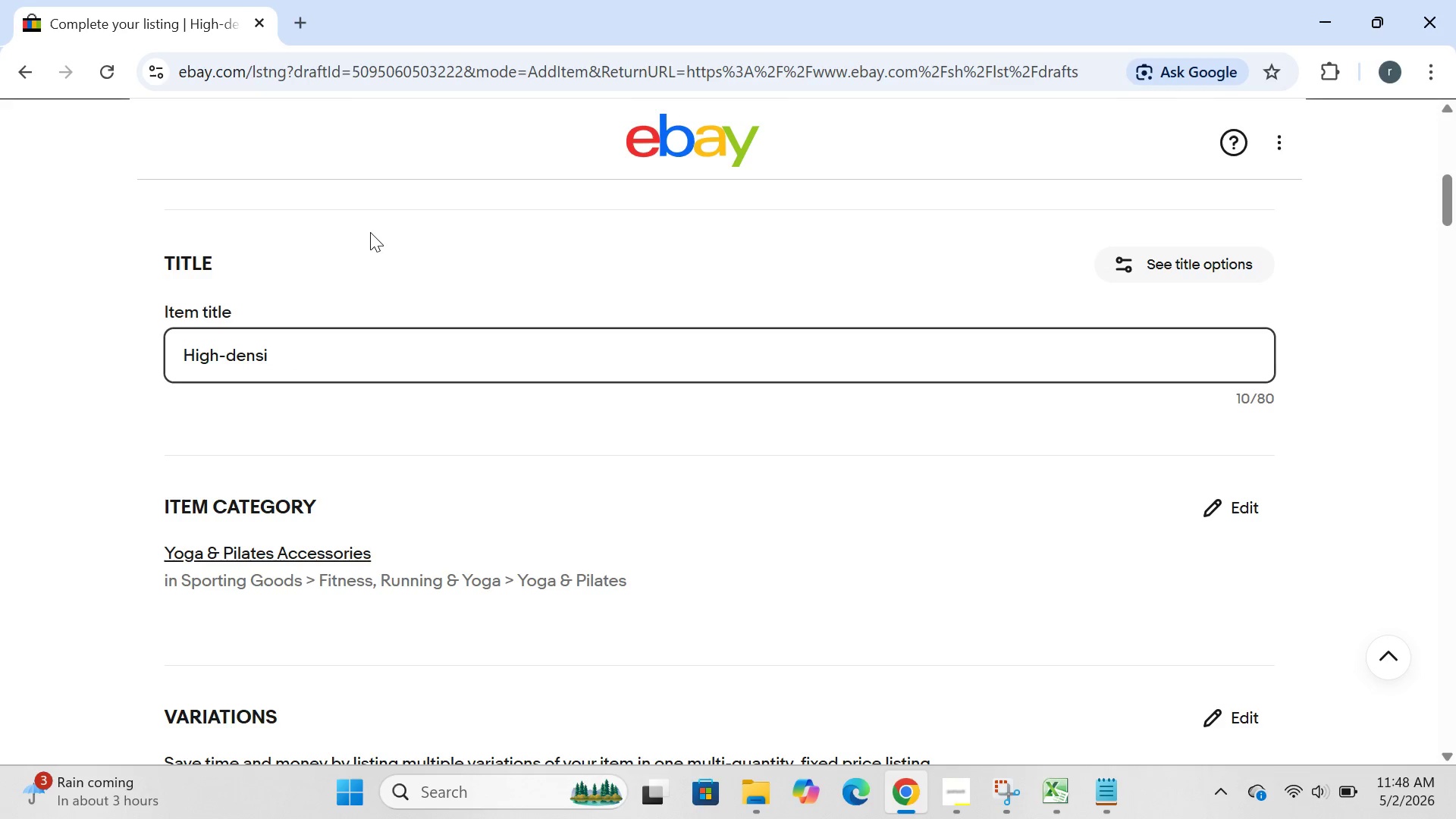 
key(Control+ControlLeft)
 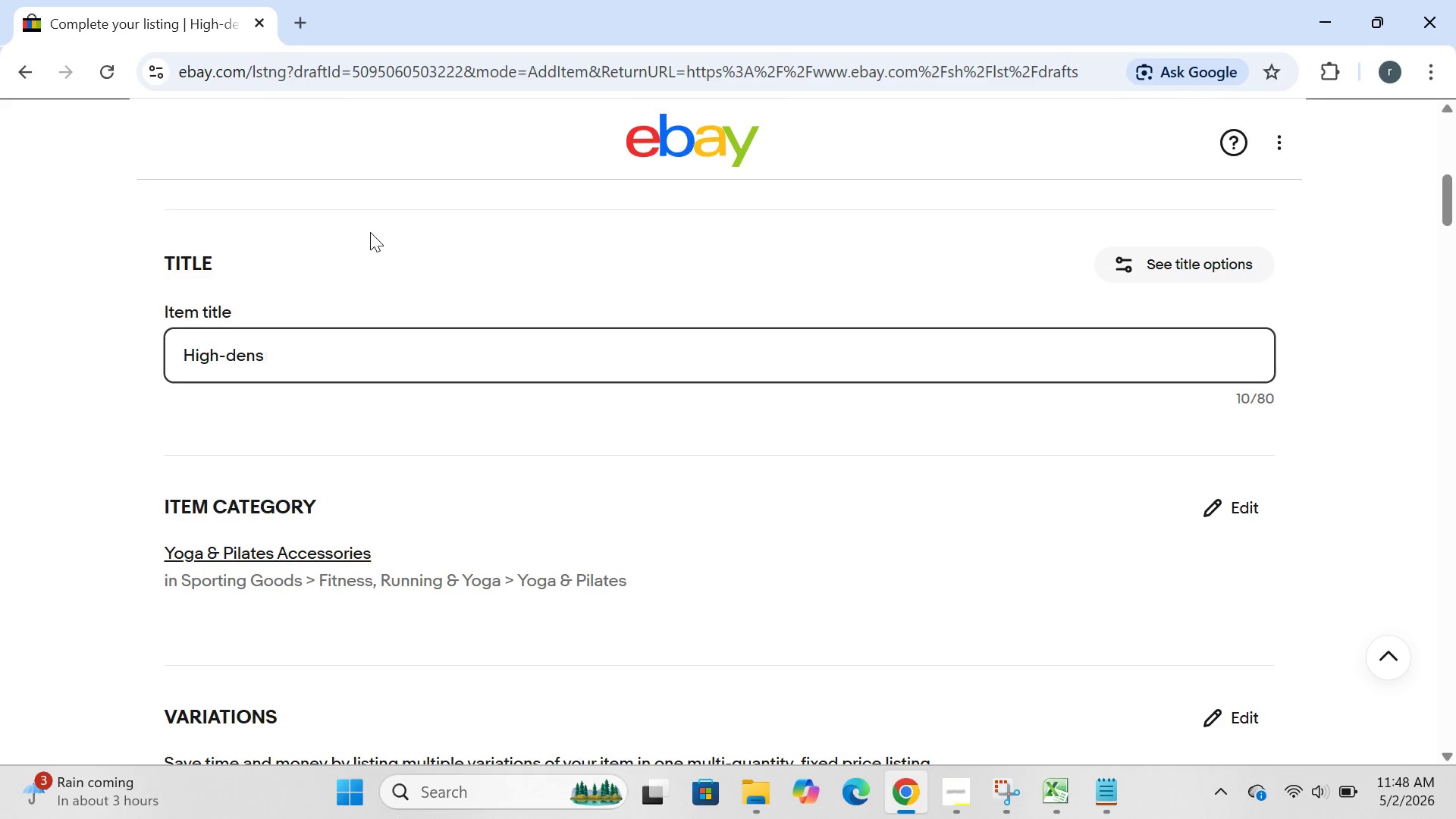 
key(Control+Z)
 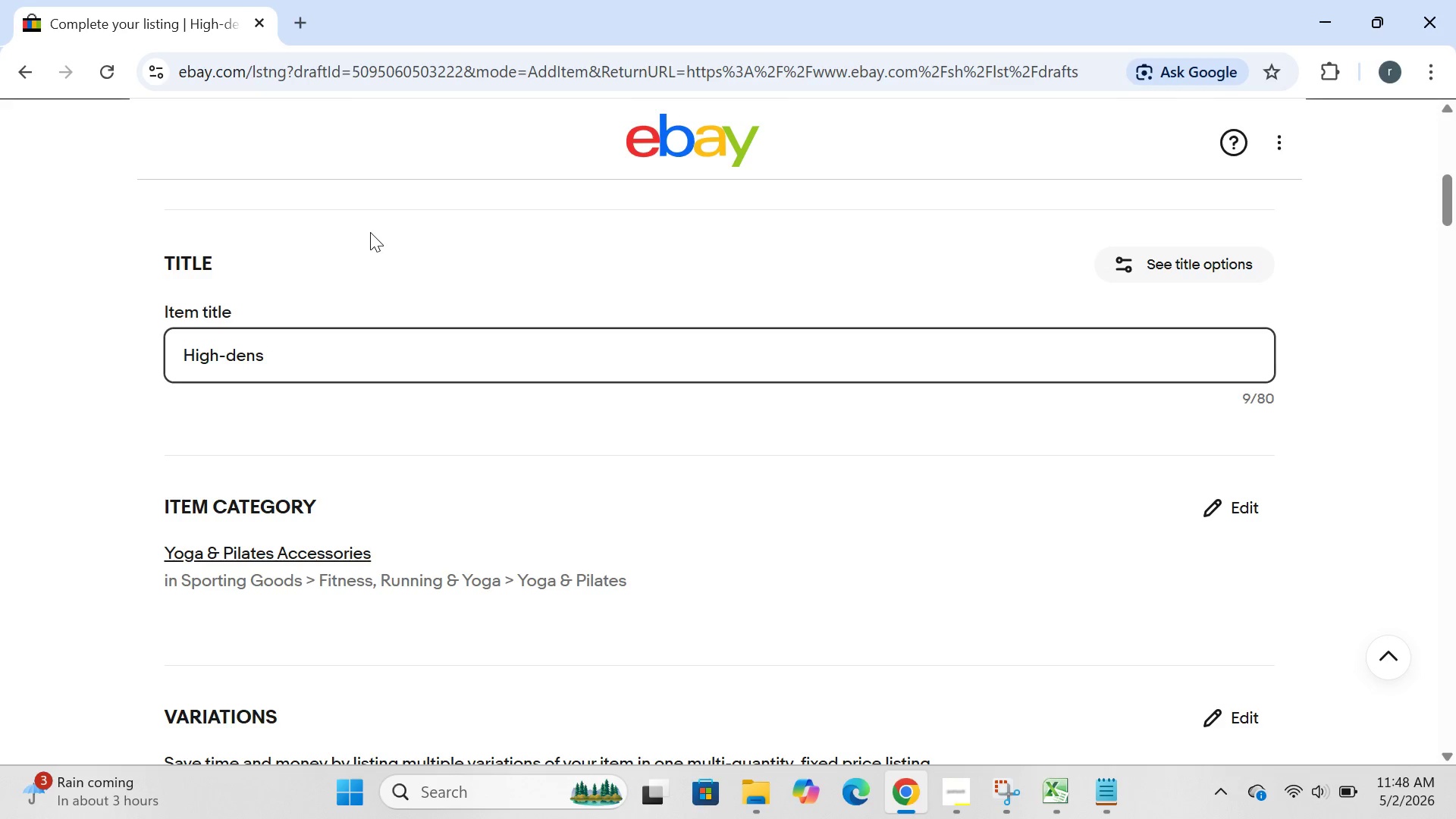 
key(Control+ControlLeft)
 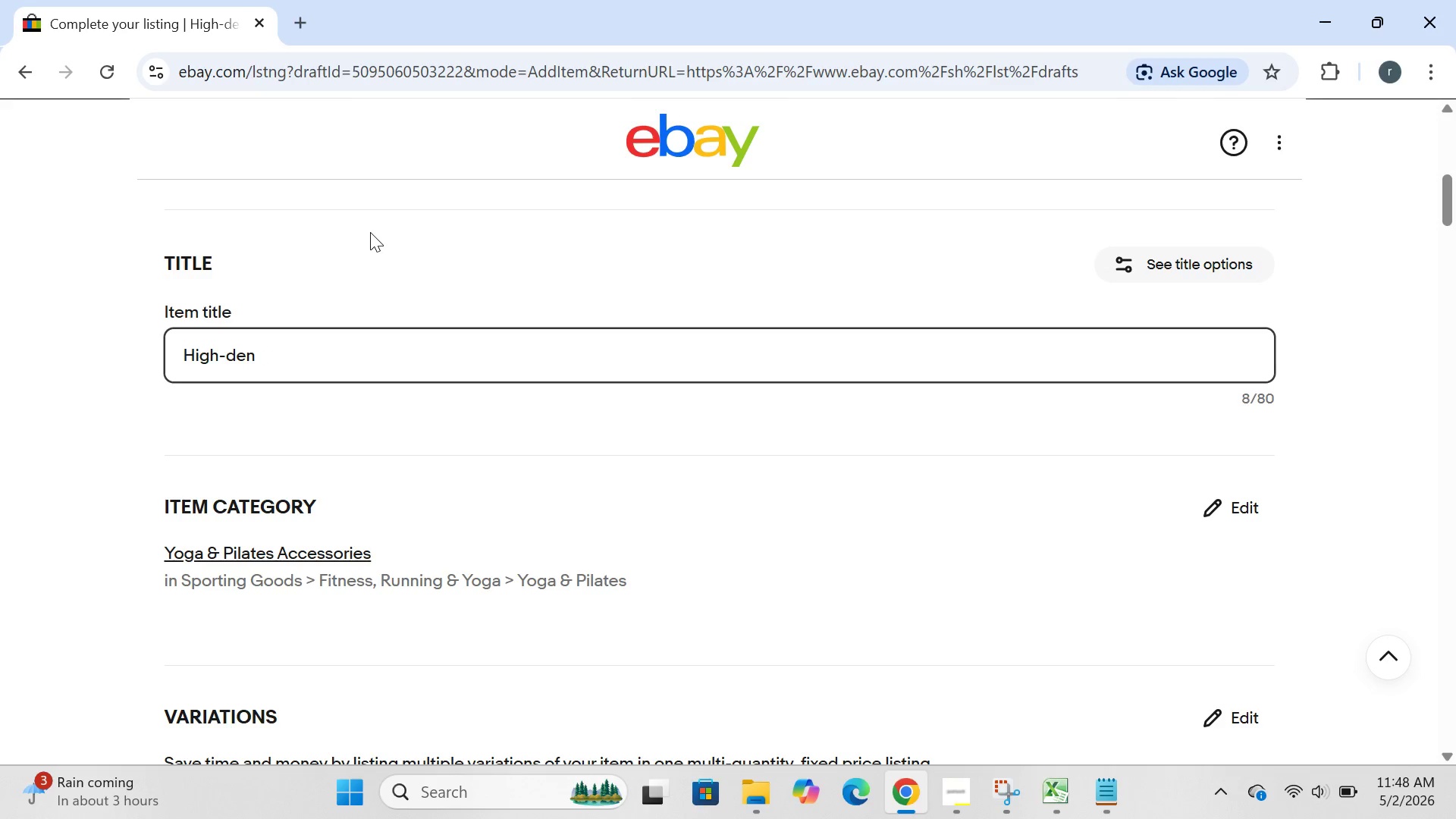 
key(Control+Z)
 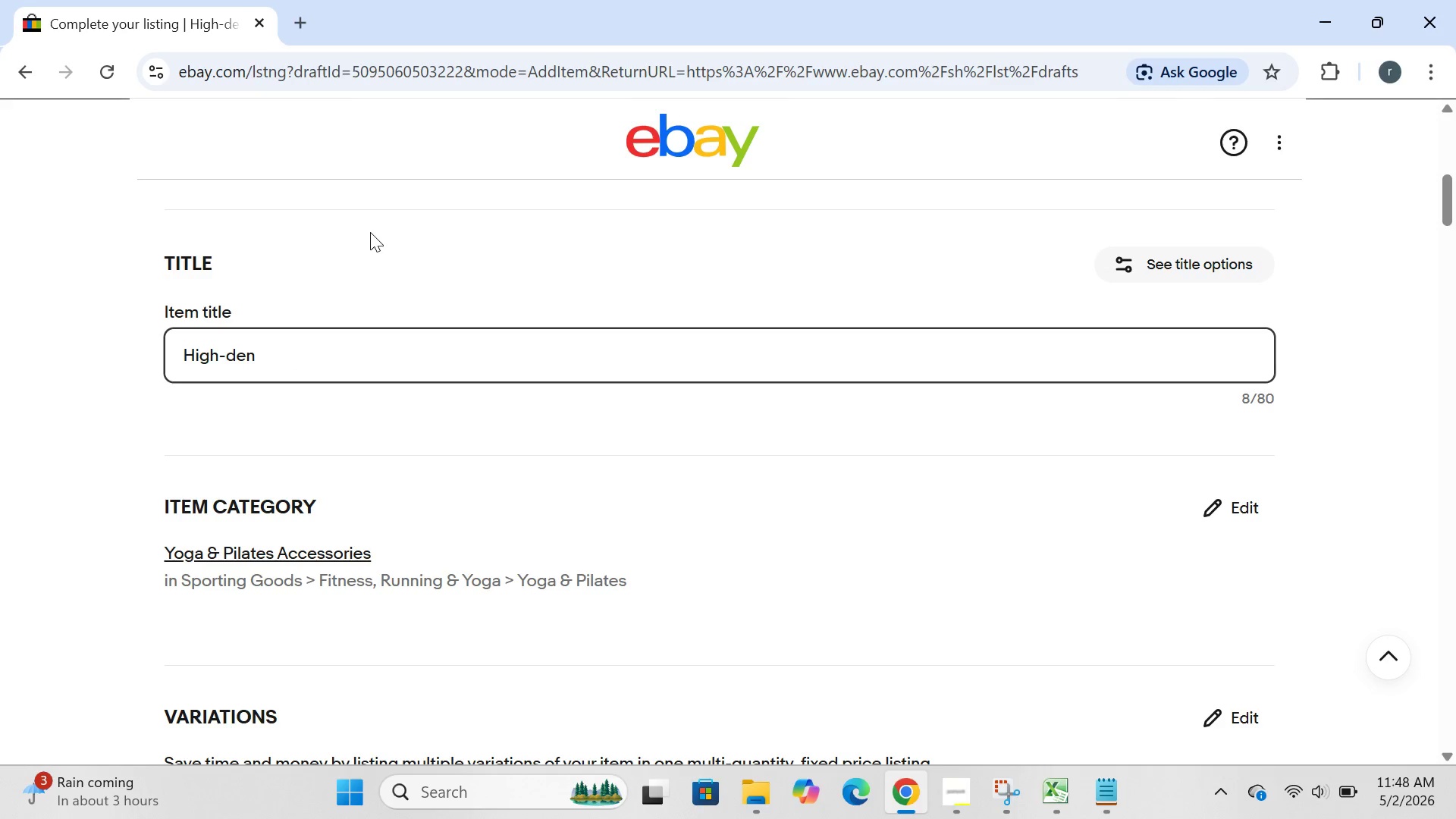 
key(Z)
 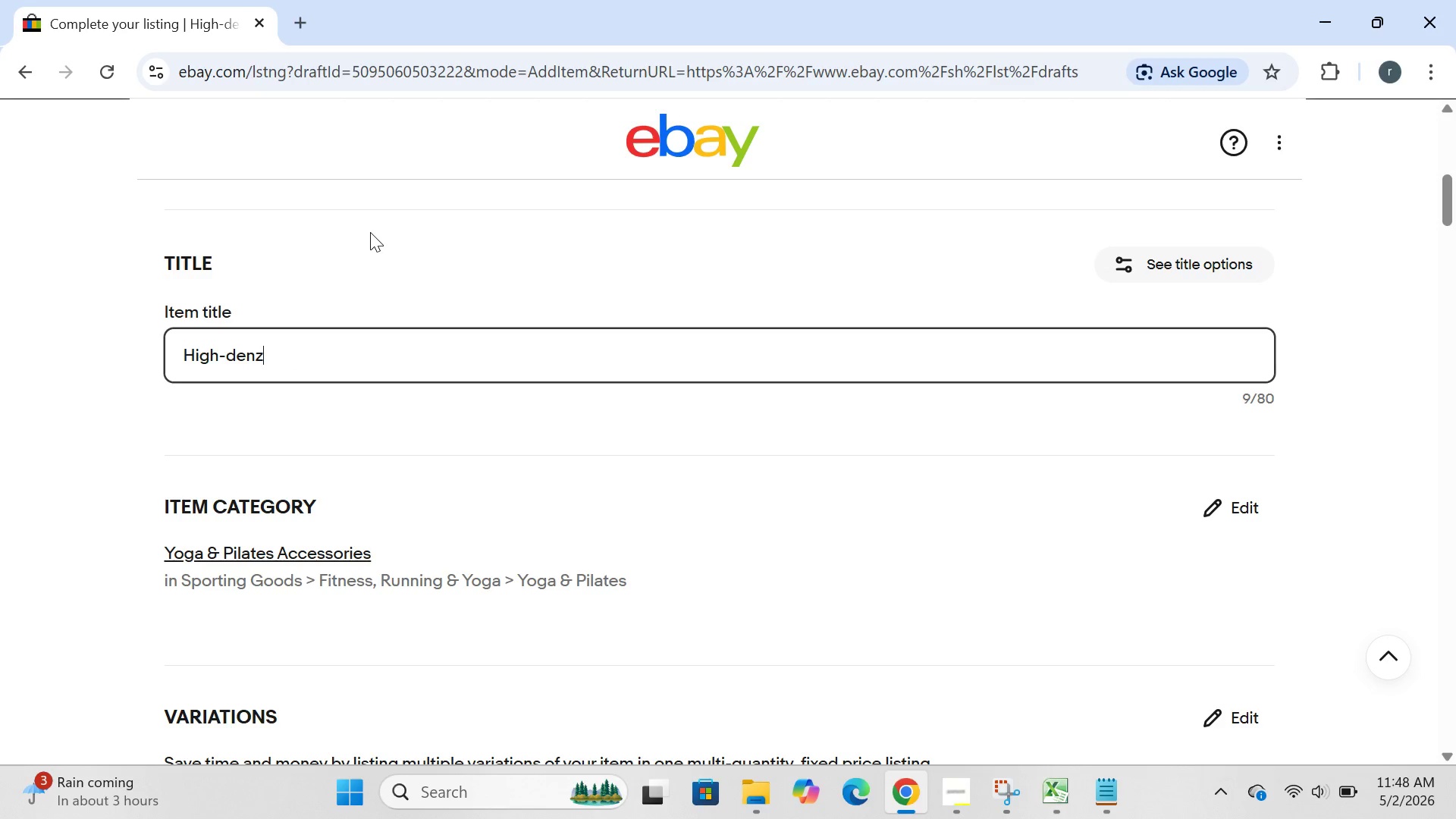 
key(Control+ControlLeft)
 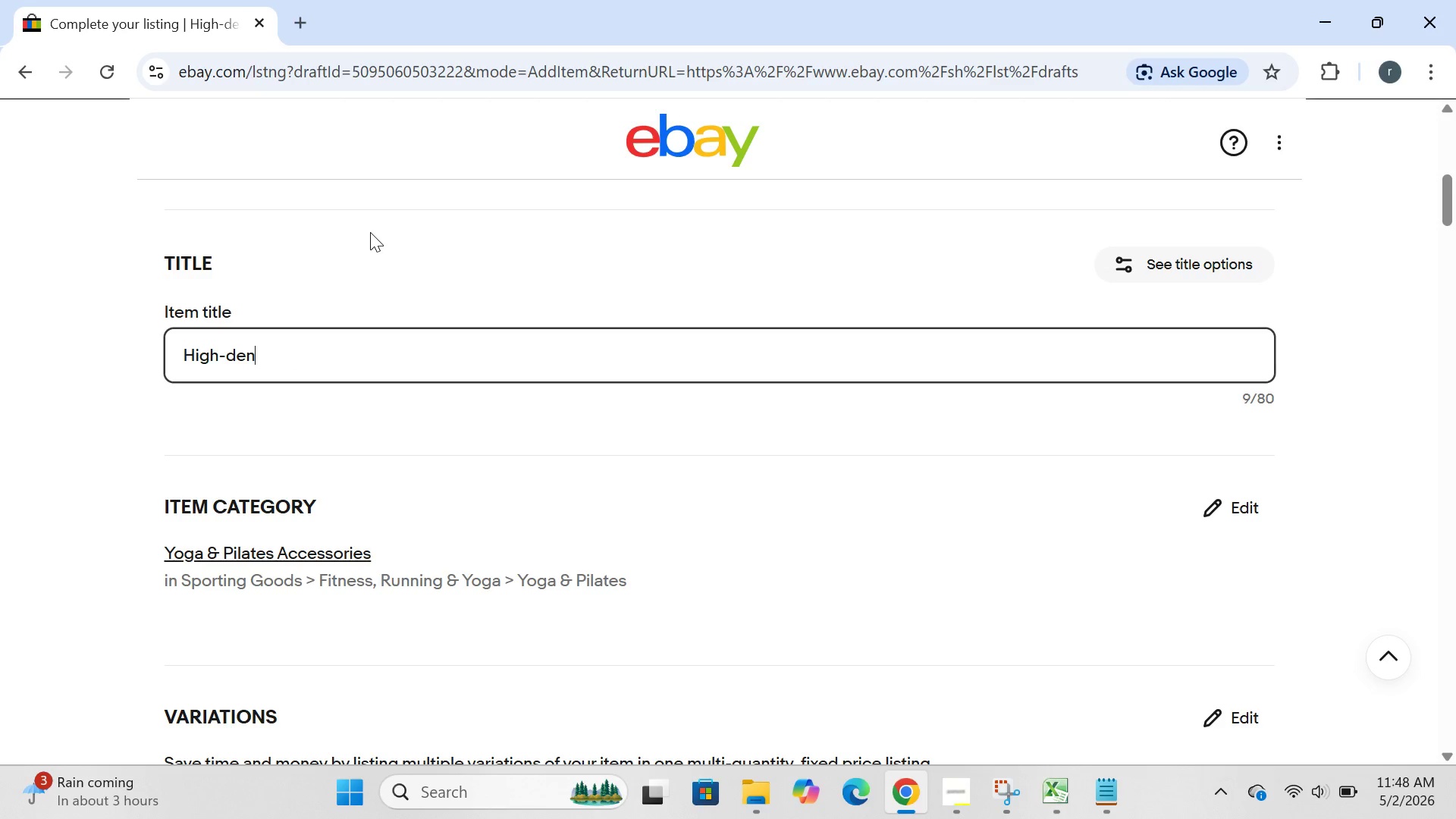 
key(Control+Z)
 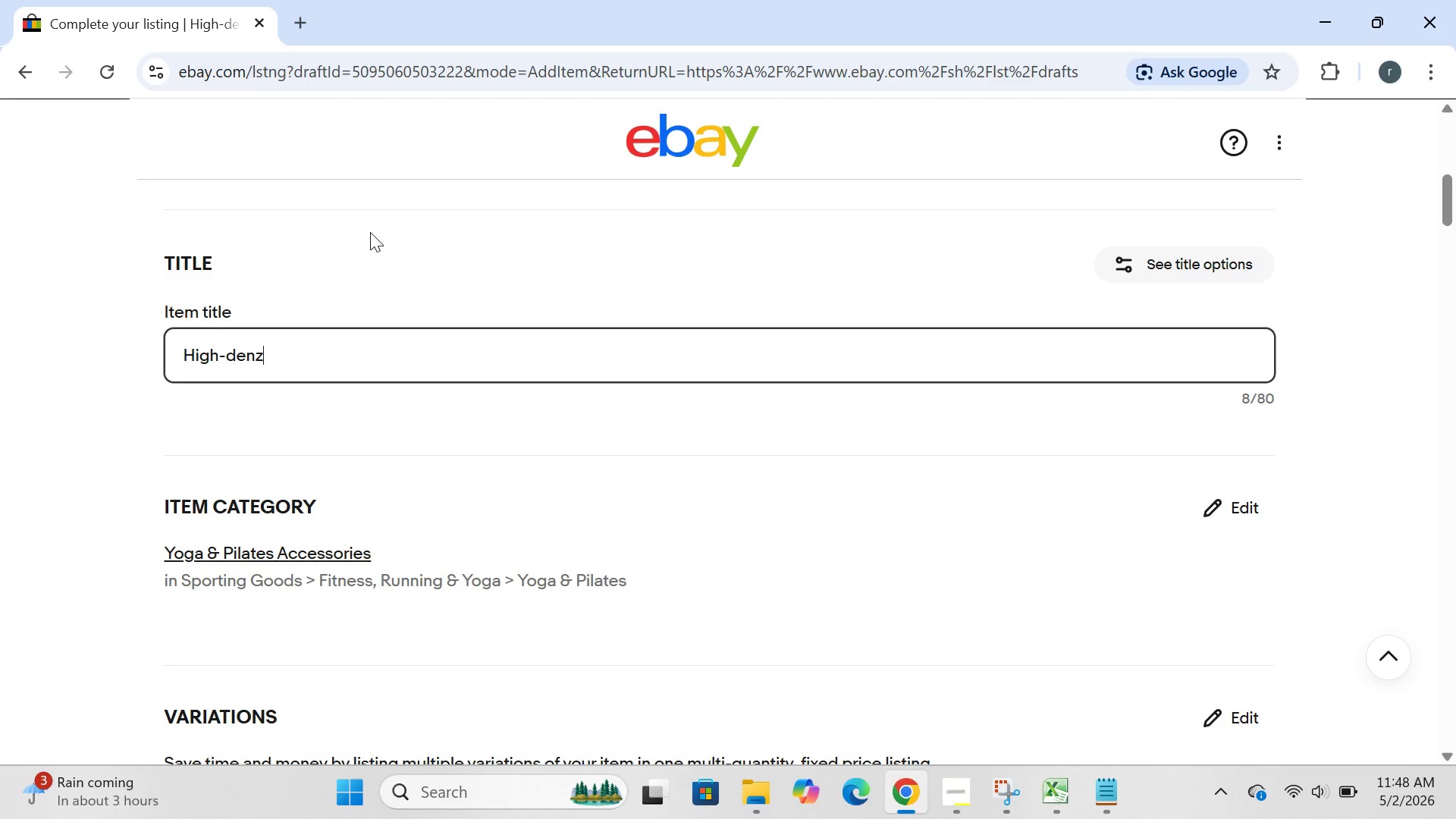 
key(Z)
 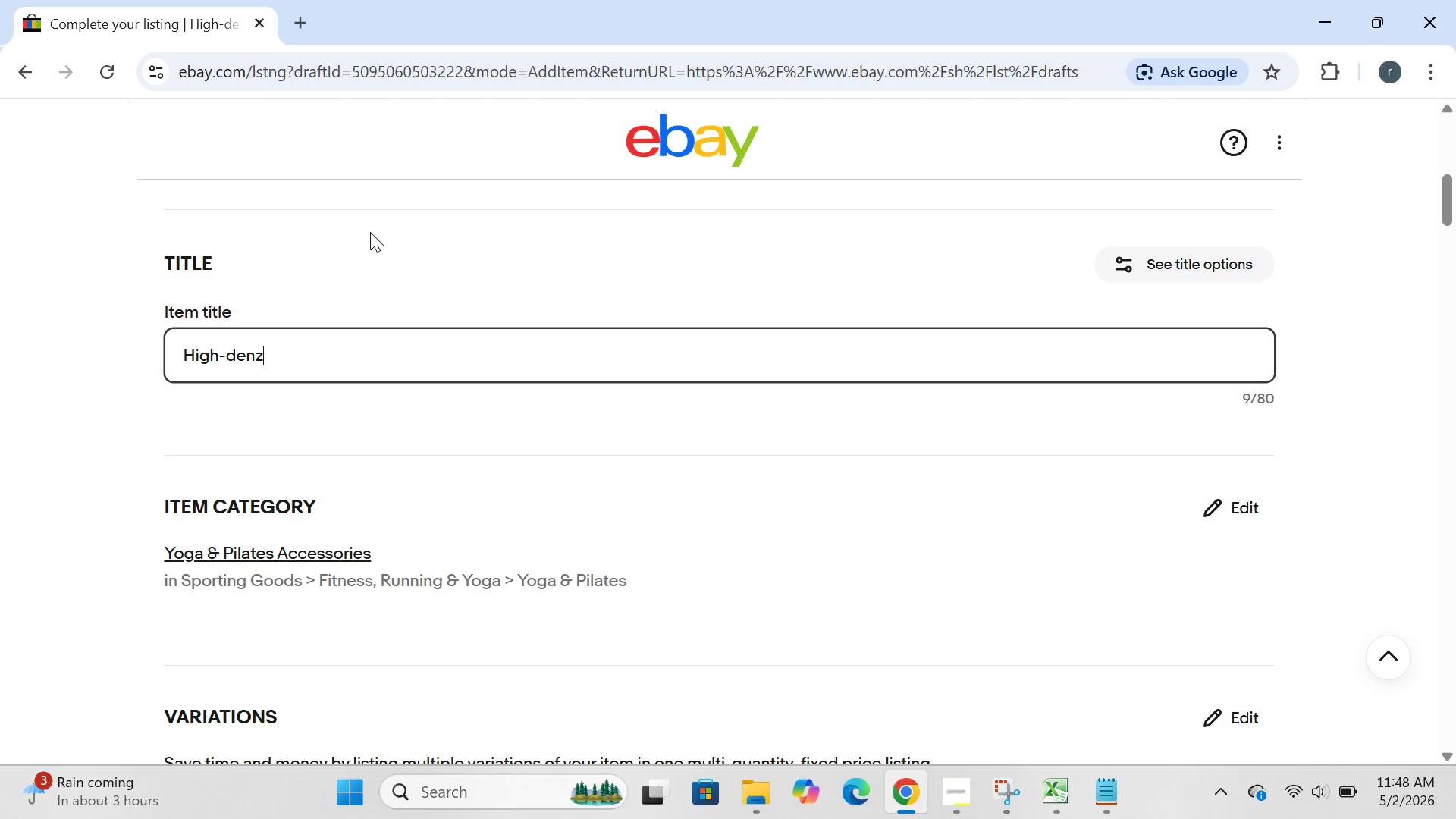 
key(Control+ControlLeft)
 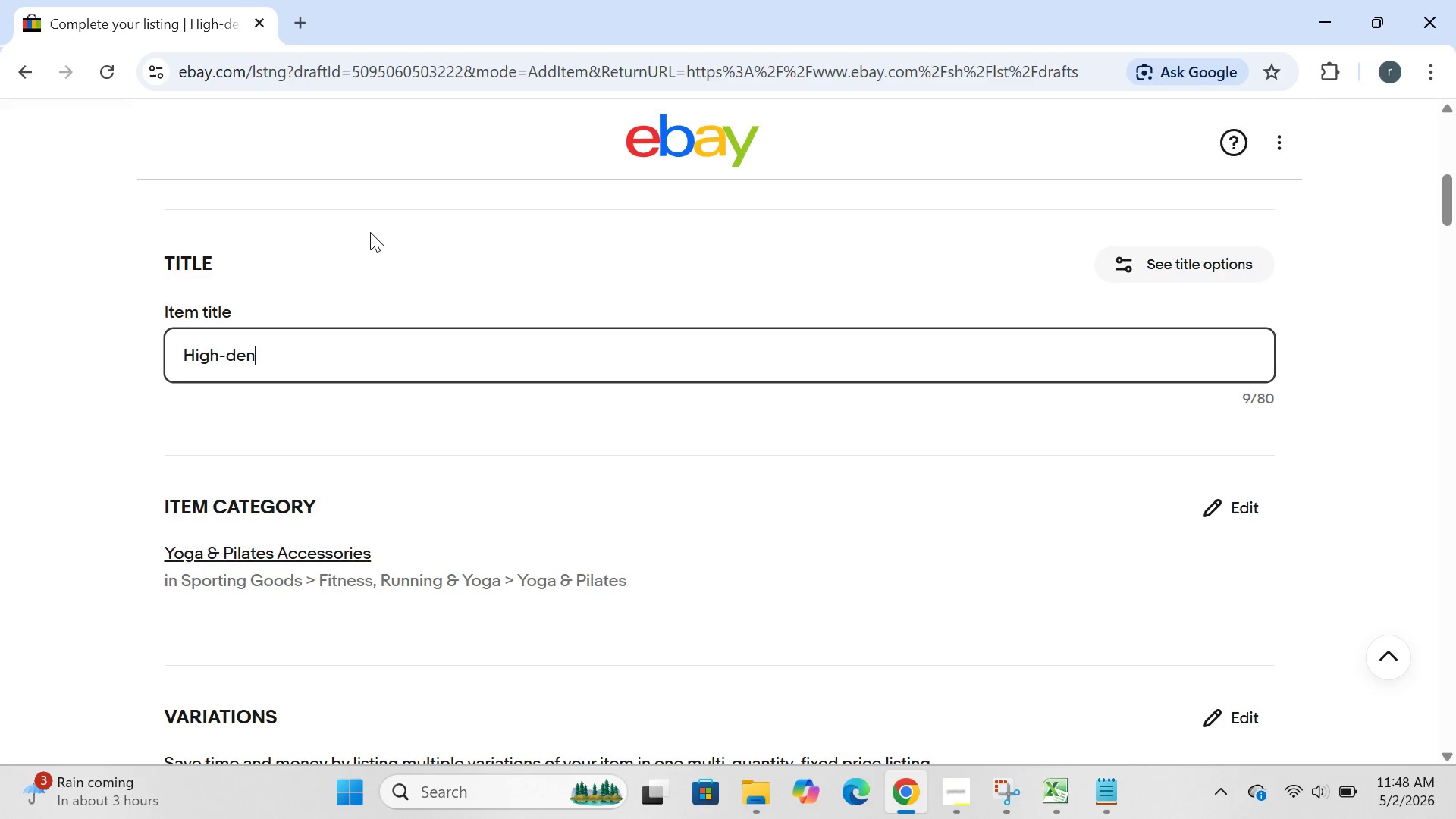 
key(Control+Z)
 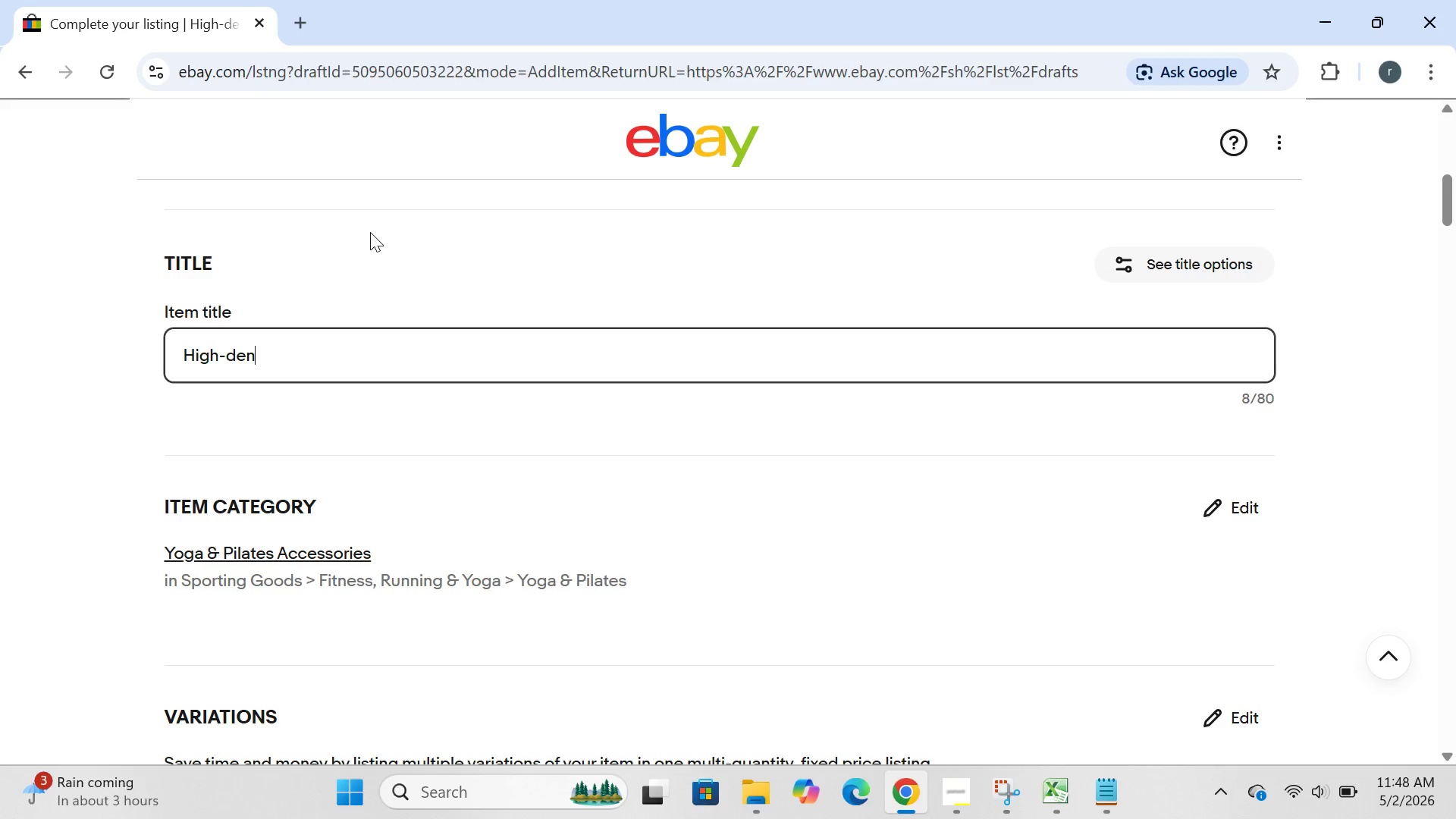 
key(Control+ControlLeft)
 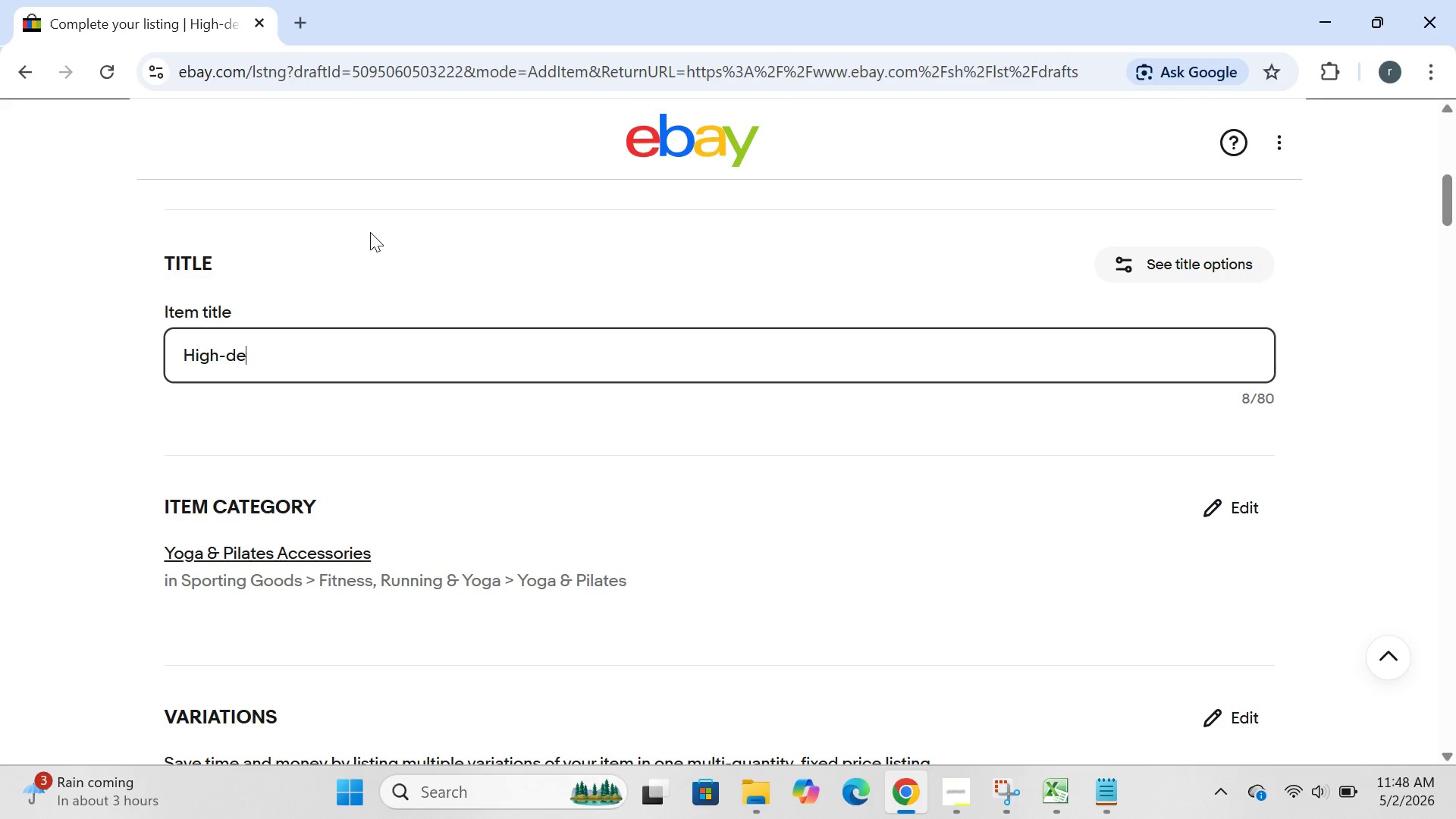 
key(Control+Z)
 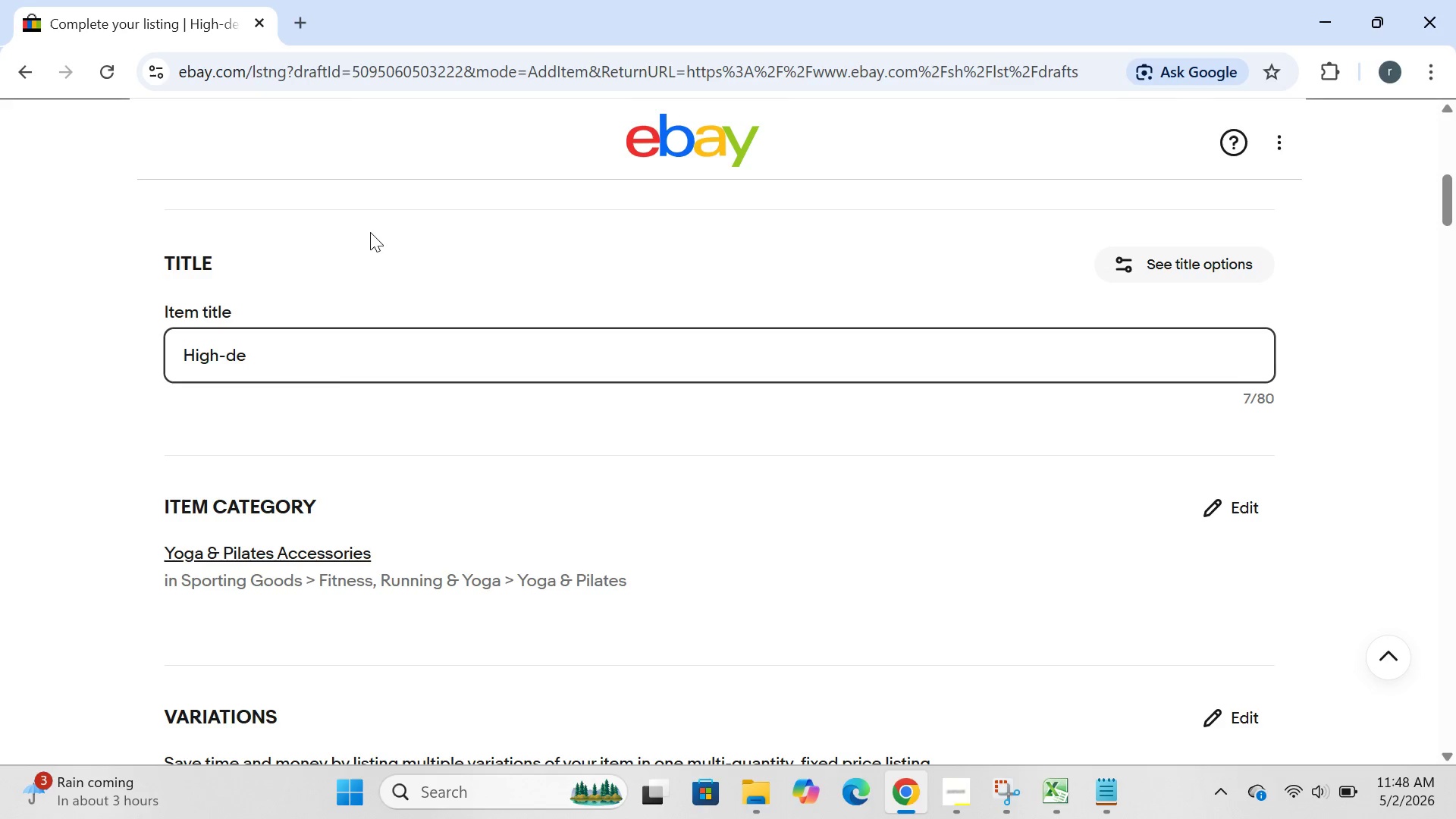 
key(Control+ControlLeft)
 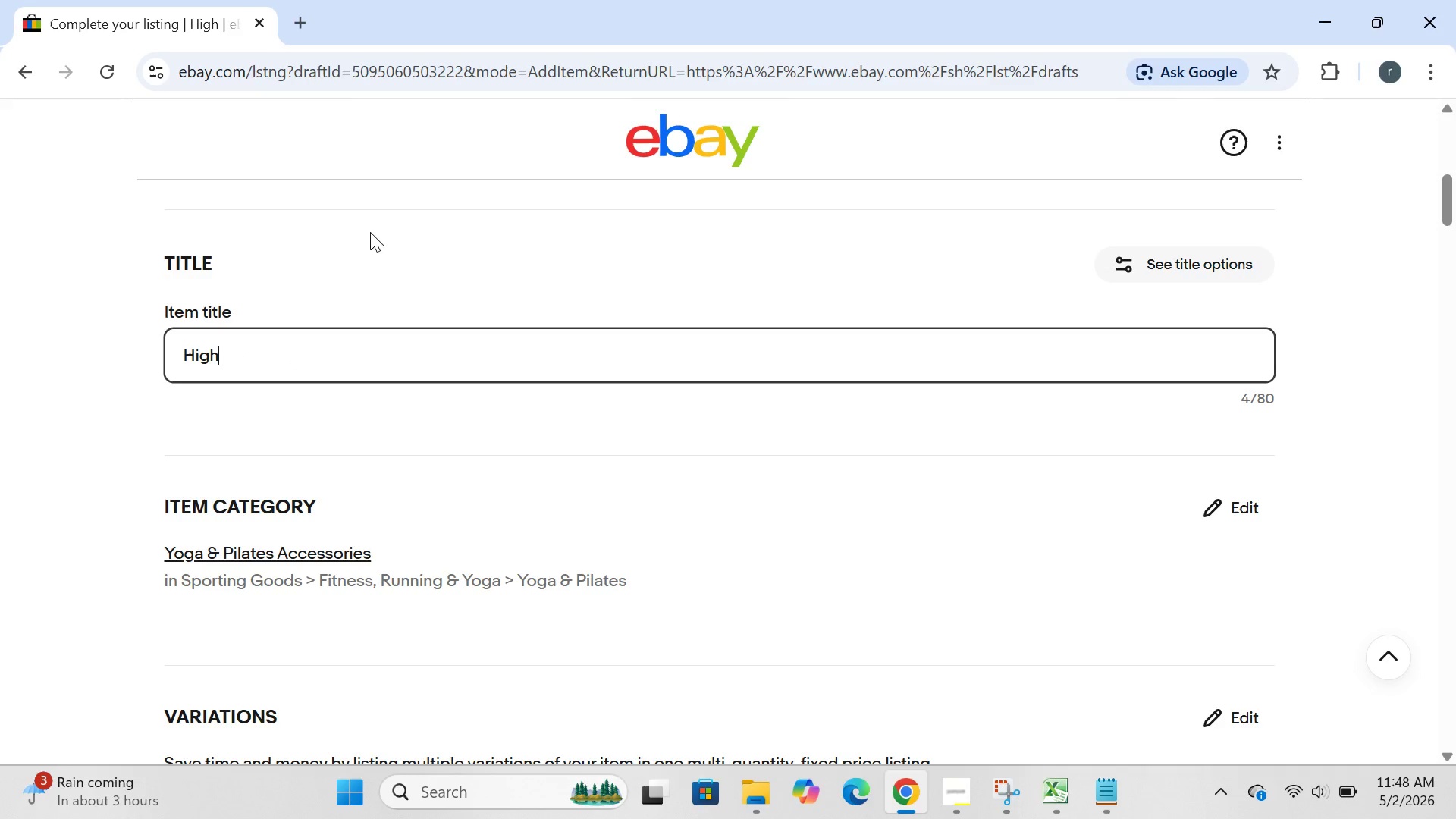 
key(Control+Z)
 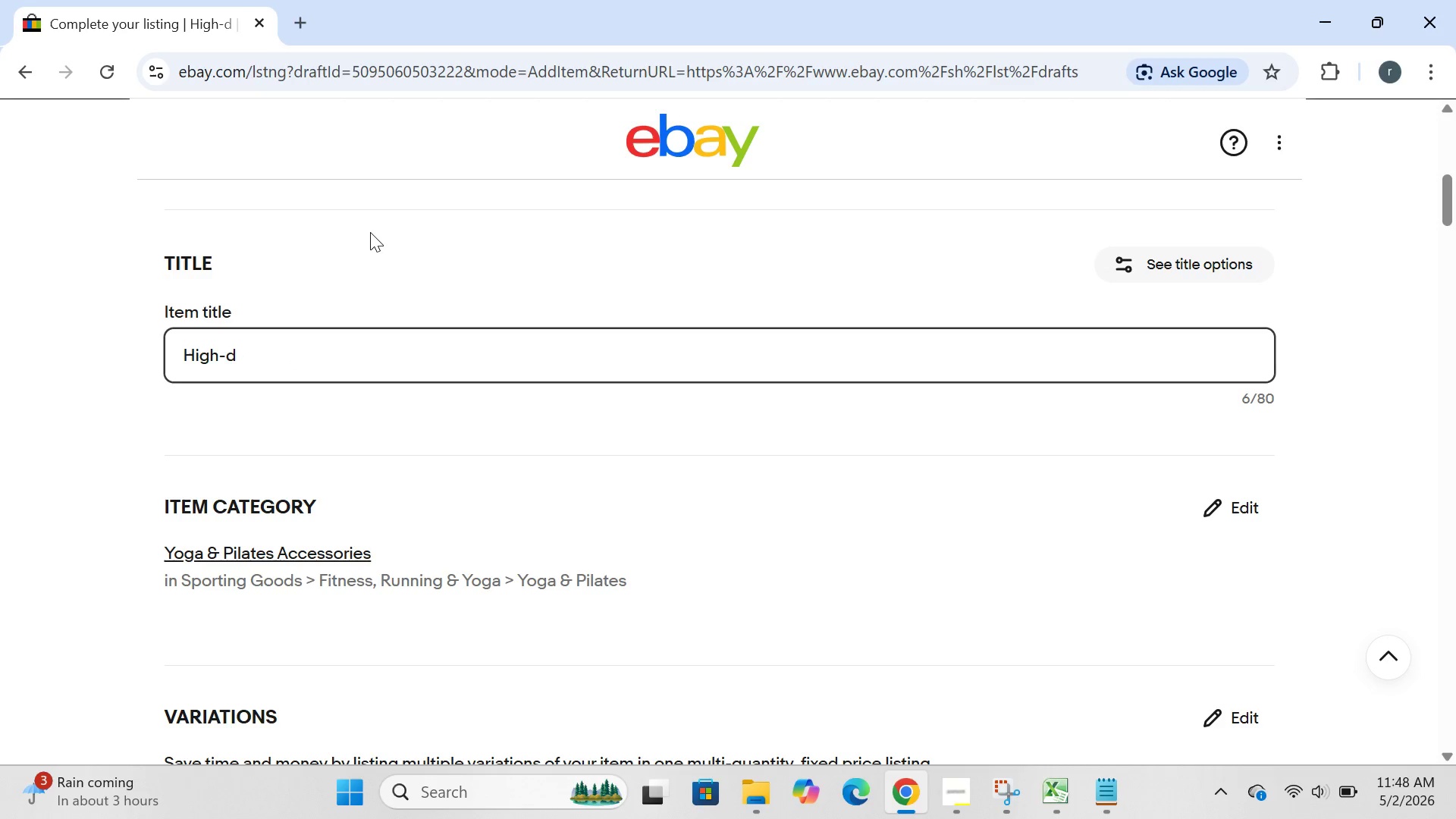 
key(Control+ControlLeft)
 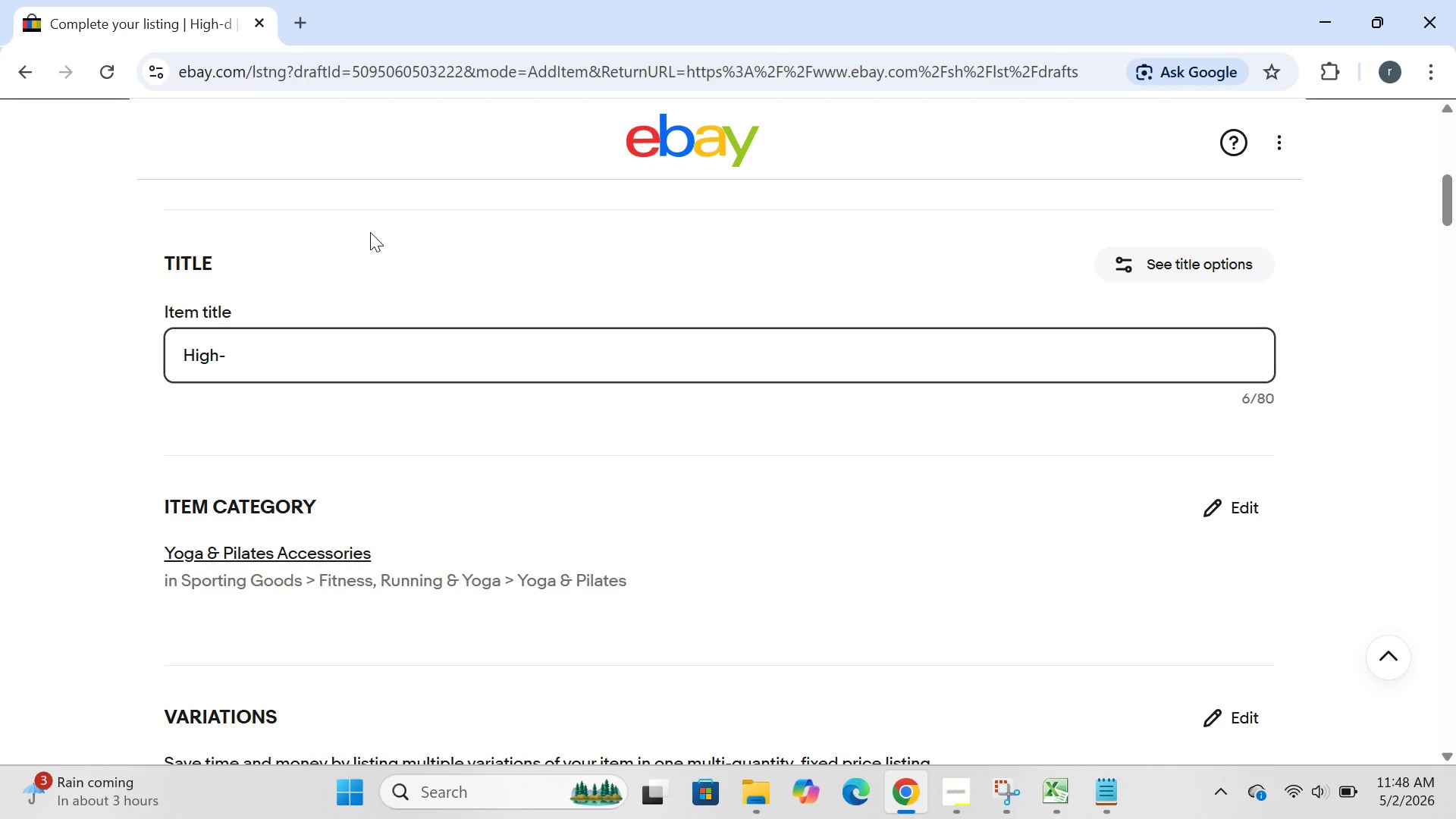 
key(Control+Z)
 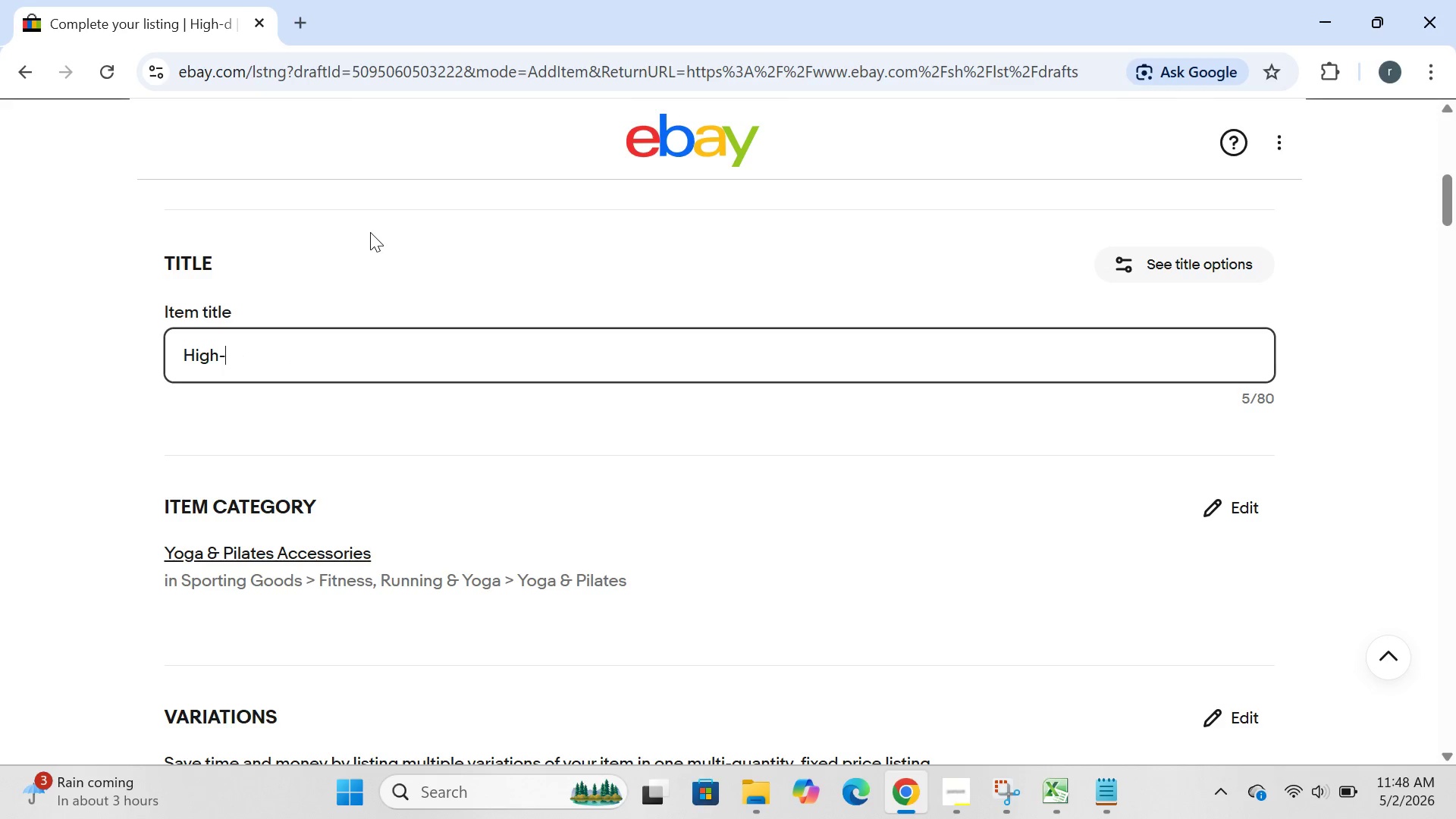 
key(Control+ControlLeft)
 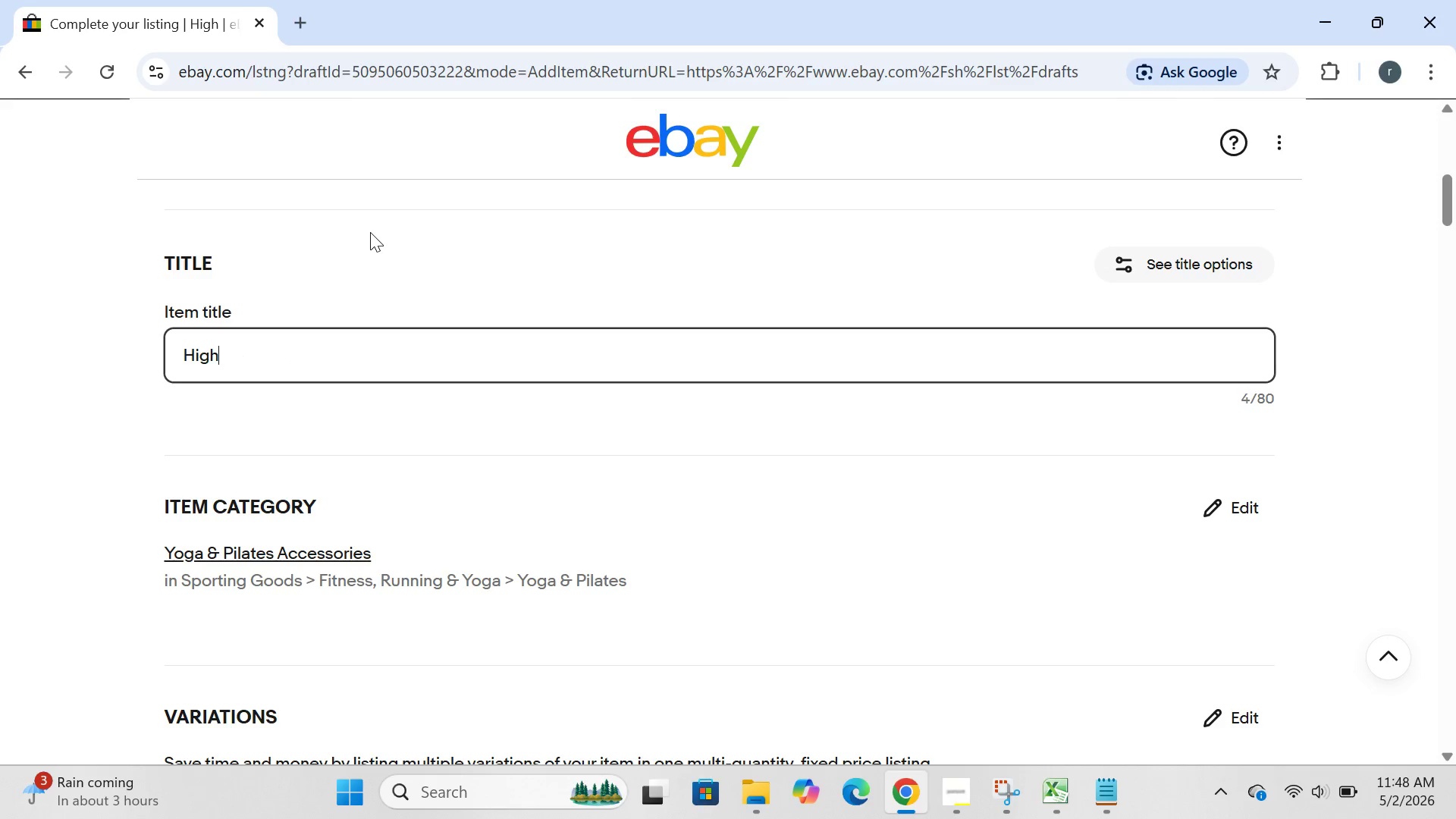 
key(Control+Z)
 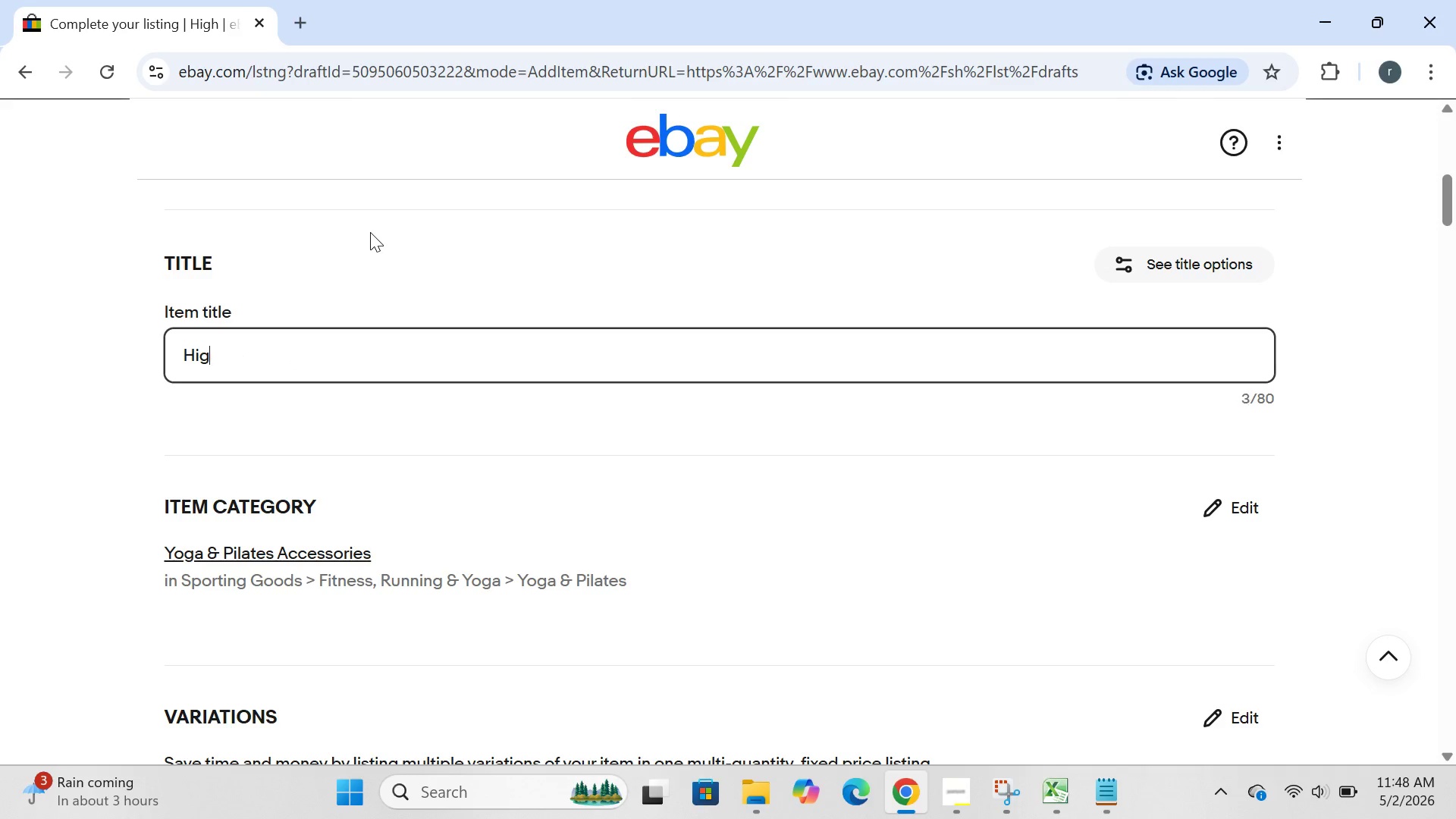 
key(Control+Z)
 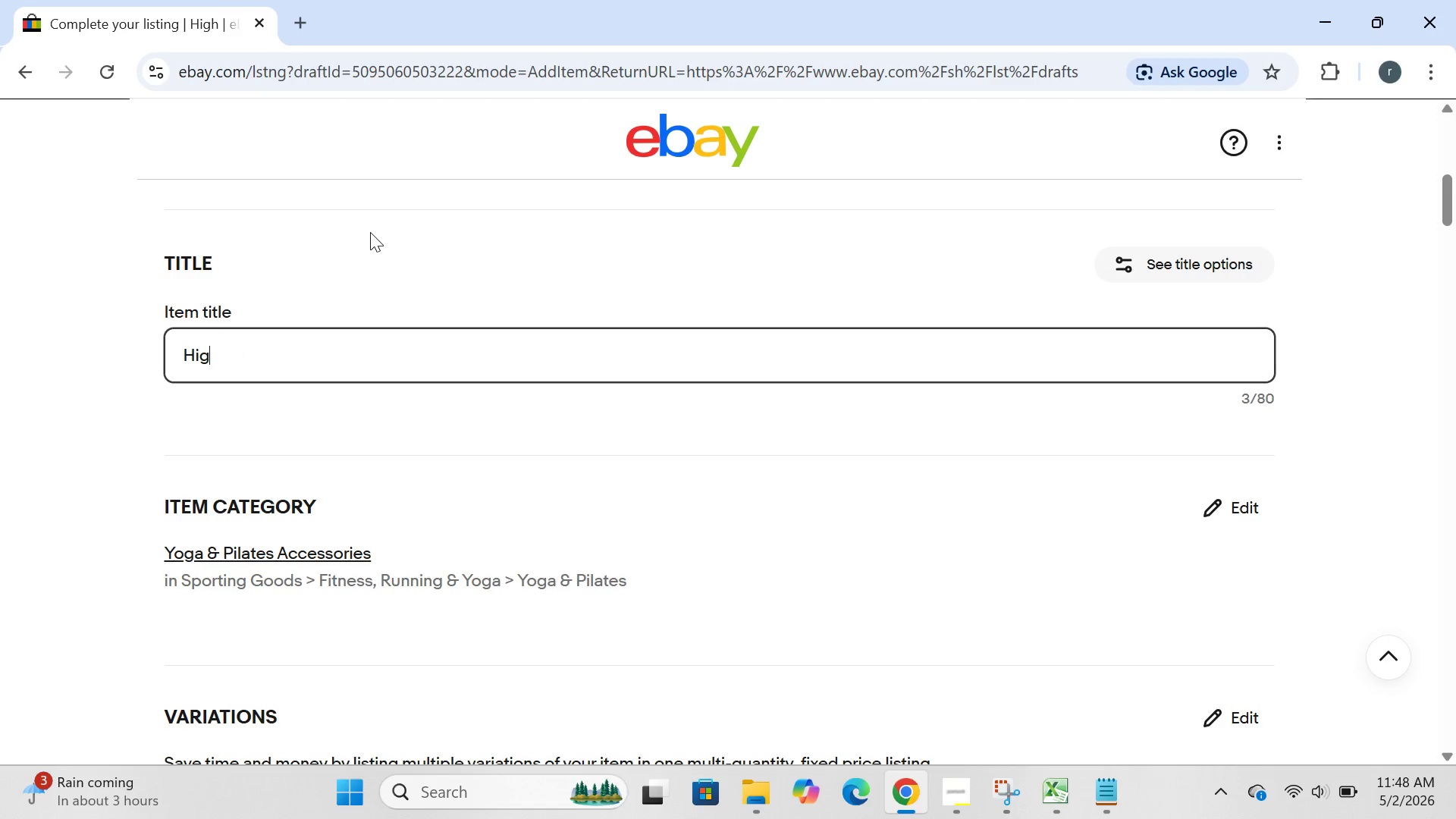 
key(Control+ControlLeft)
 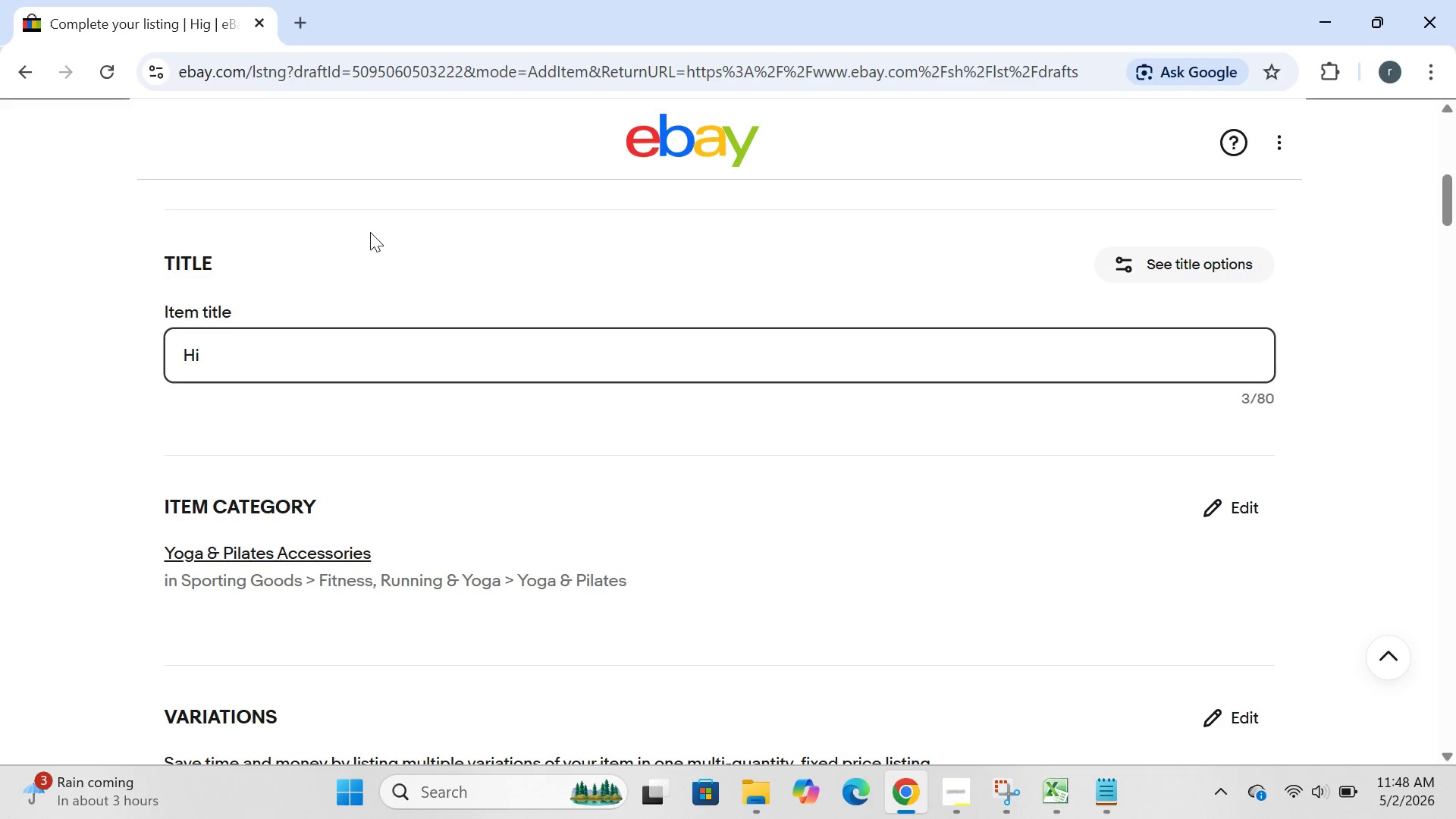 
key(Control+Z)
 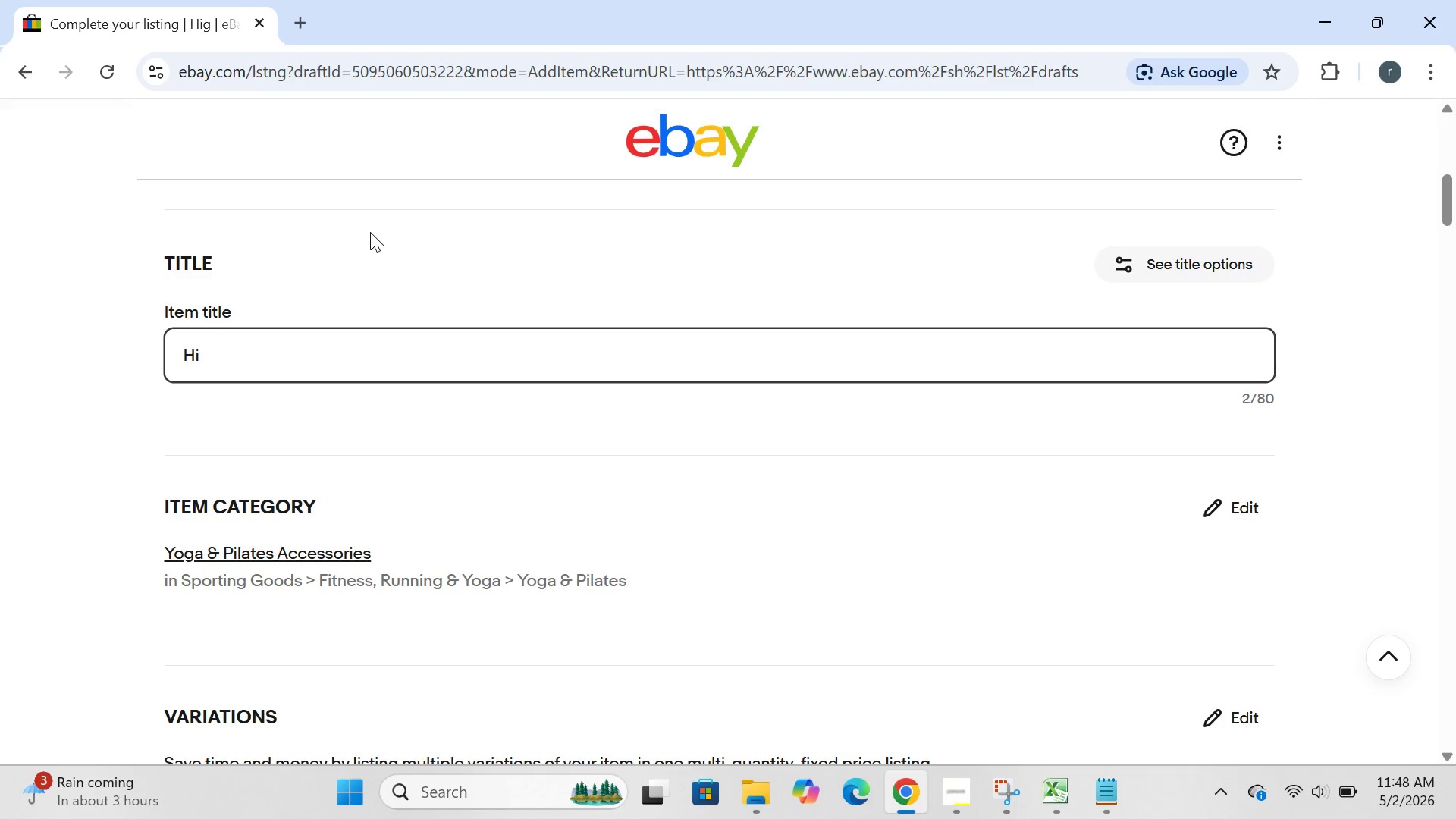 
key(Control+ControlLeft)
 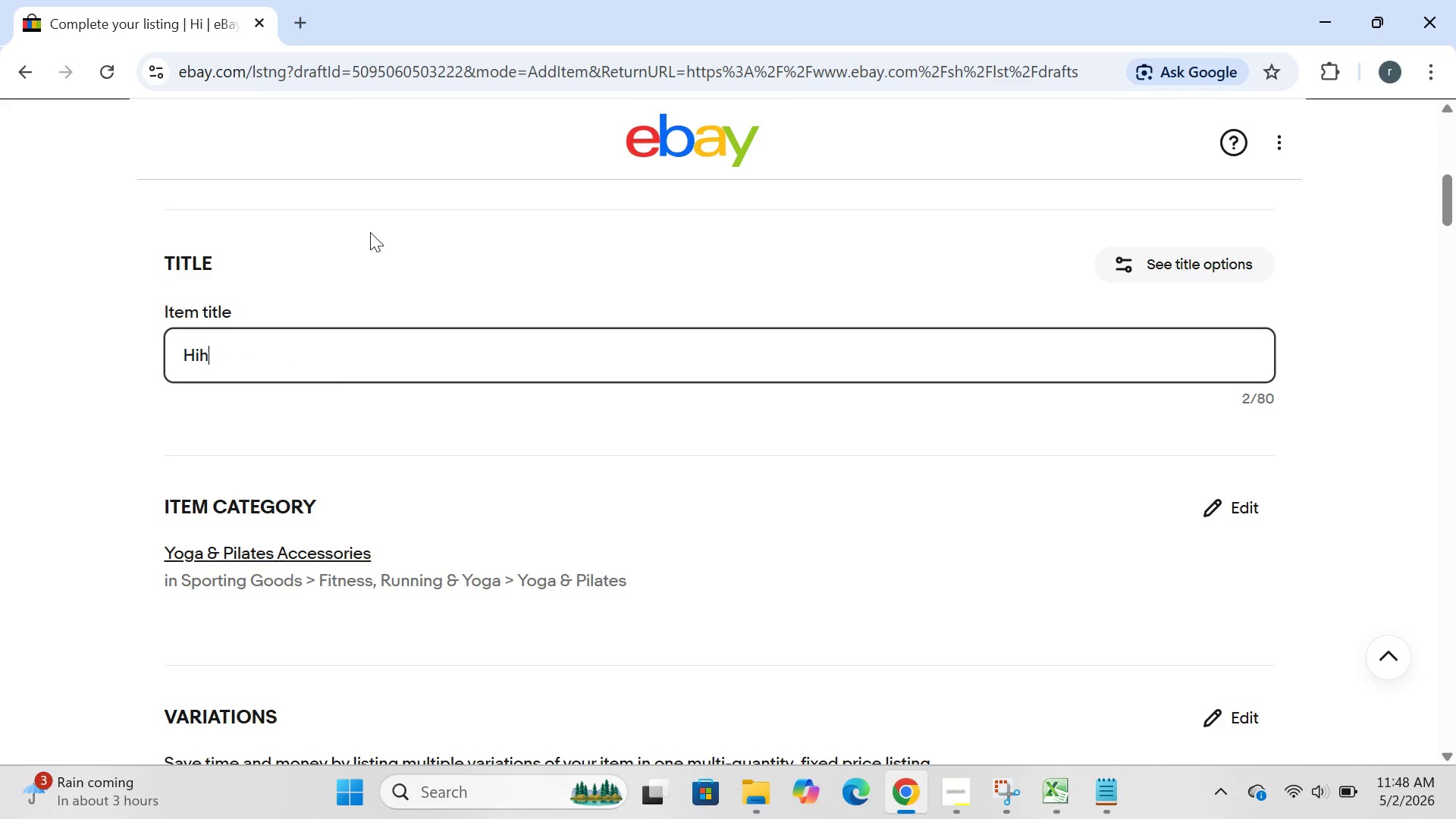 
key(Control+Z)
 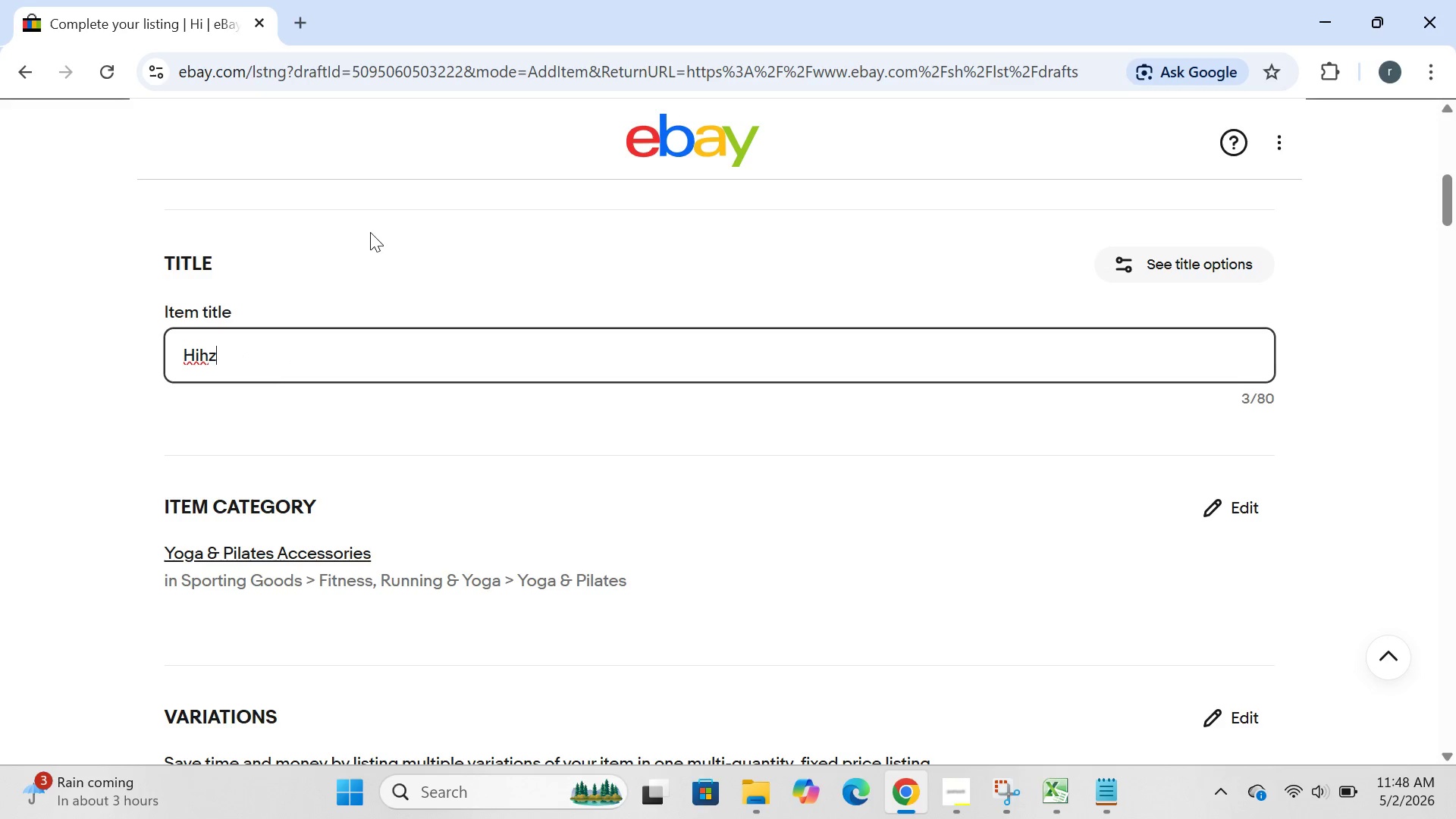 
key(Z)
 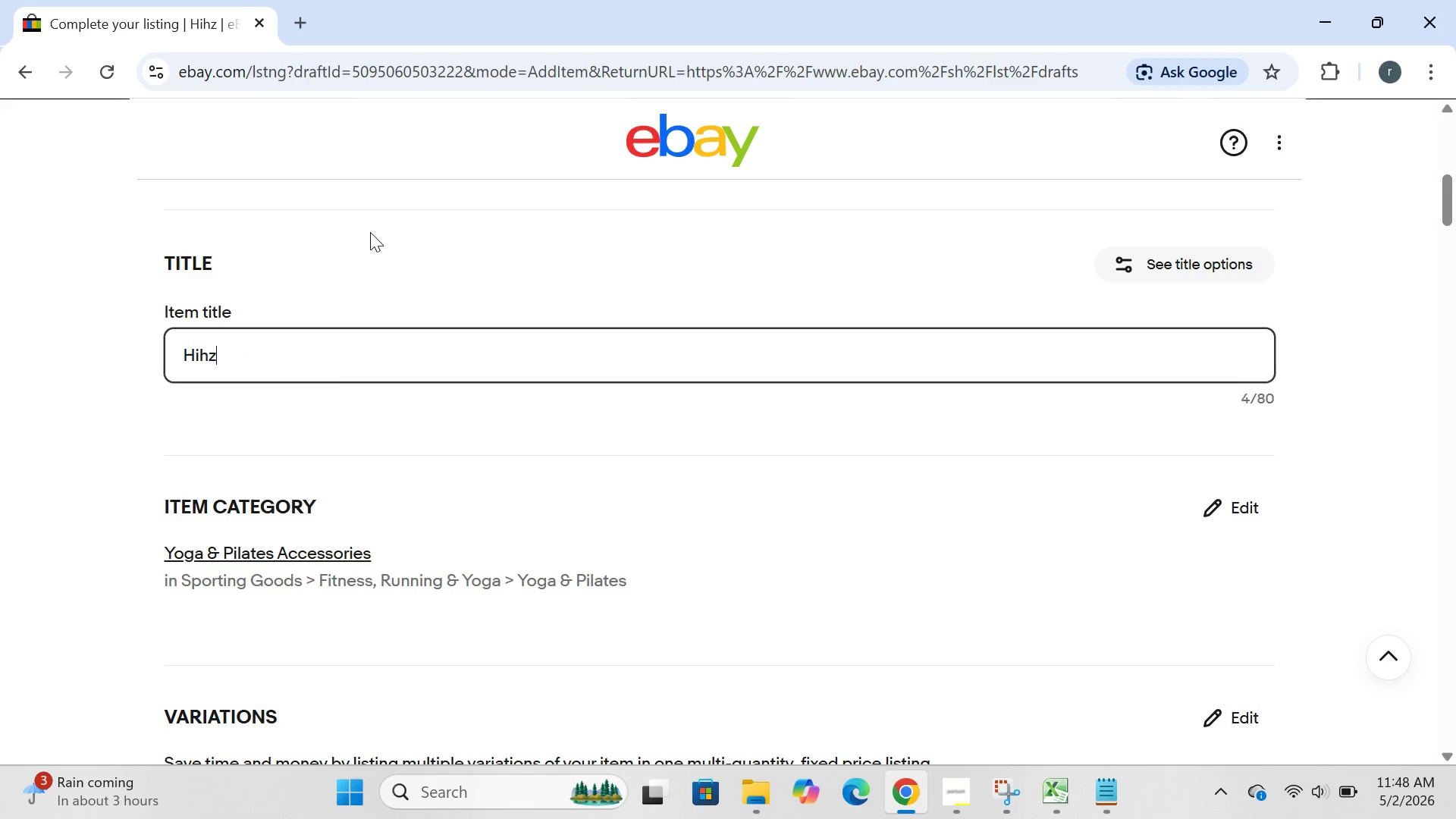 
key(Control+ControlLeft)
 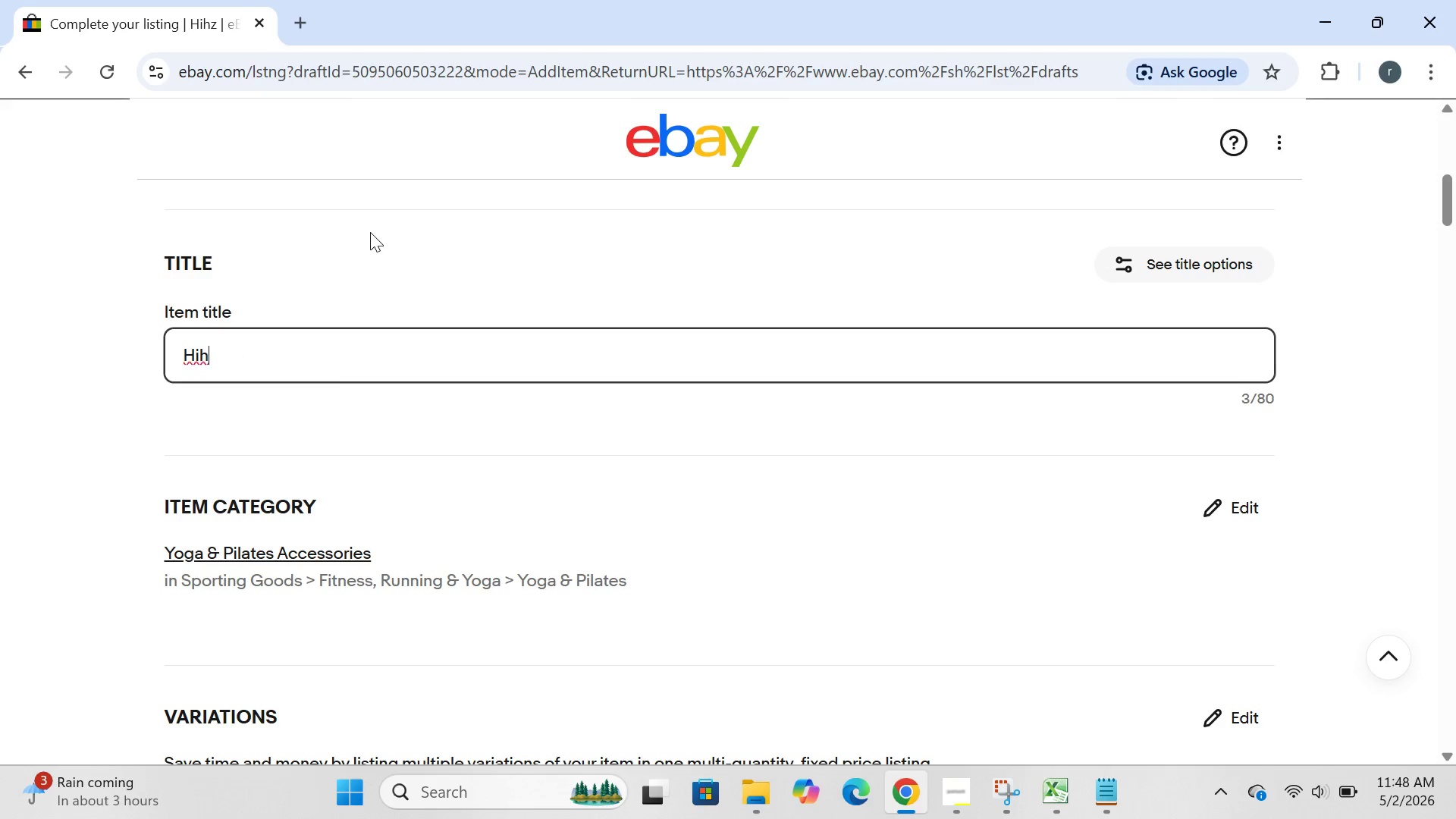 
key(Control+Z)
 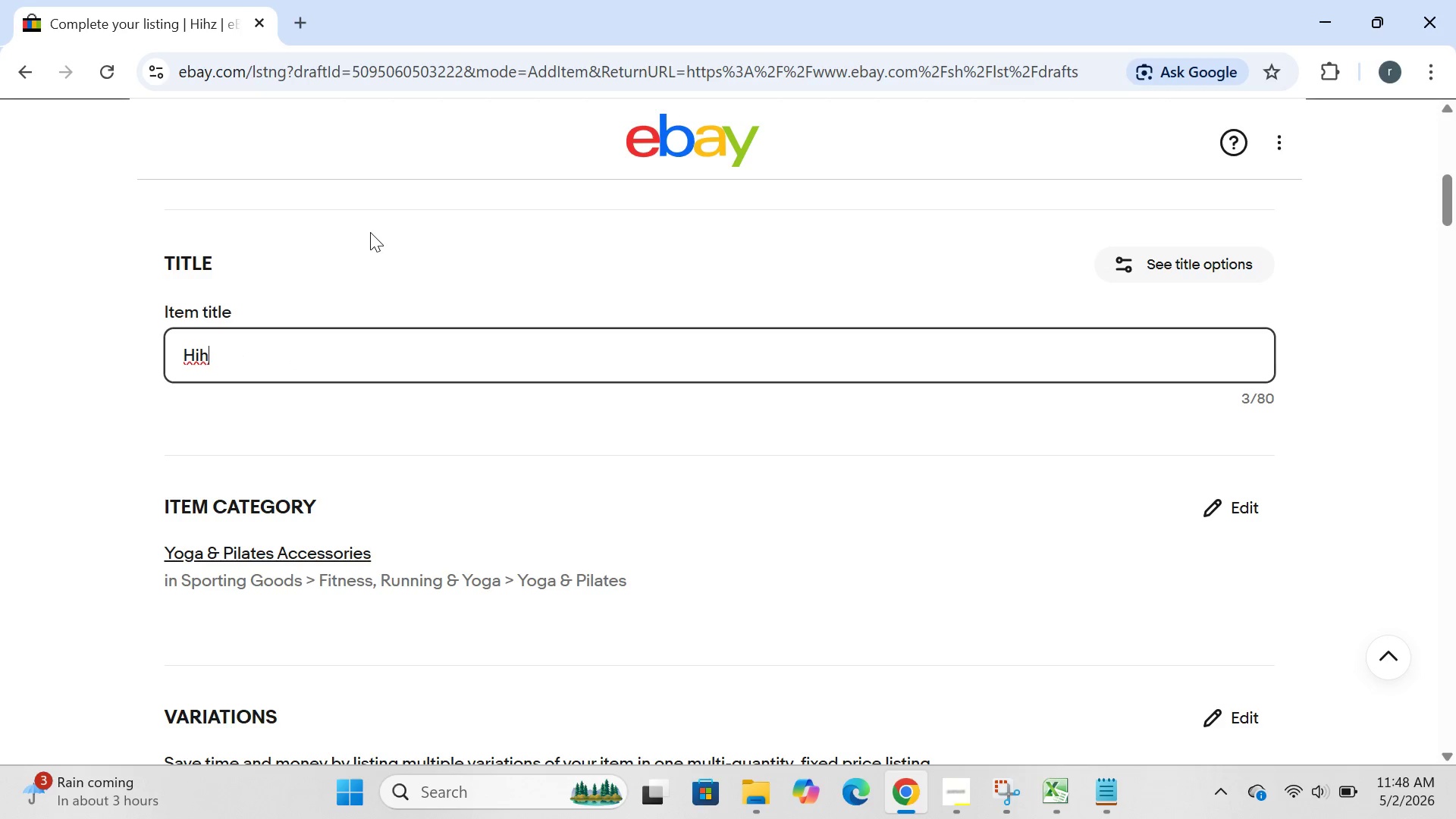 
key(Control+ControlLeft)
 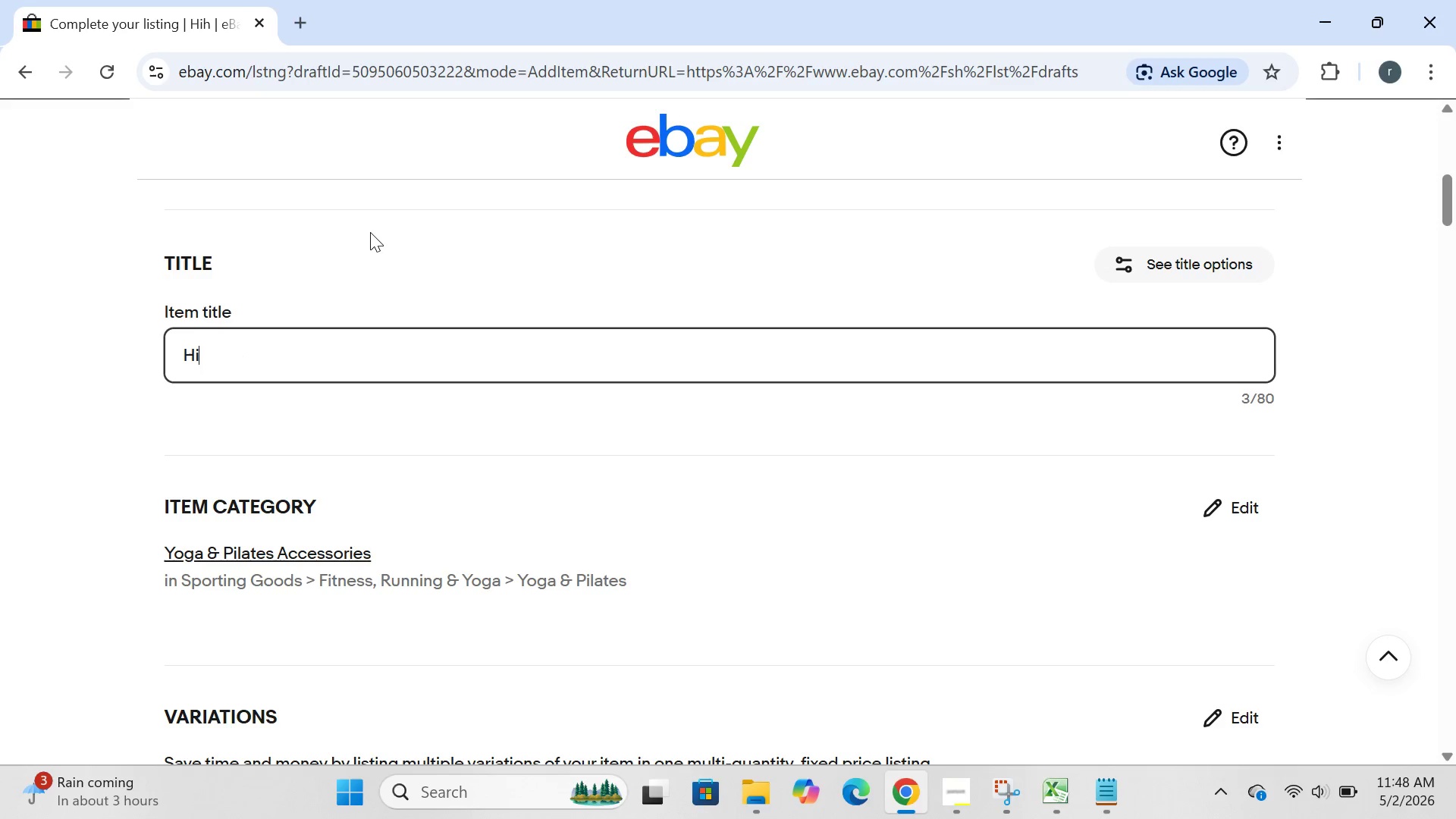 
type(zz)
 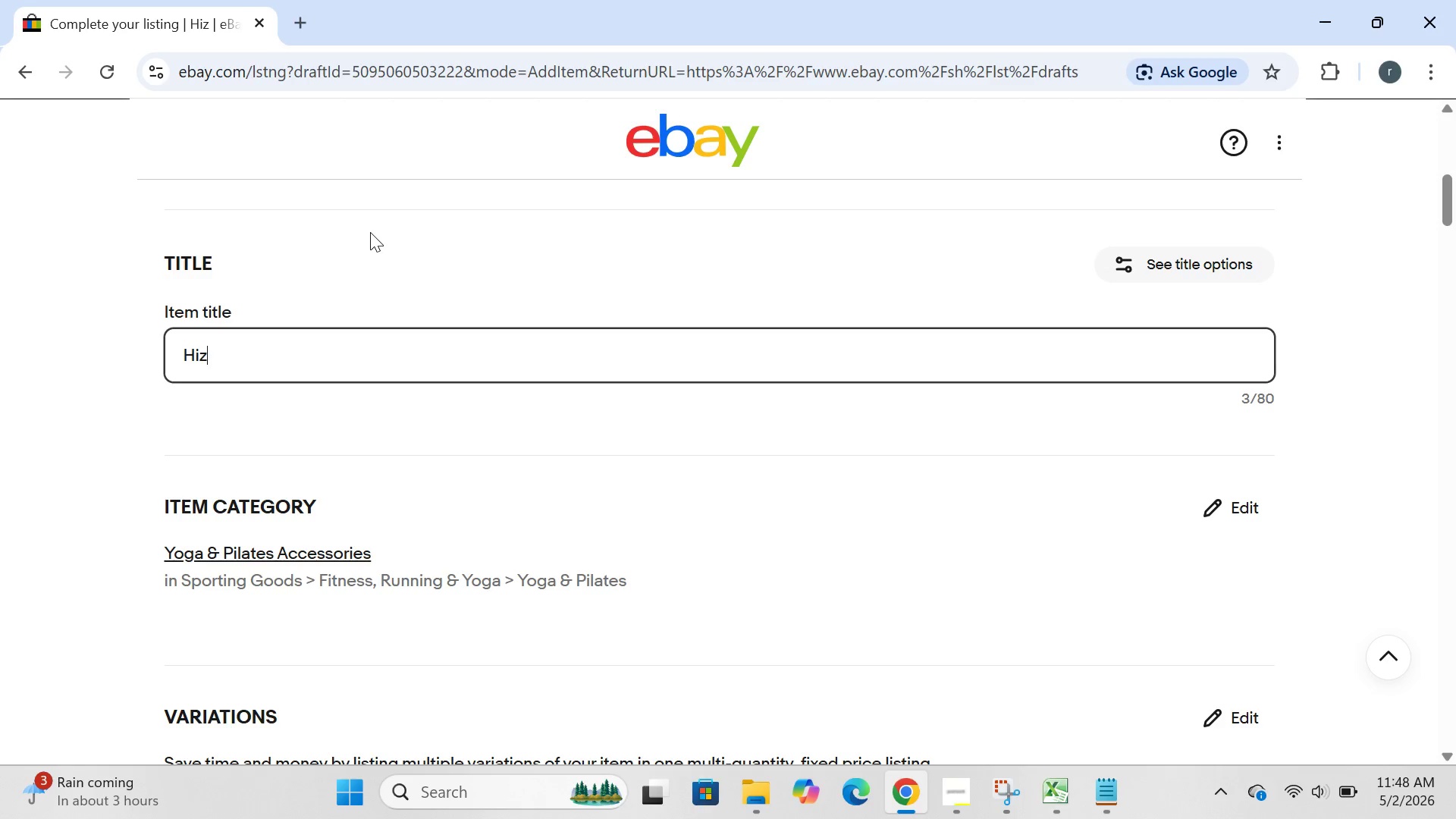 
key(Control+ControlLeft)
 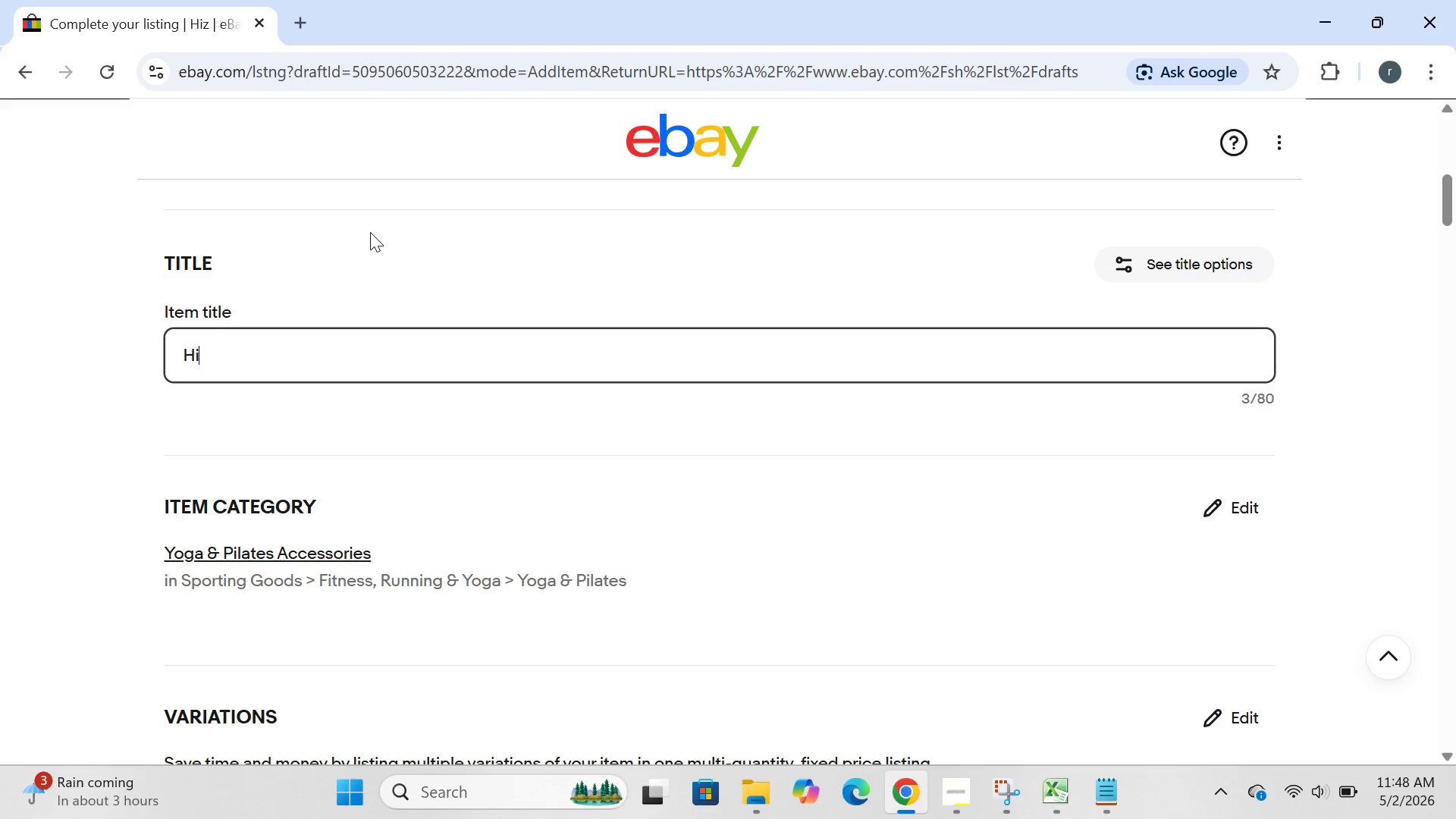 
key(Control+Z)
 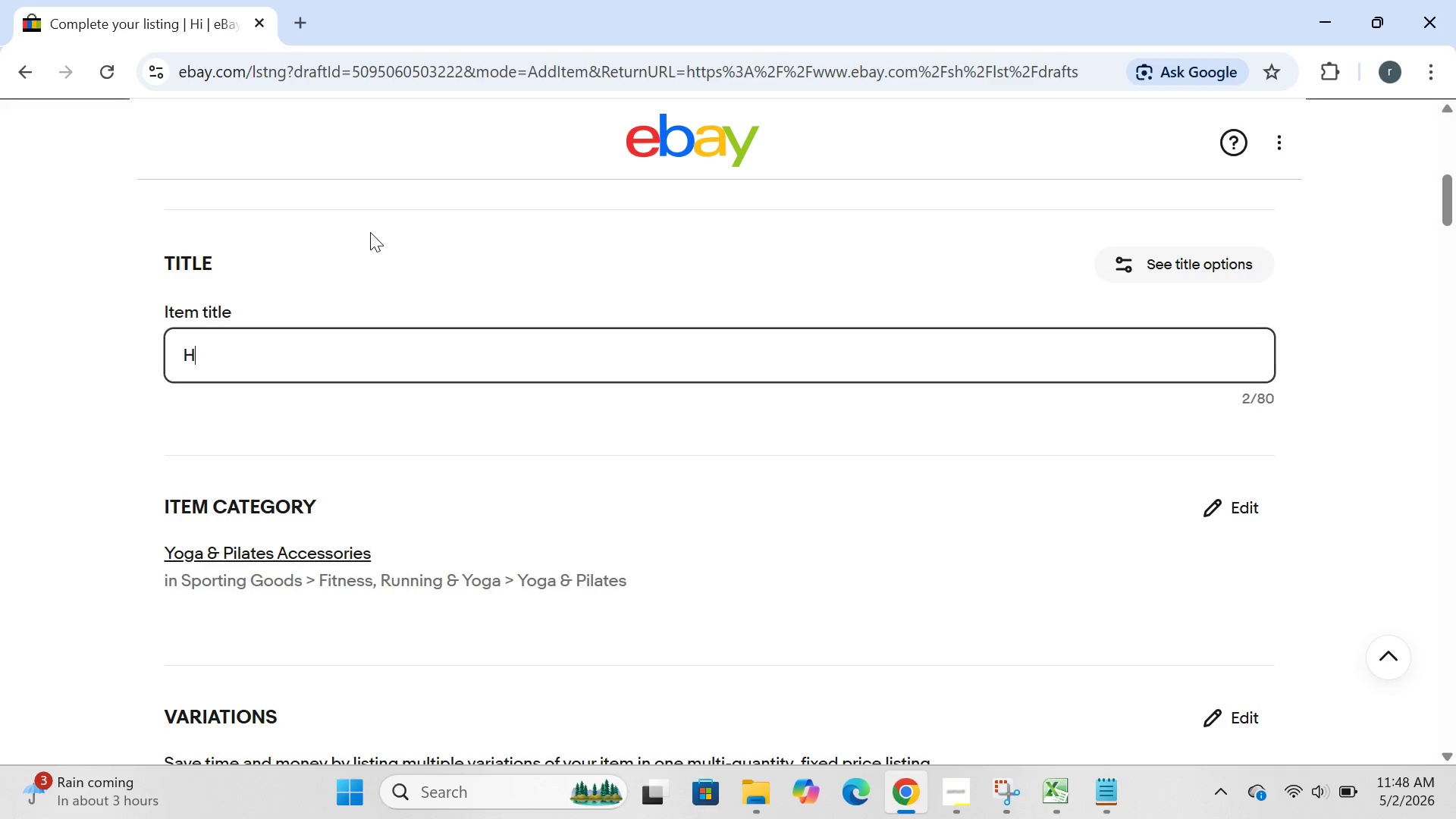 
key(Control+ControlLeft)
 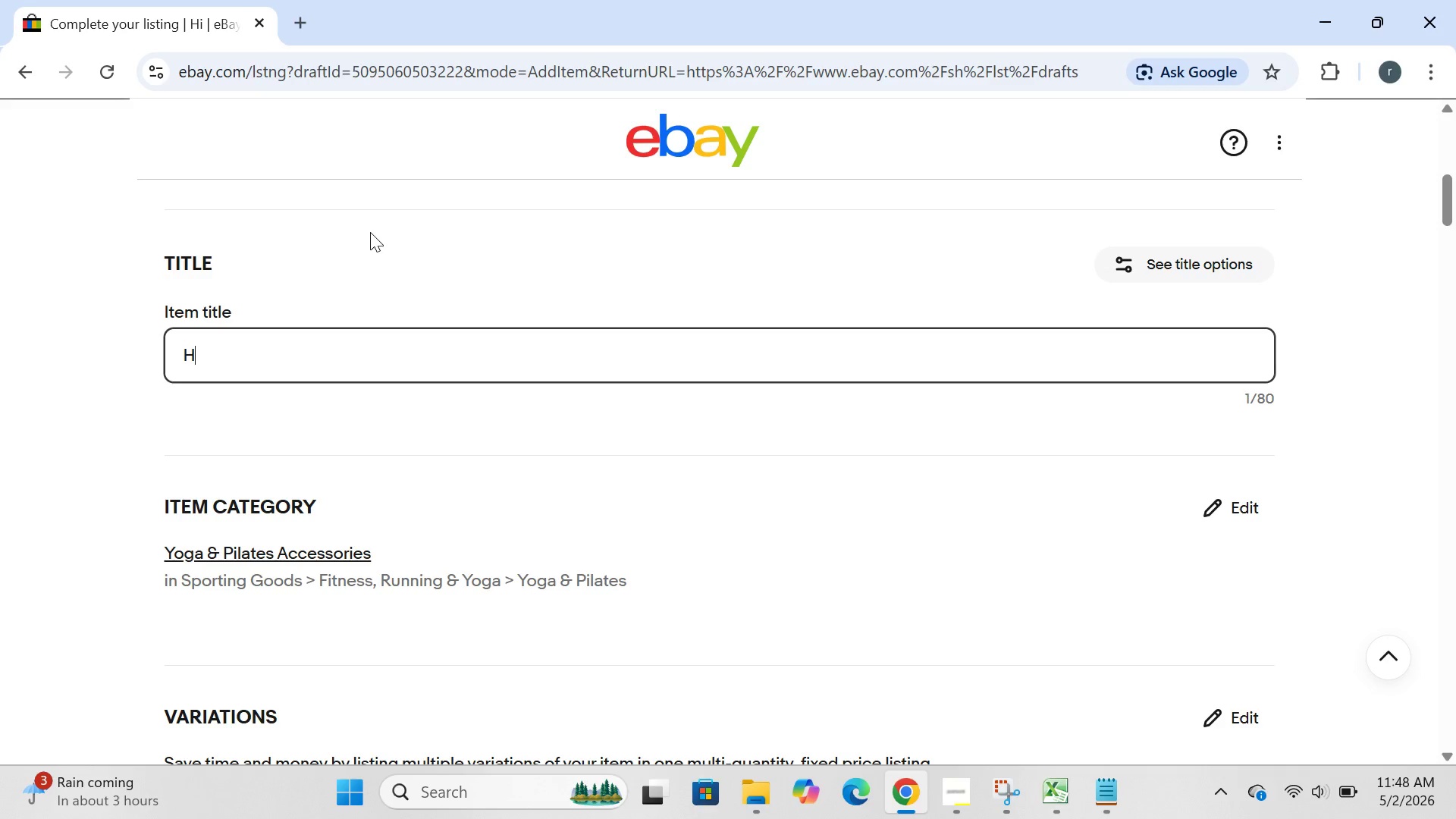 
key(Control+Z)
 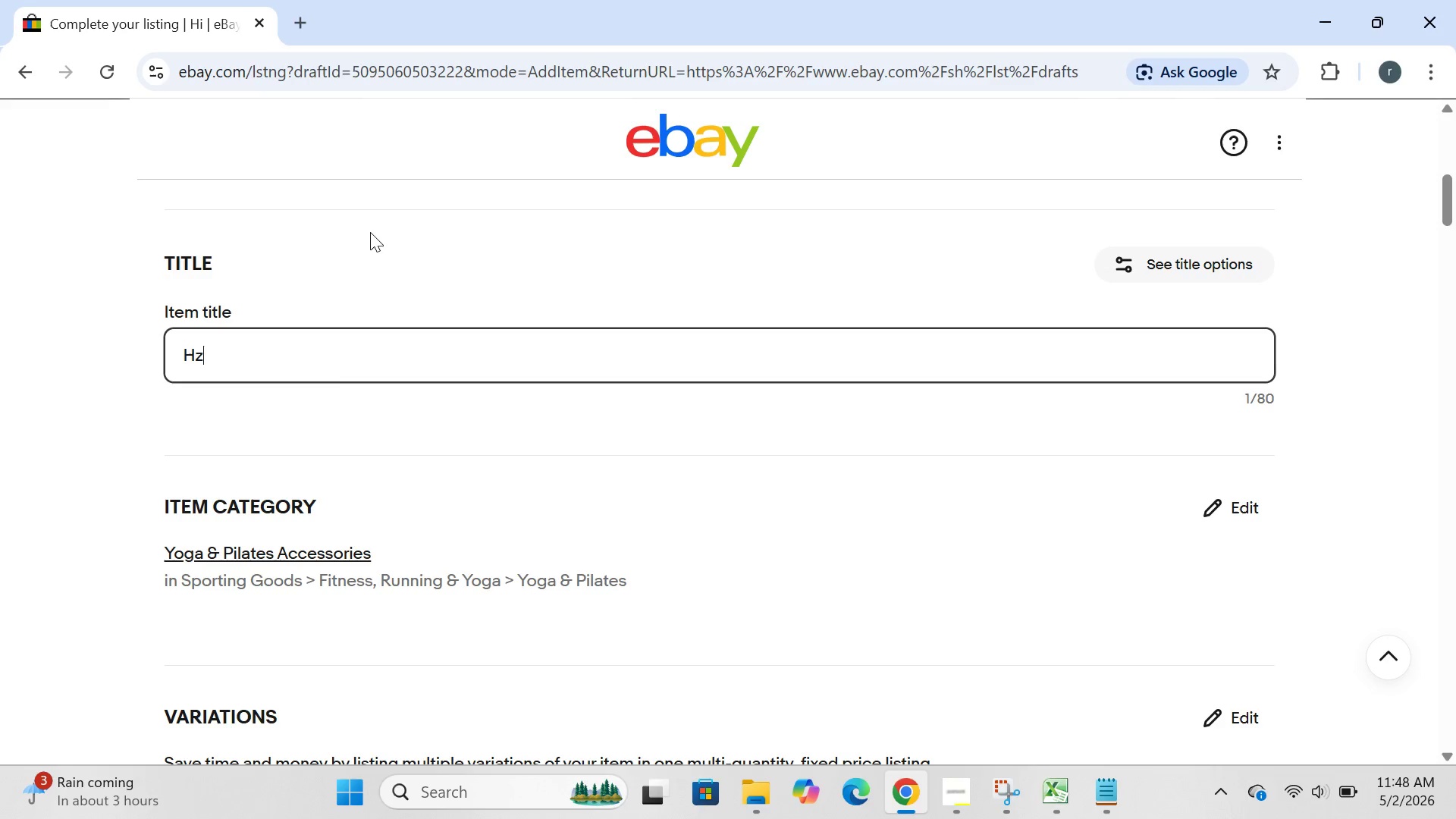 
key(Z)
 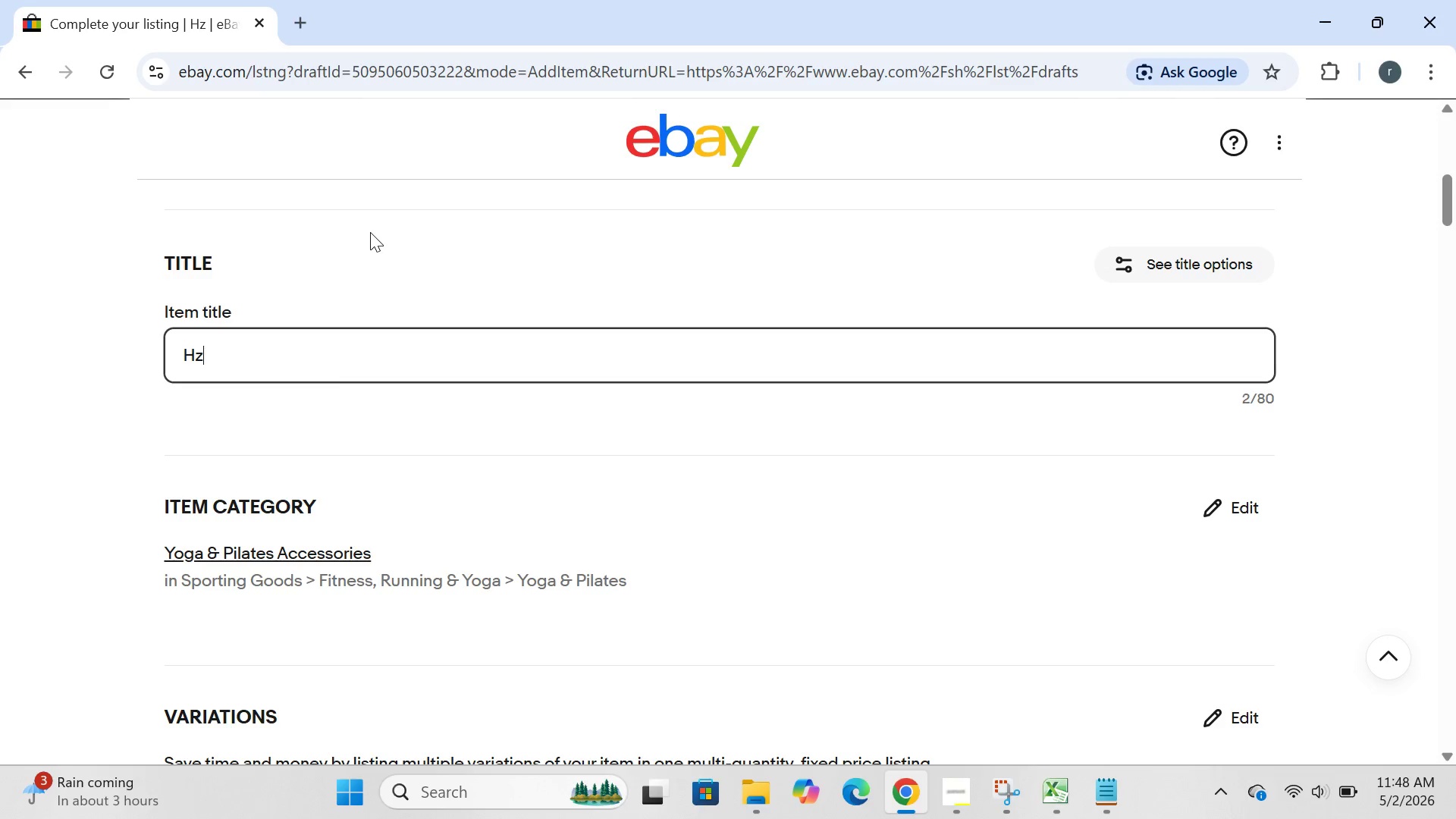 
key(Control+ControlLeft)
 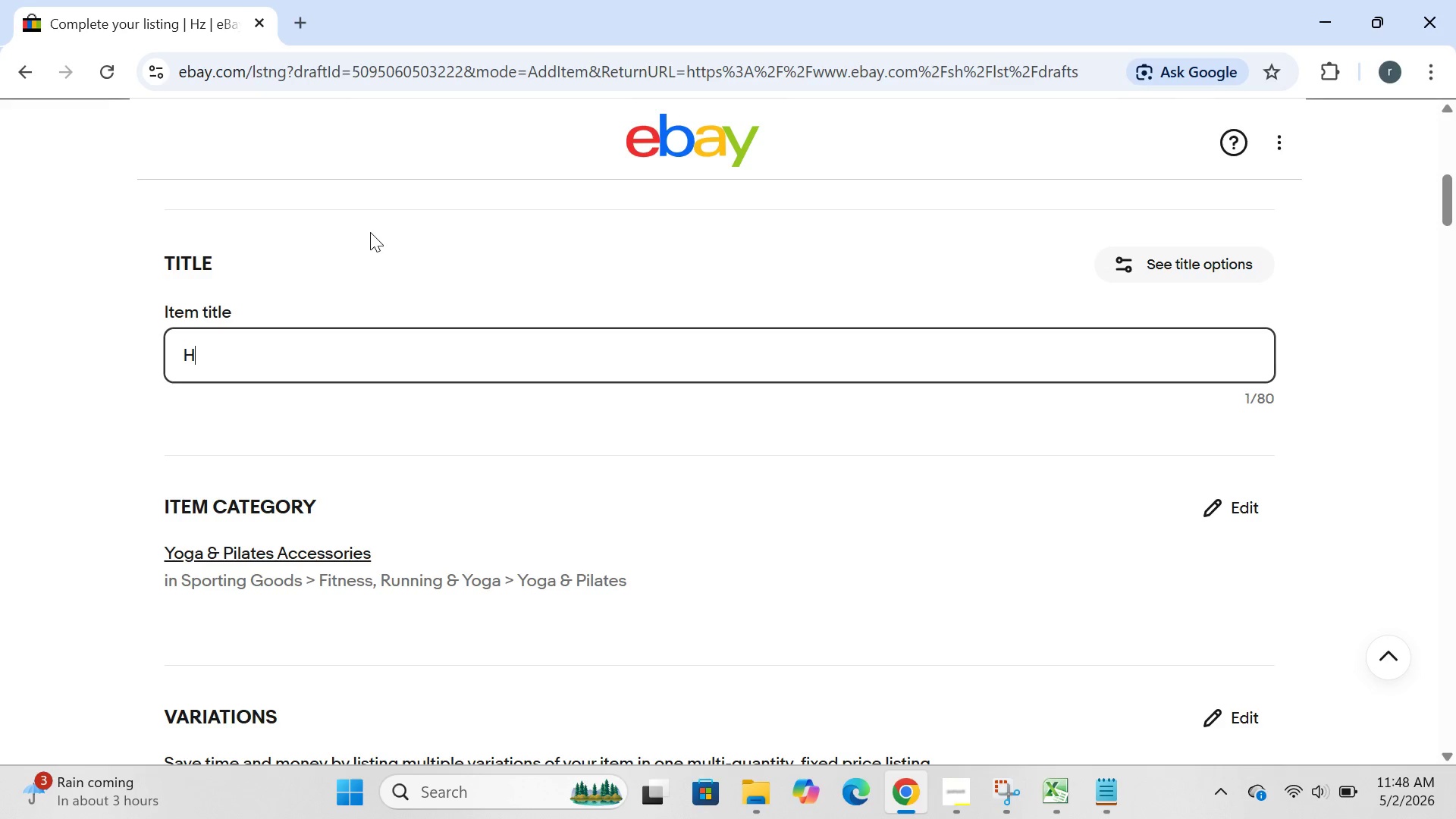 
key(Control+Z)
 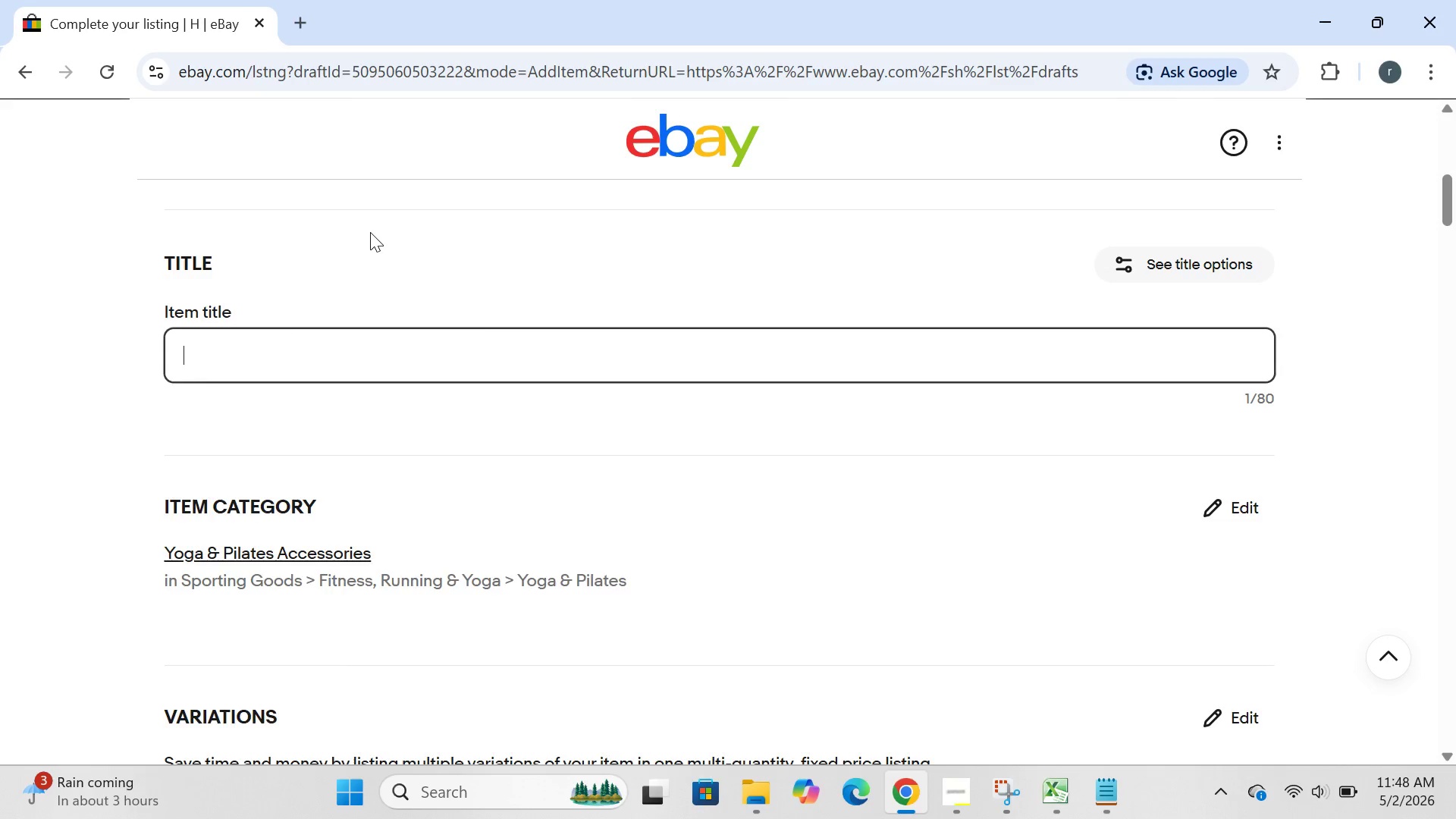 
key(Control+ControlLeft)
 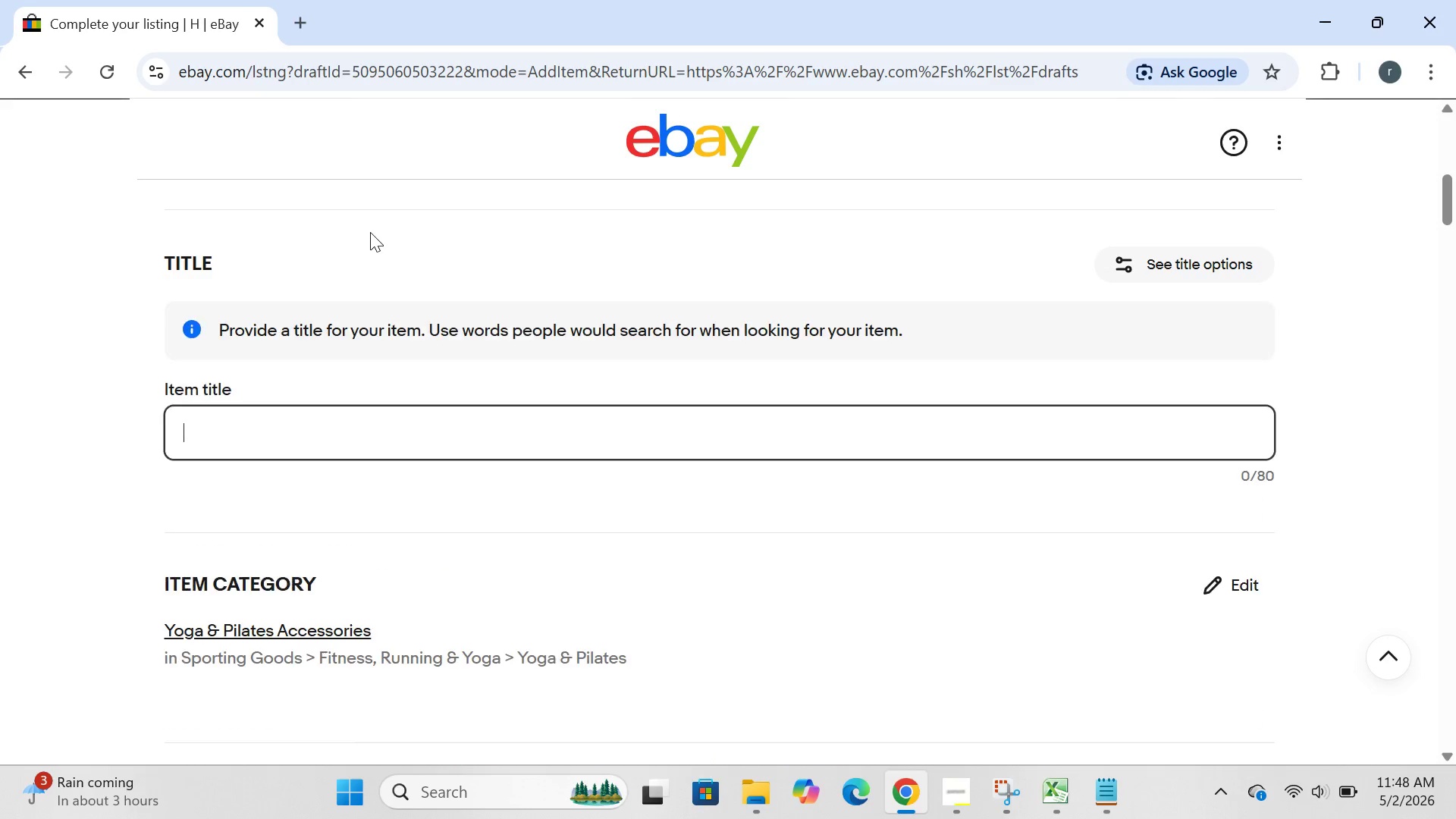 
key(Control+Z)
 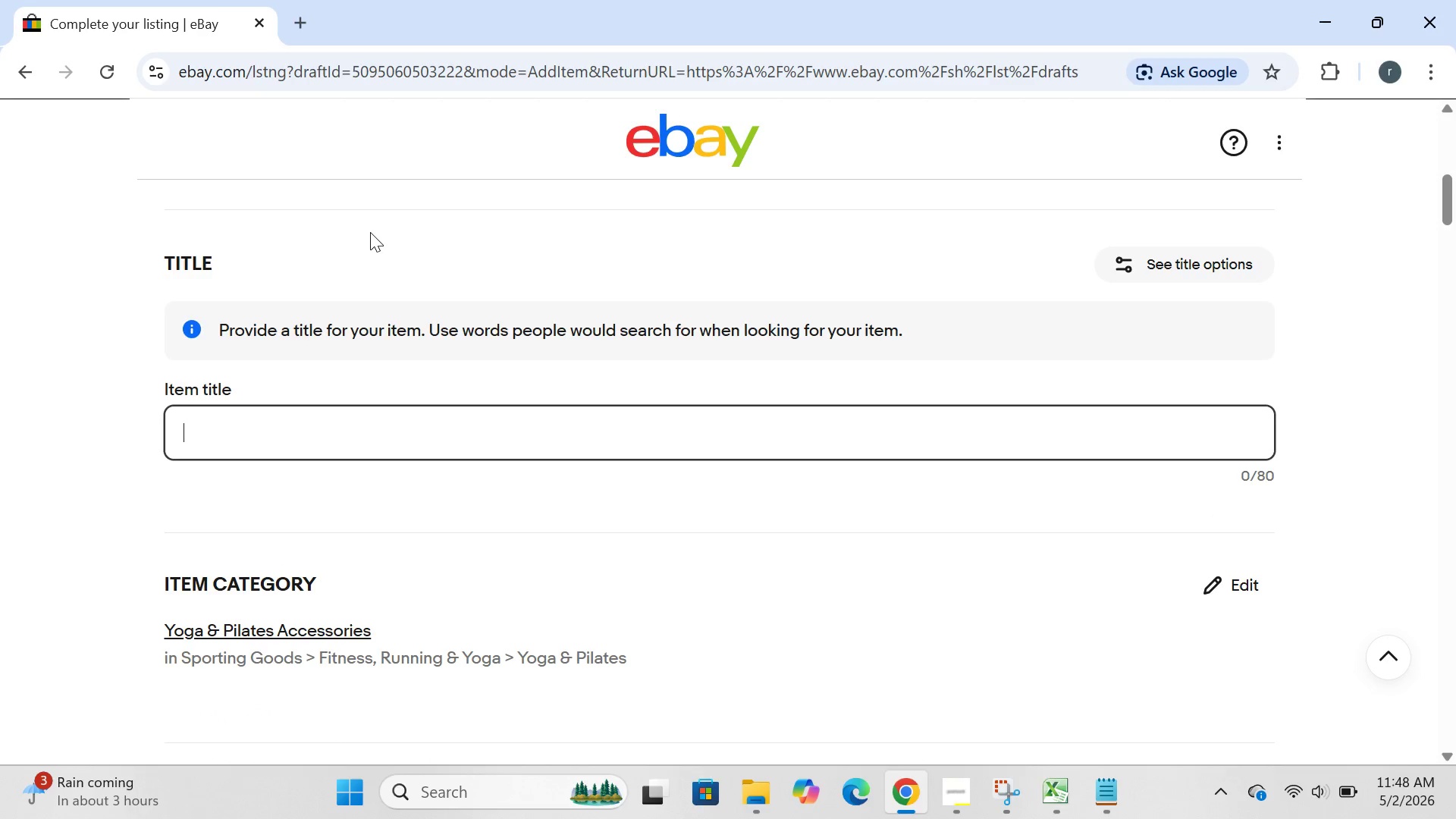 
key(Control+ControlLeft)
 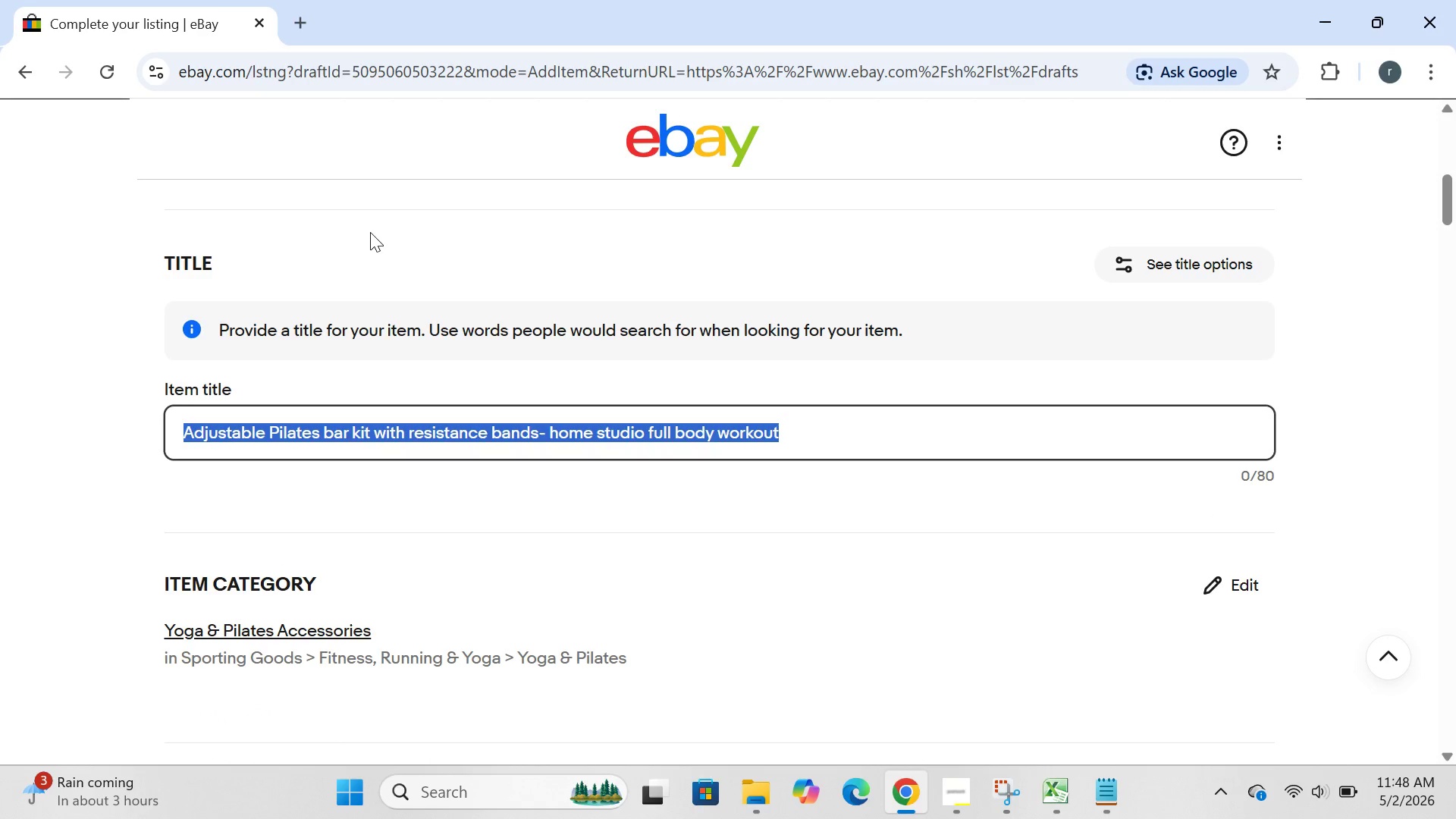 
key(Control+Z)
 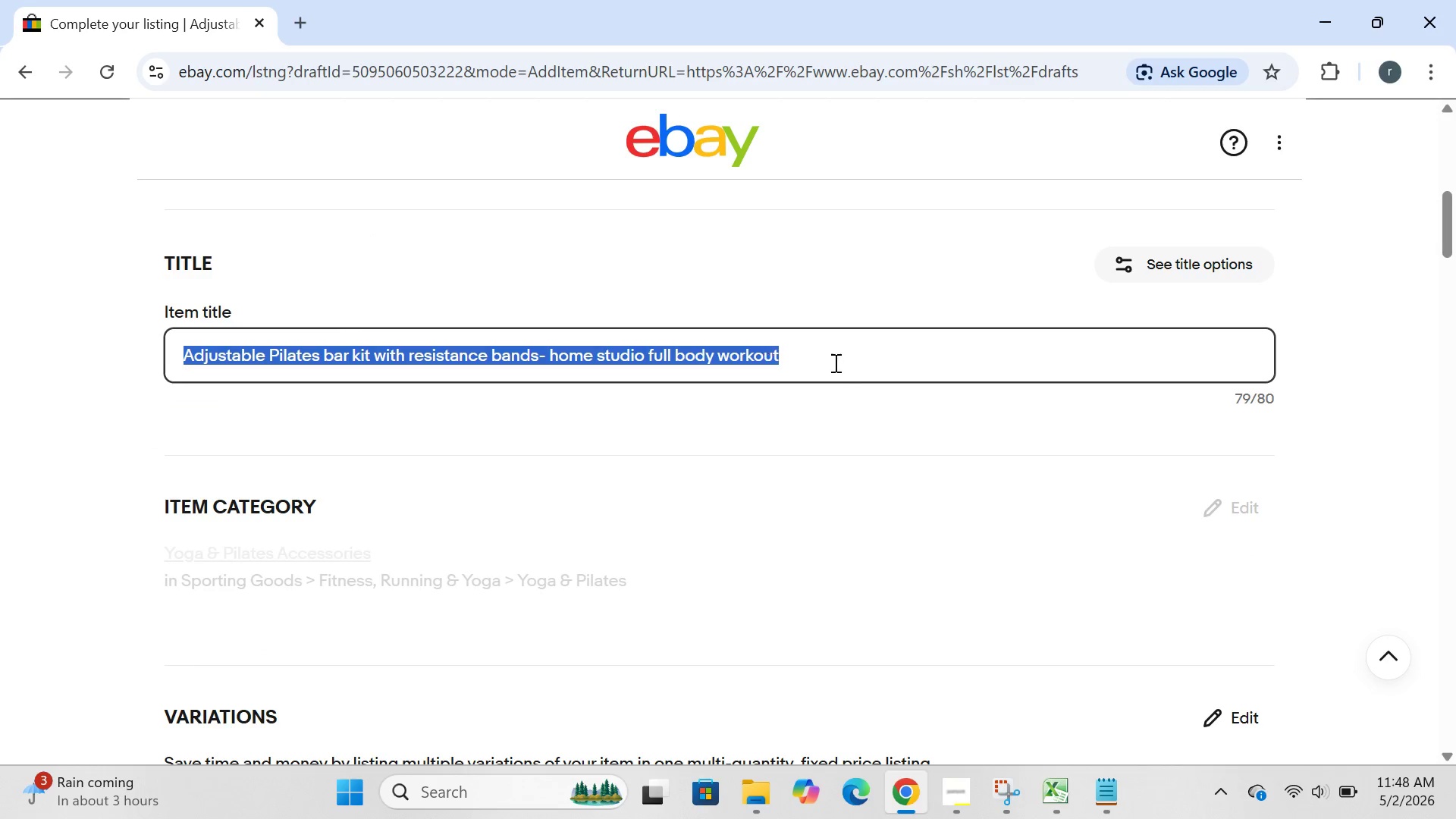 
left_click([844, 370])
 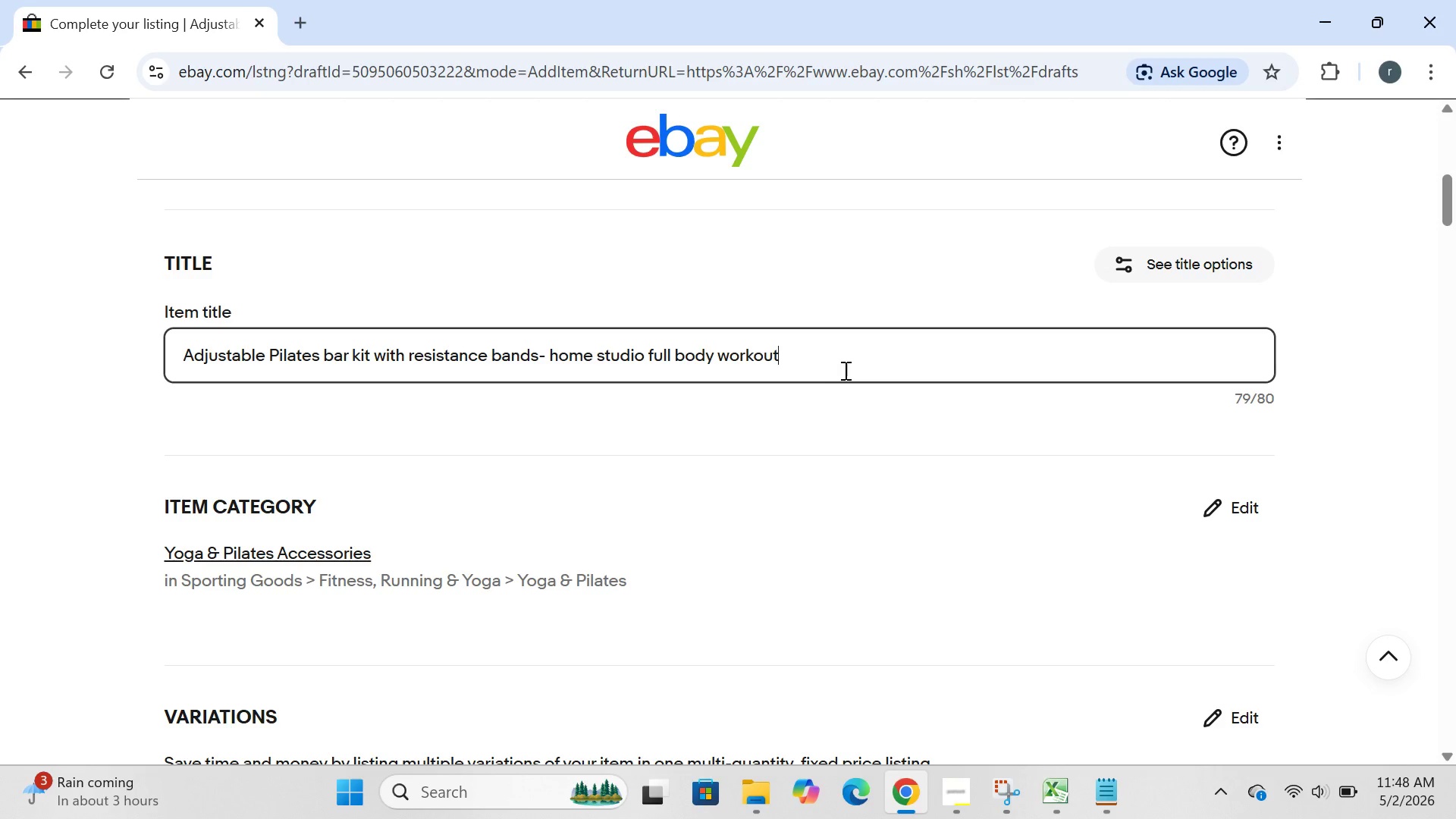 
wait(14.58)
 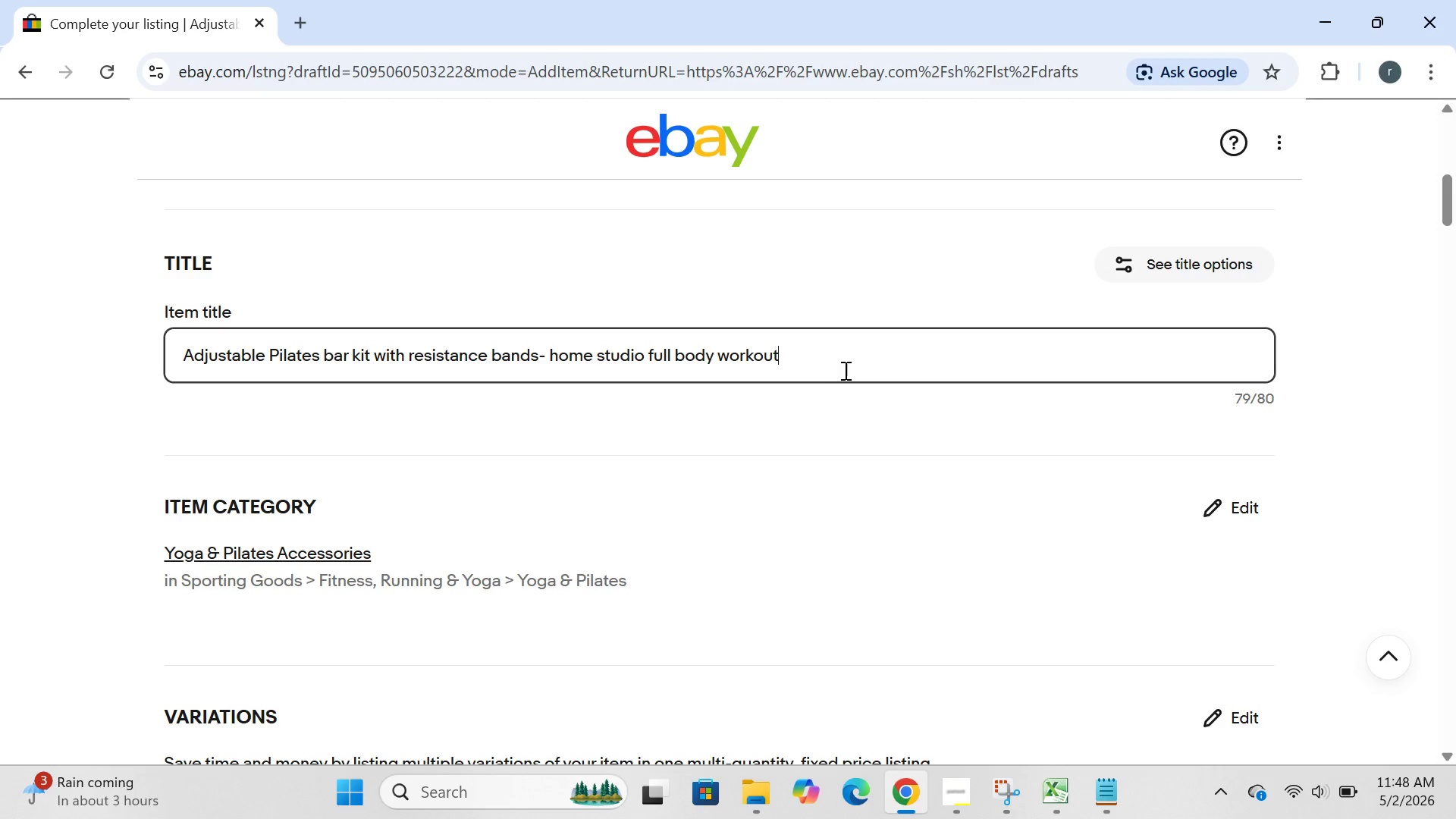 
left_click([14, 74])
 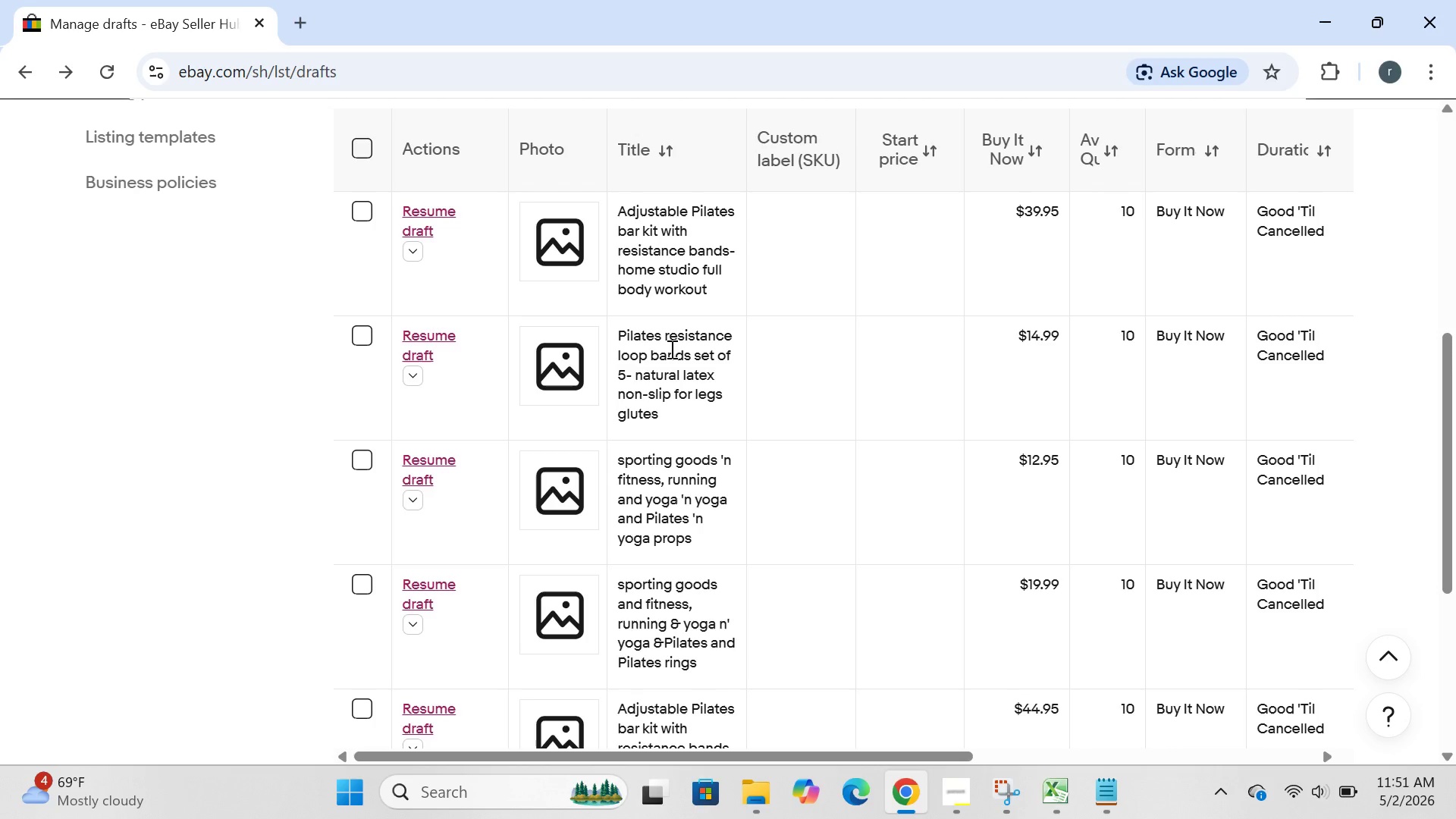 
wait(156.49)
 